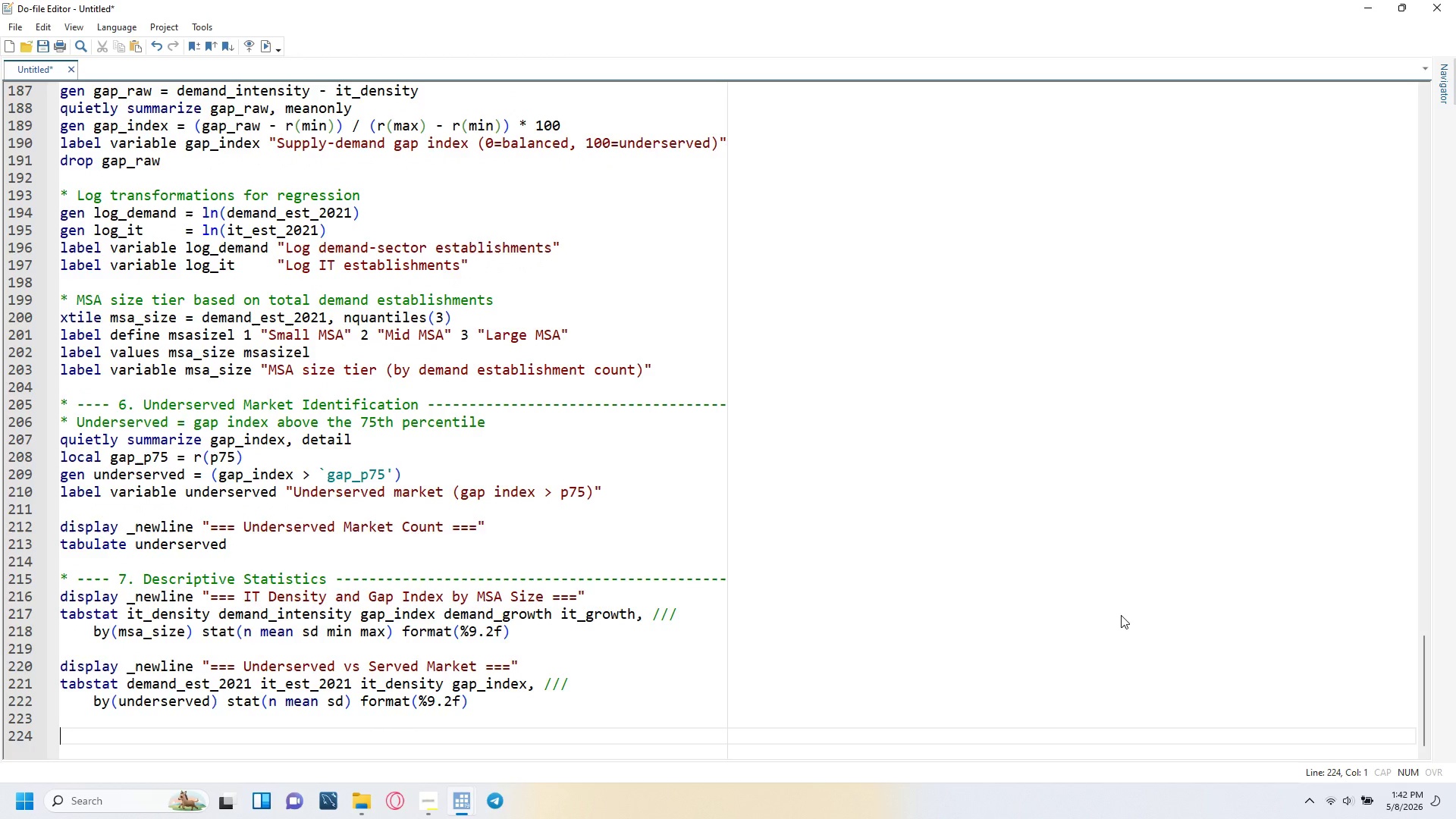 
key(Backspace)
type(* ---- 8. Correlation Analysis -------------------------------------------------)
 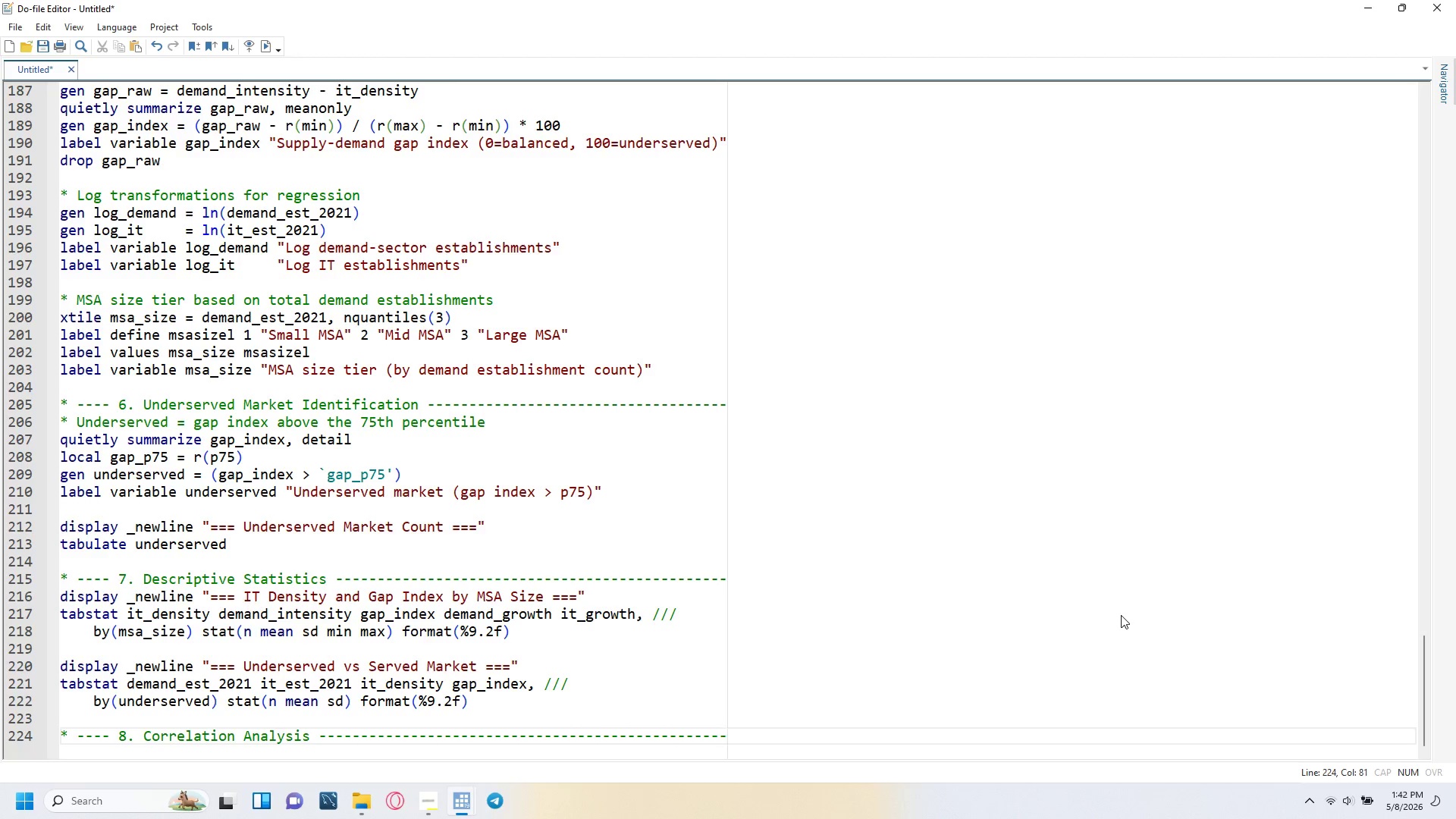 
key(Enter)
 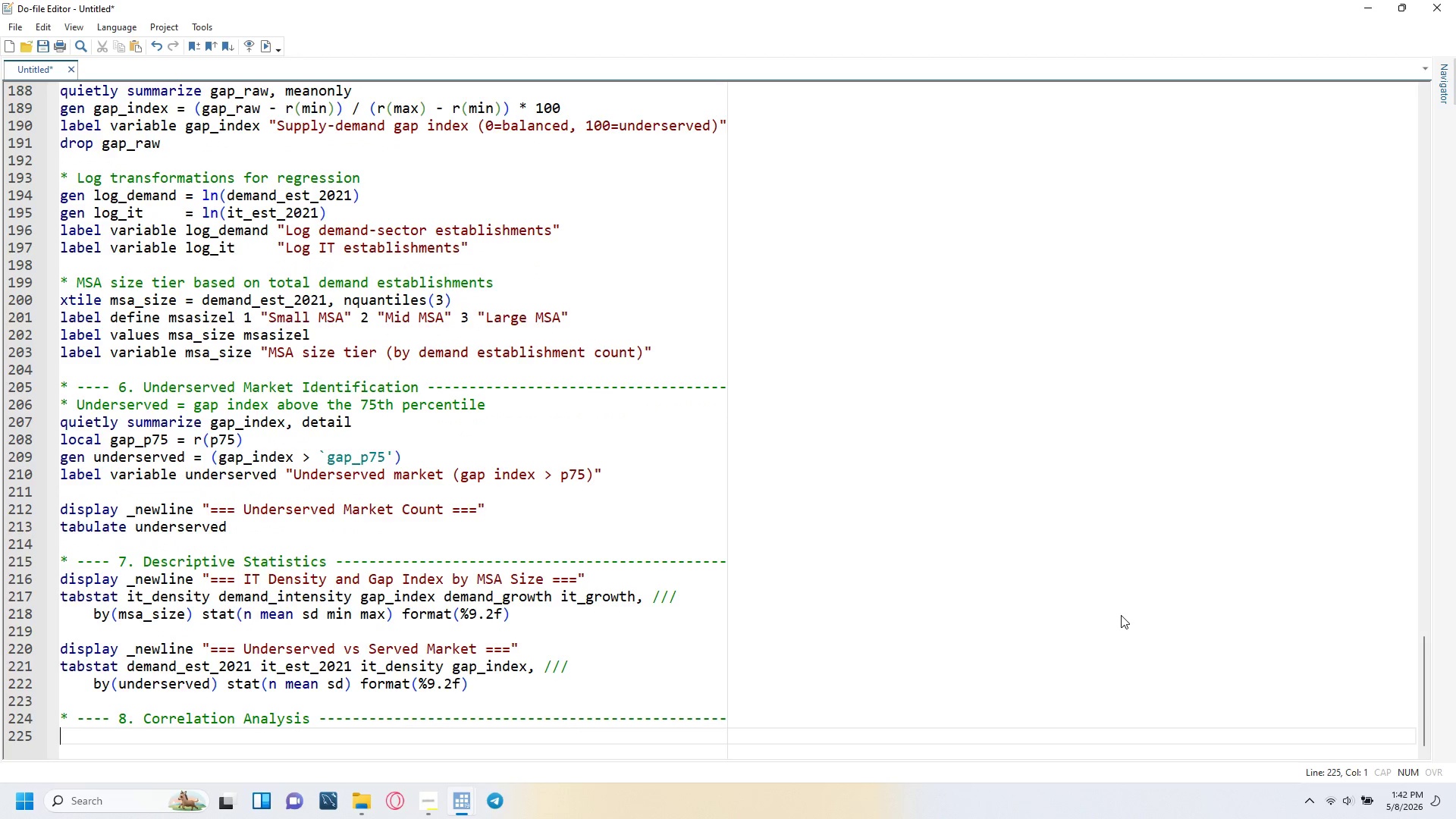 
type(display _newline "=== Correlation: Demand Growth vs IT Density )
 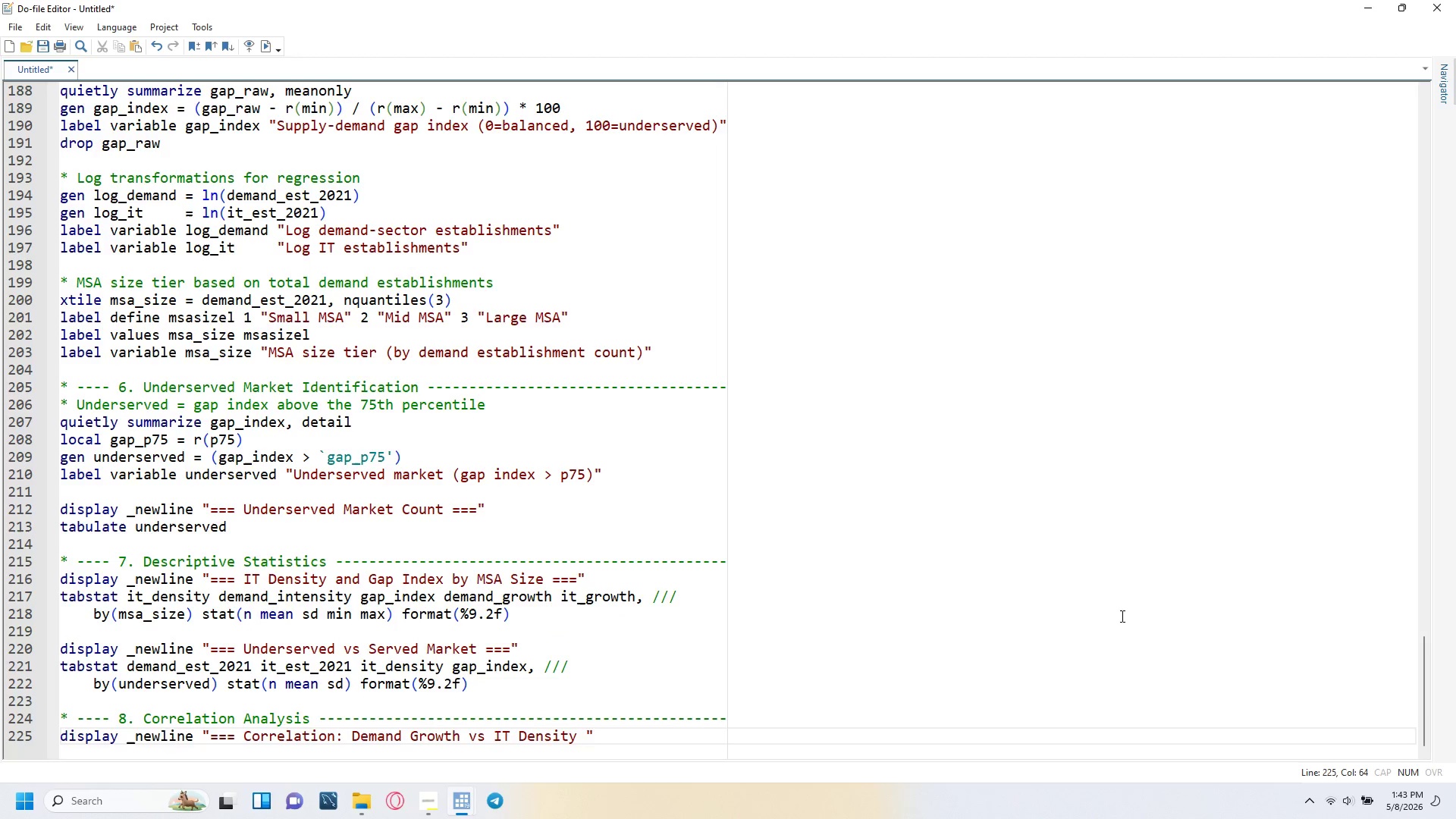 
key(Equal)
 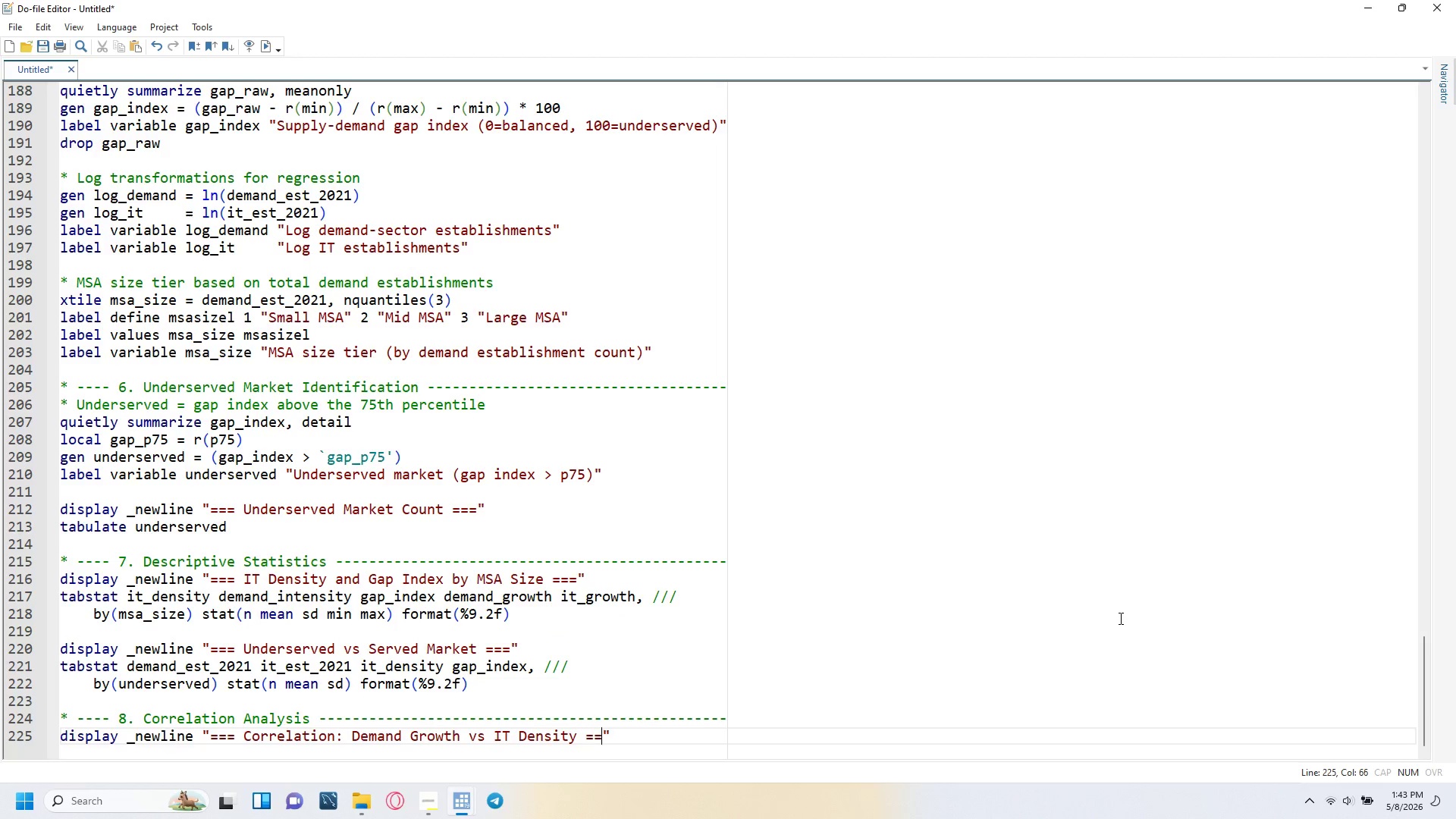 
key(Equal)
 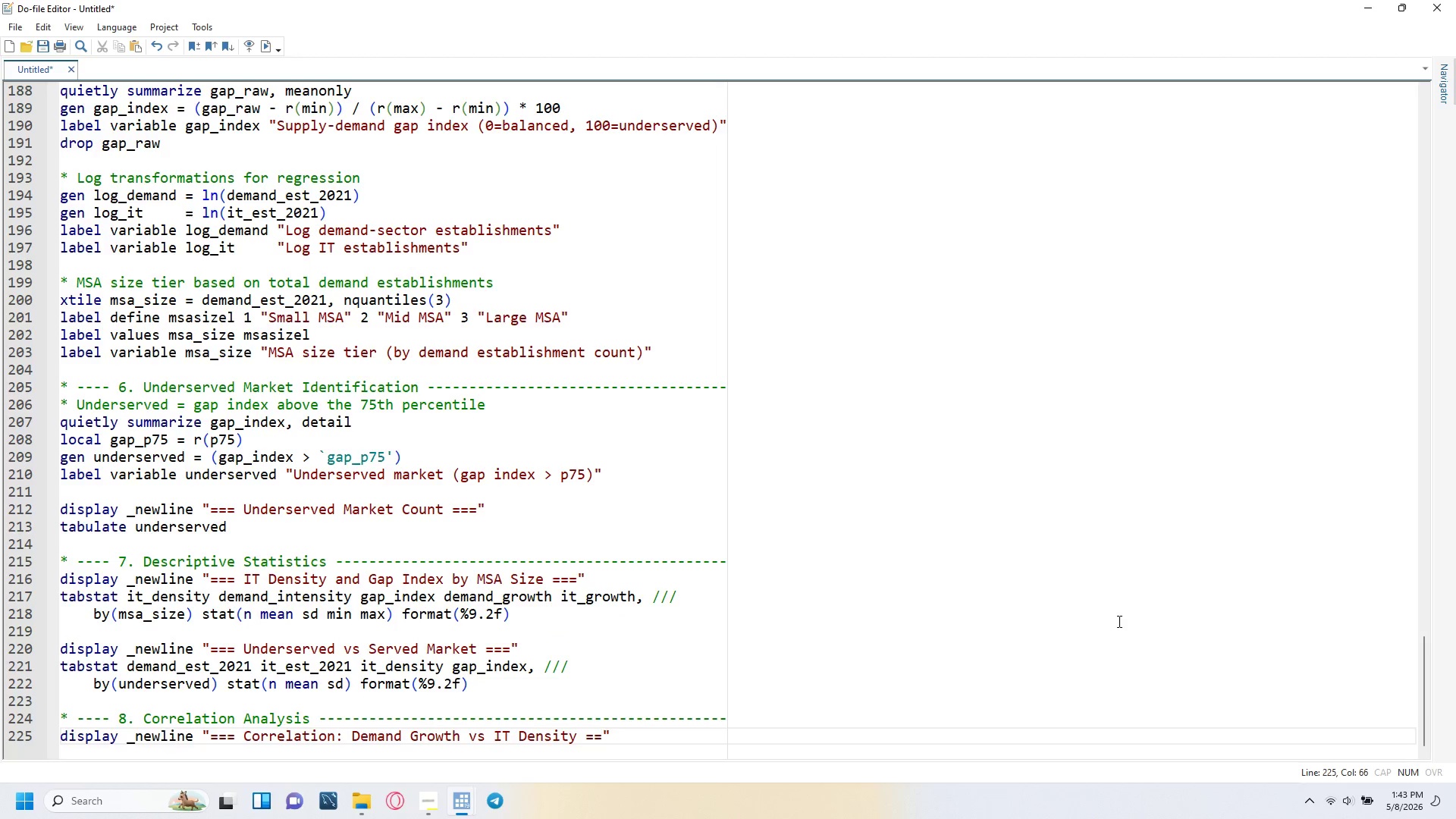 
key(Equal)
 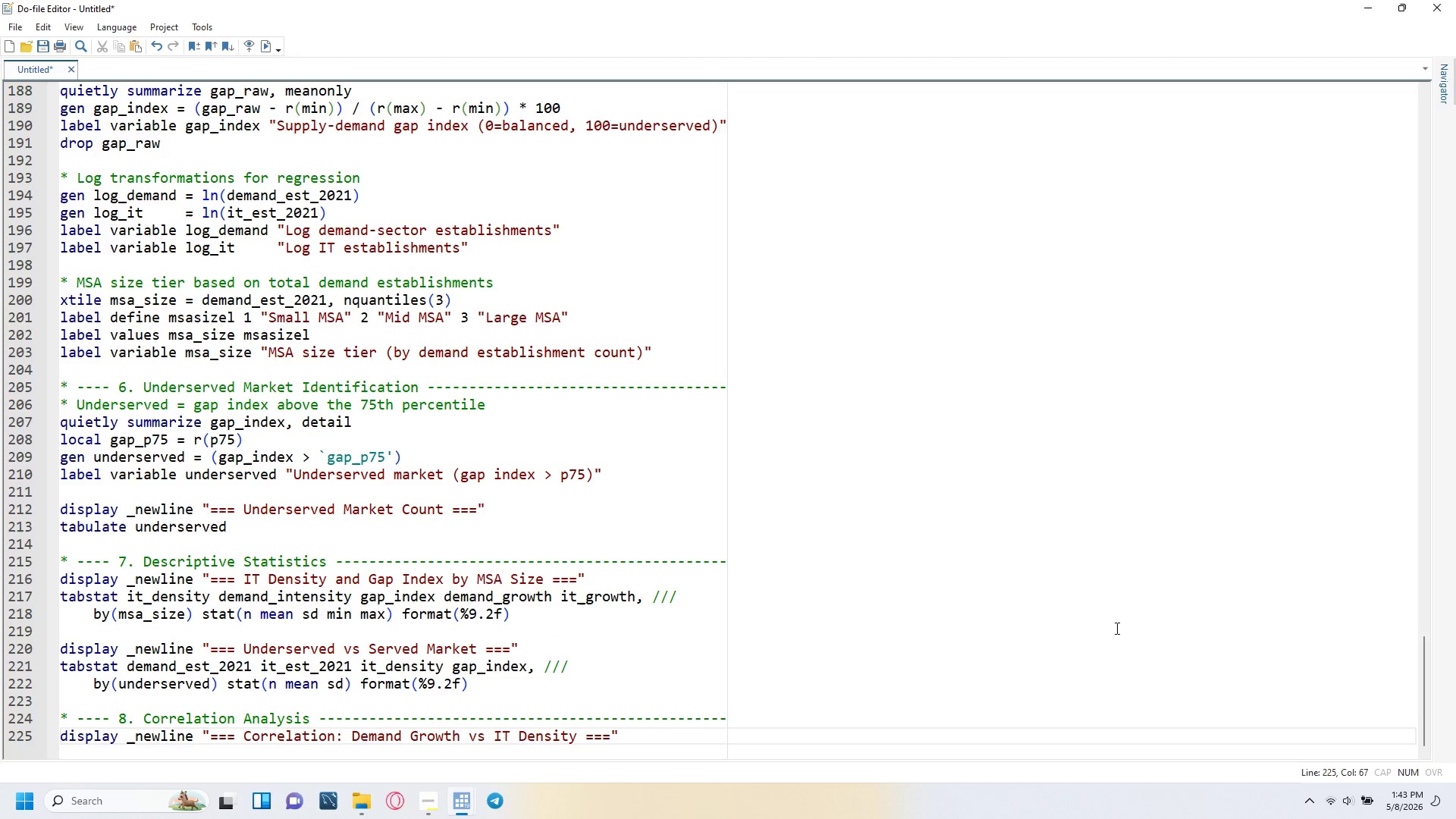 
key(ArrowRight)
 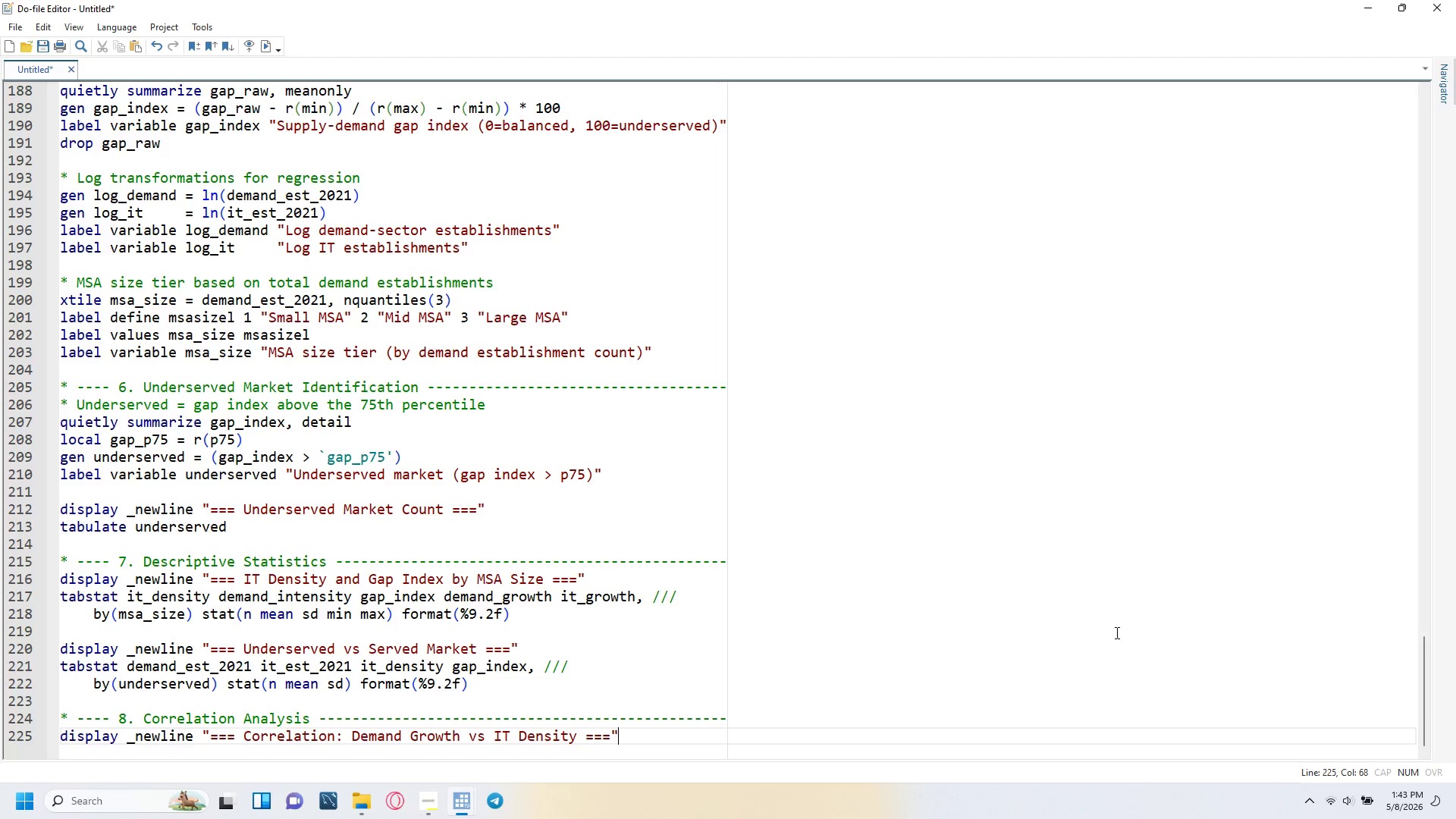 
key(Enter)
 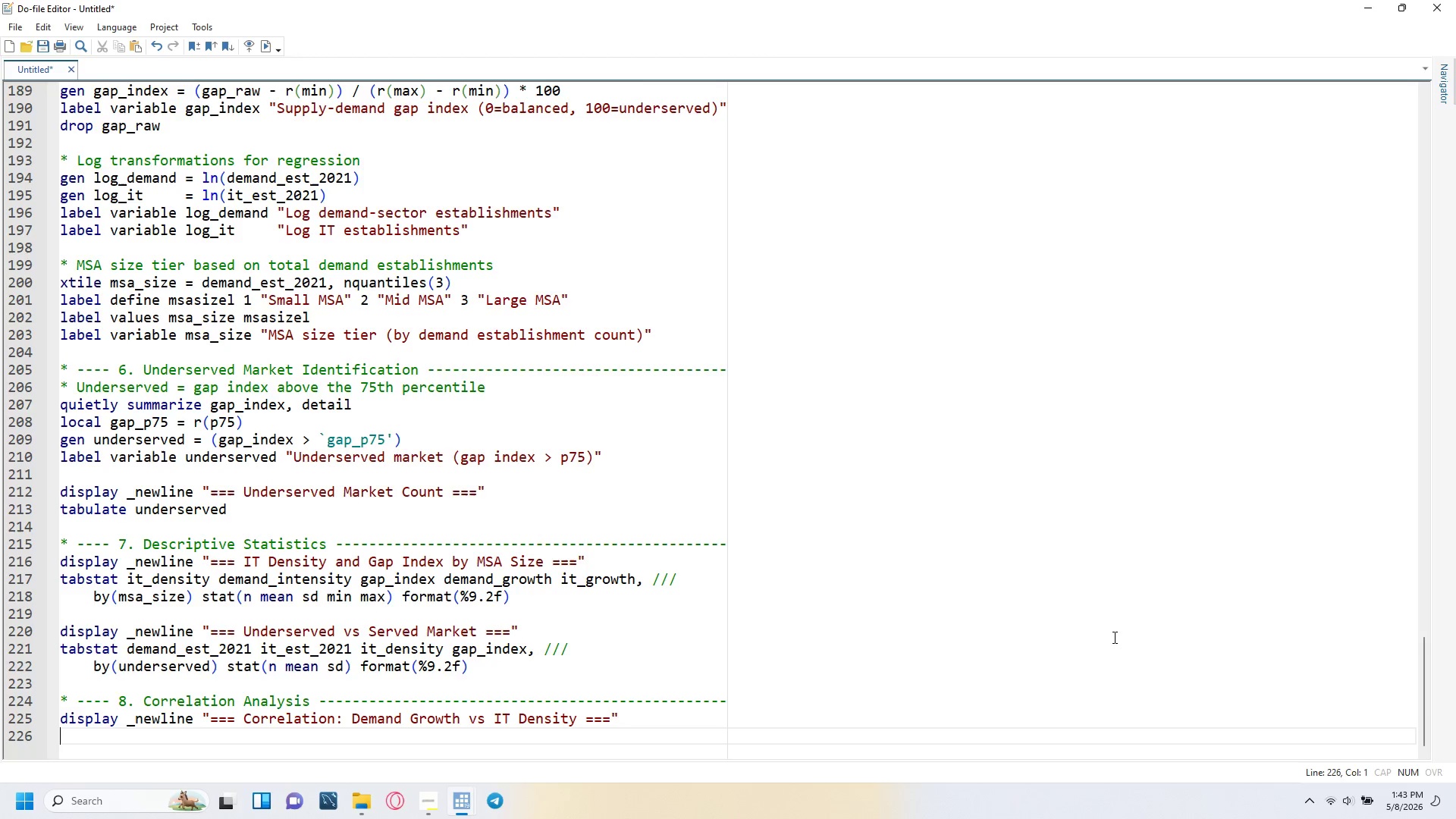 
type(correlate demand_growth it_density demand_intensity gap_index it_growth)
 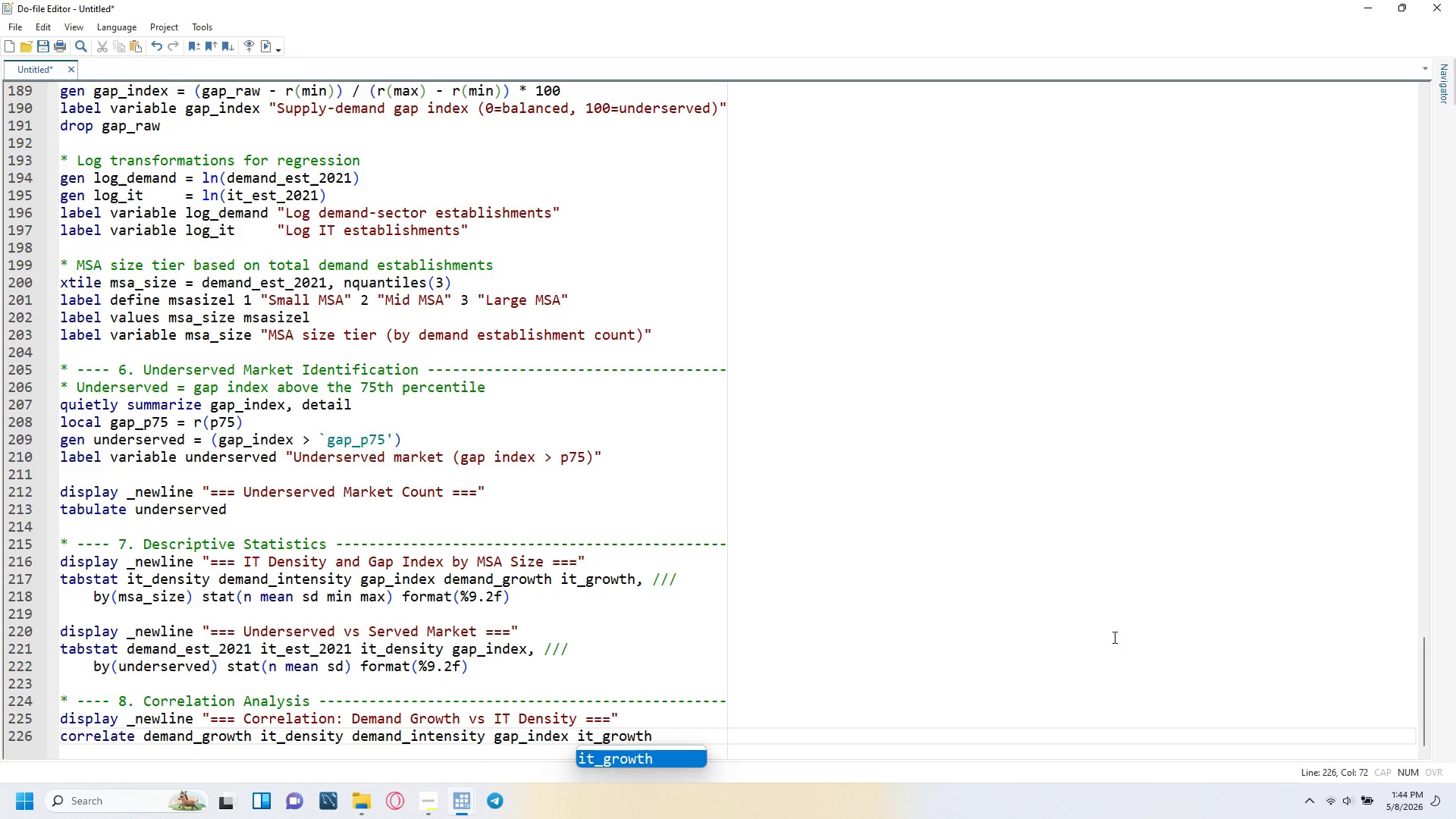 
key(Enter)
 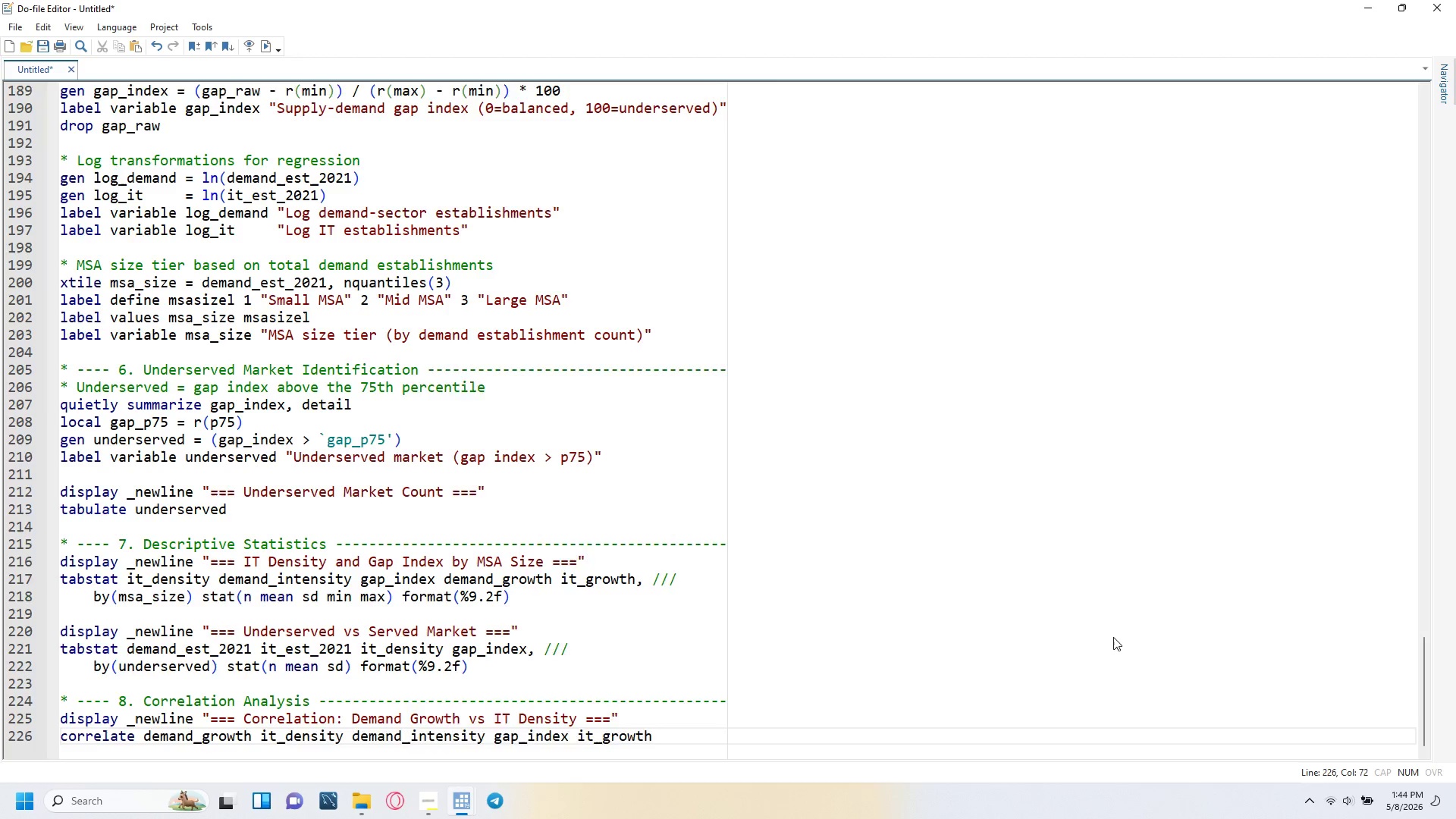 
key(Enter)
 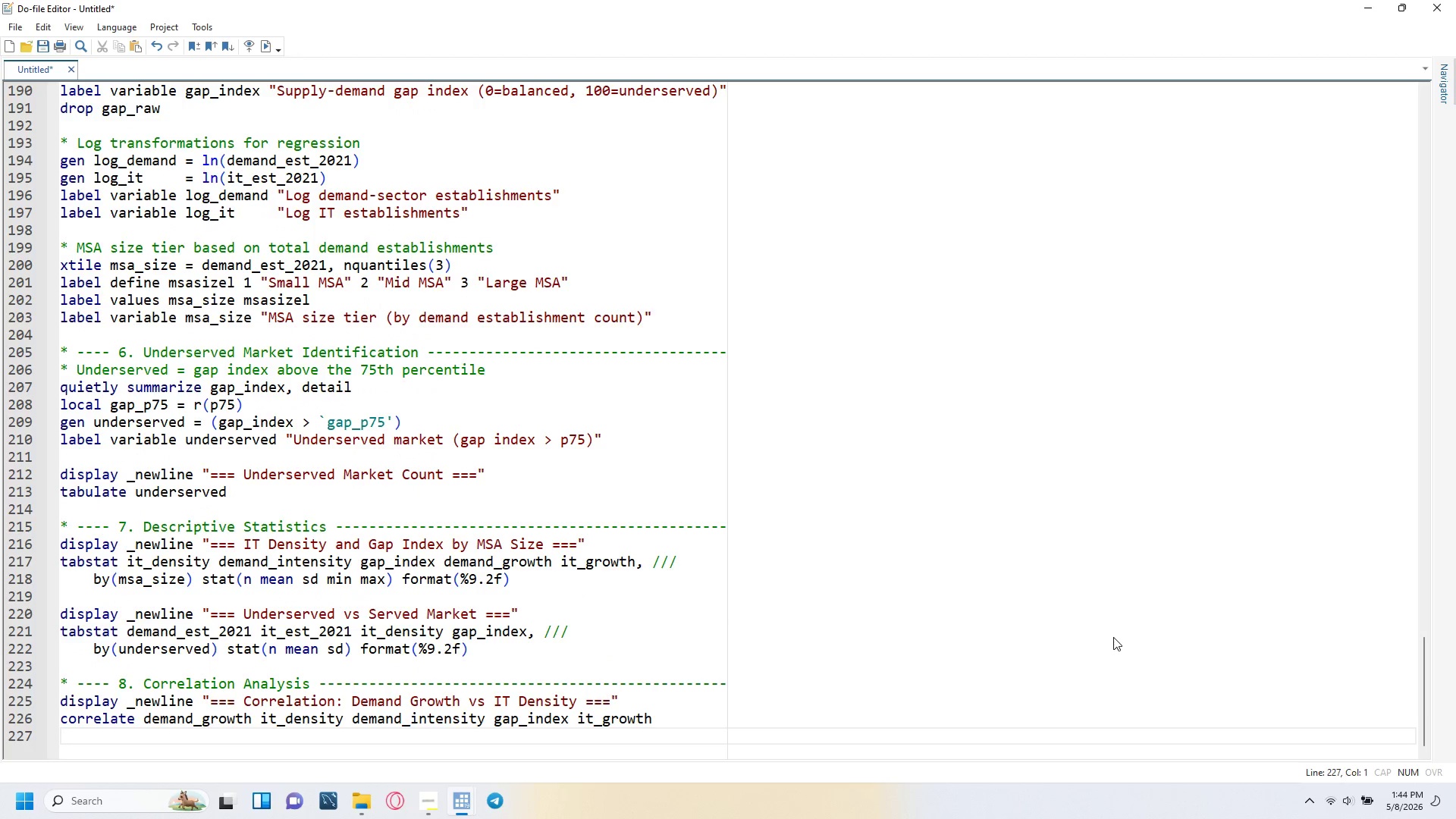 
key(Enter)
 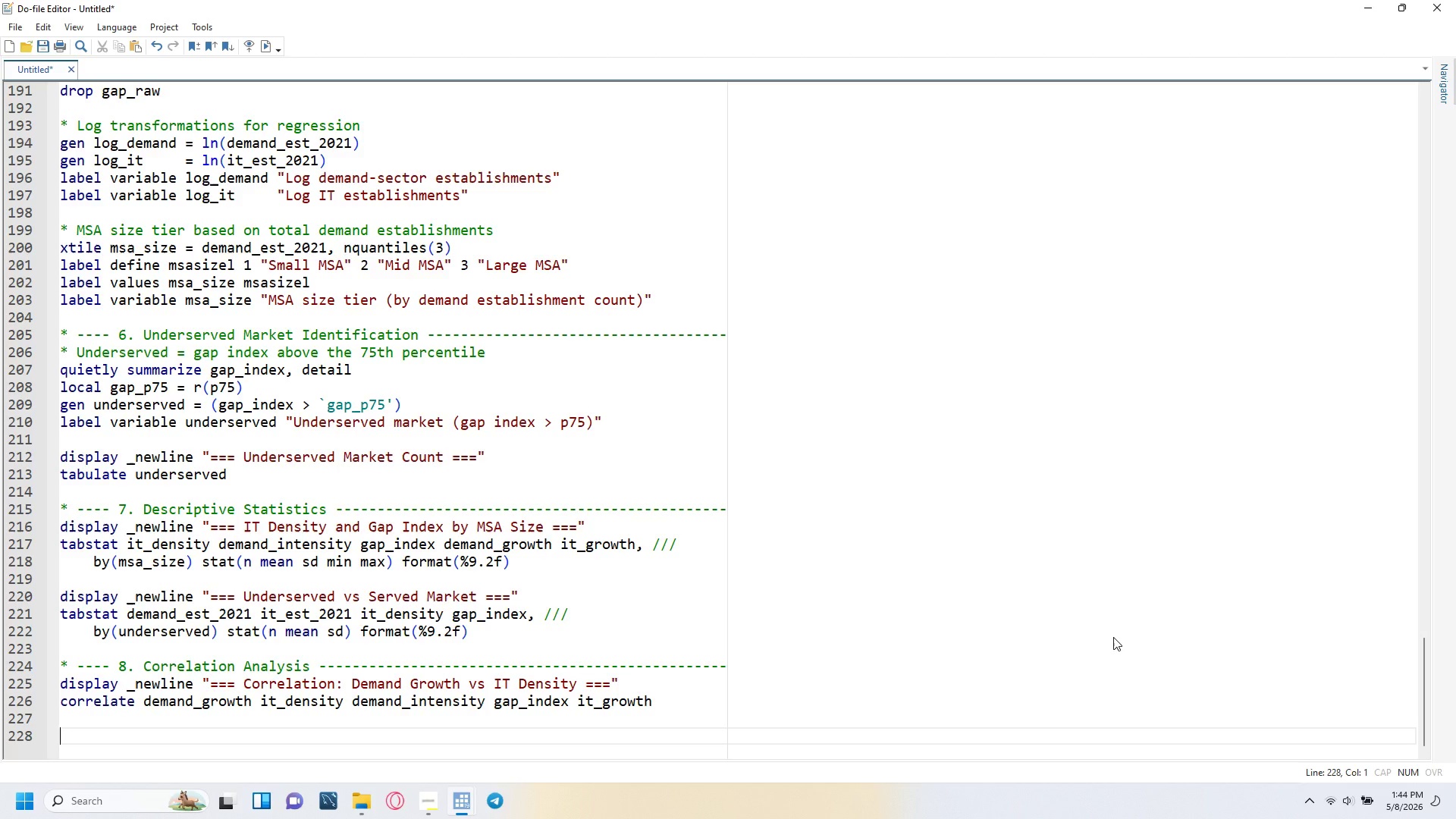 
type(* ---- 9. Regression Model -----------------------------------------------------)
 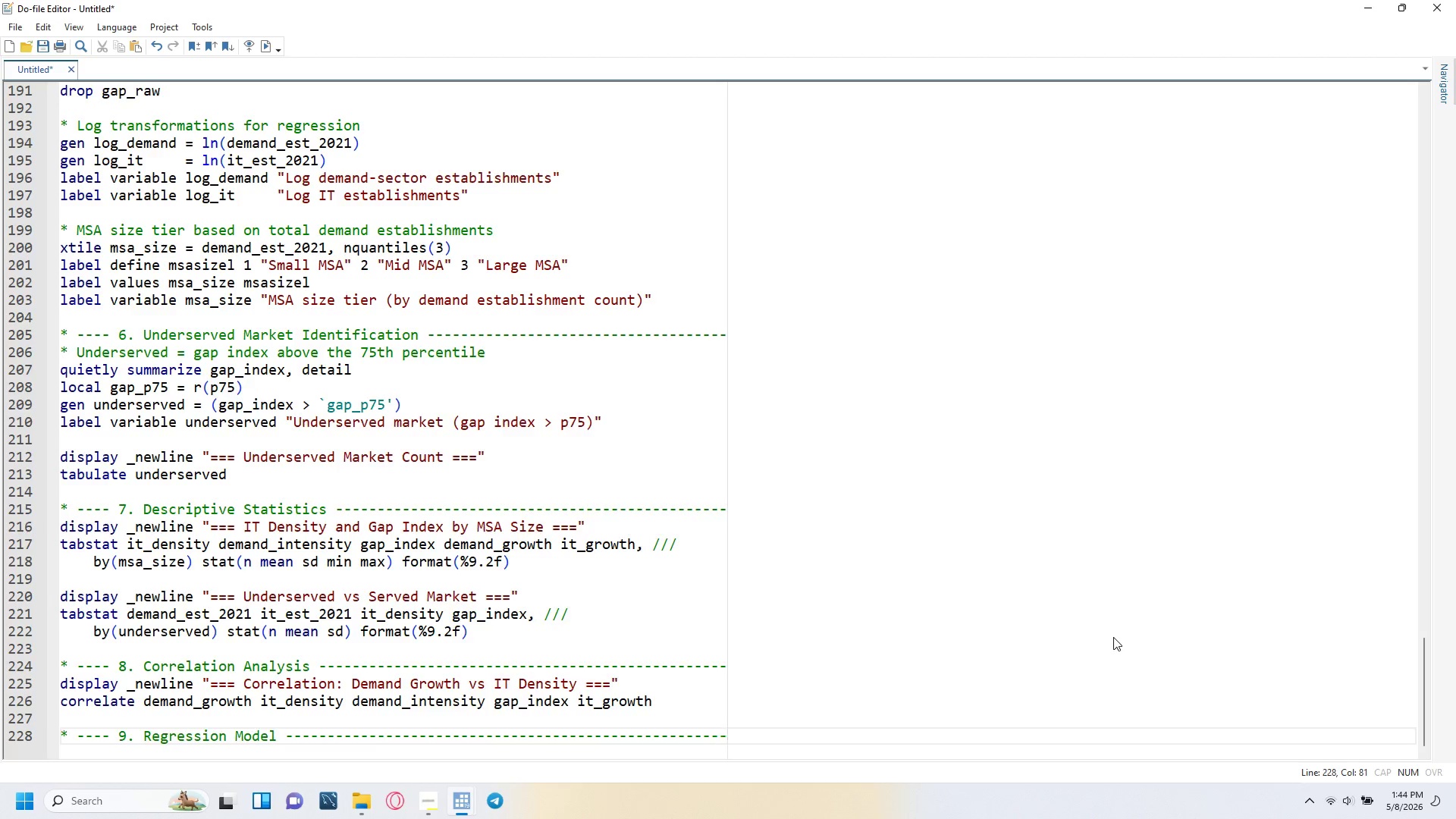 
 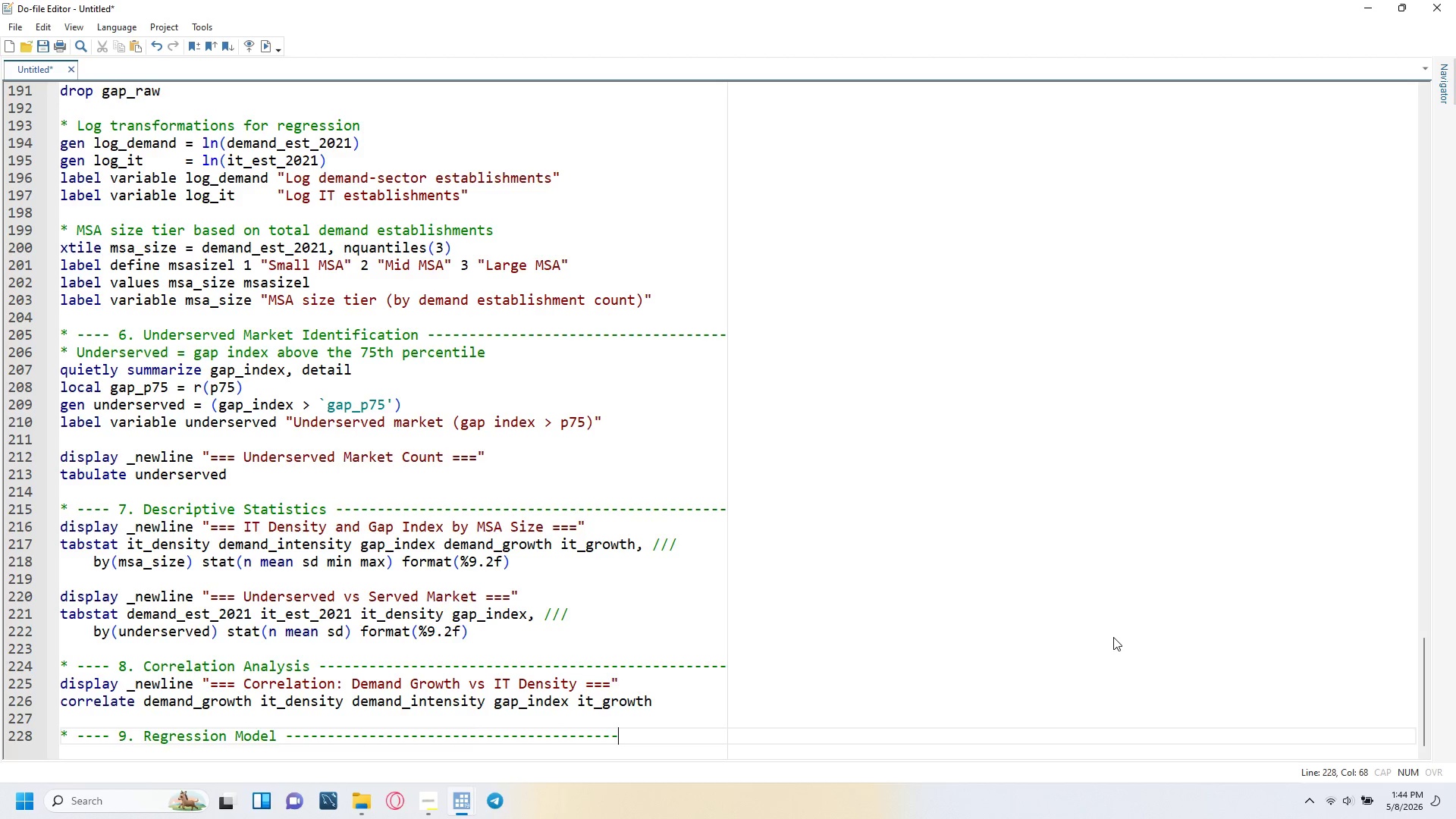 
key(Enter)
 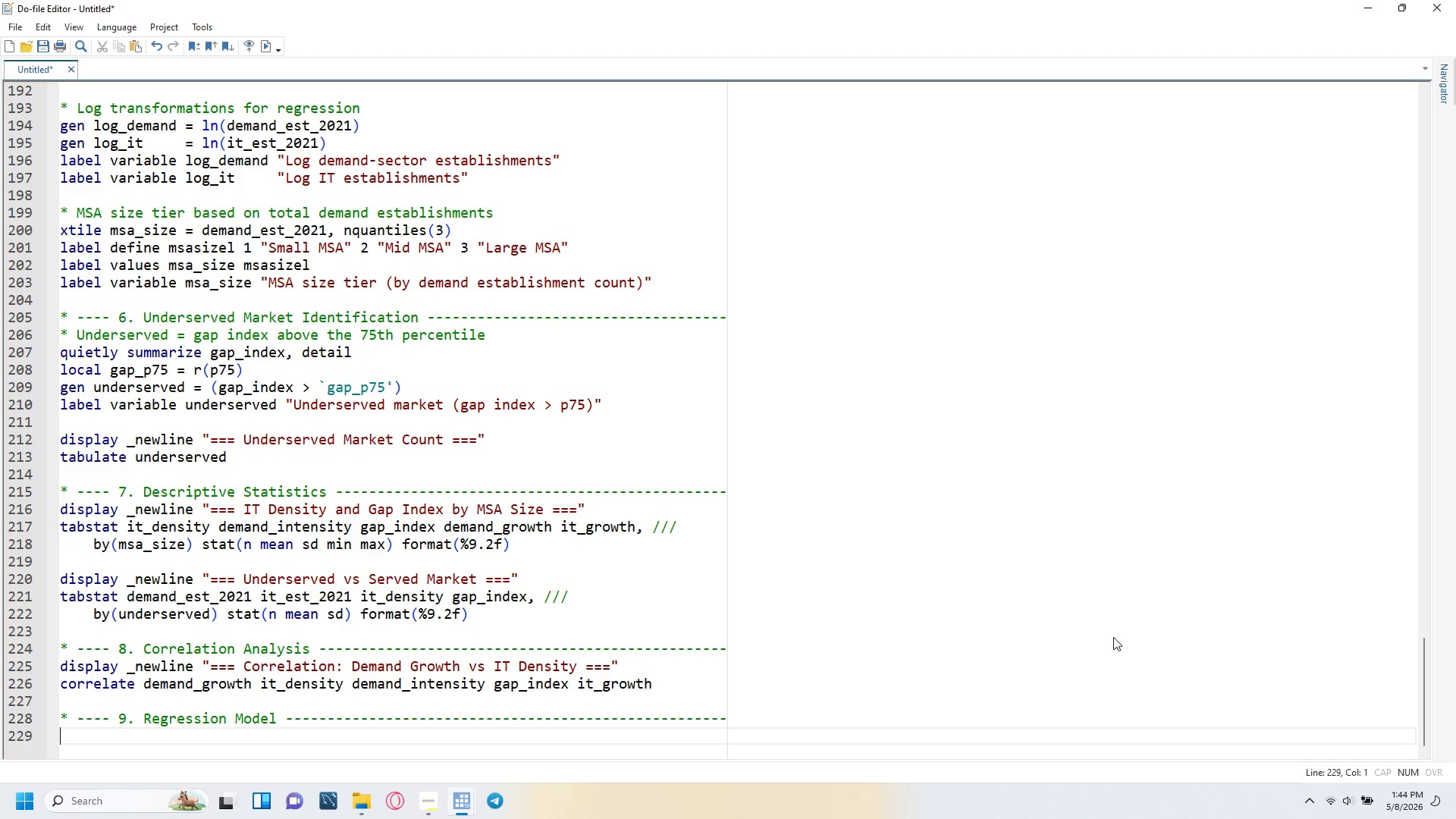 
wait(5.94)
 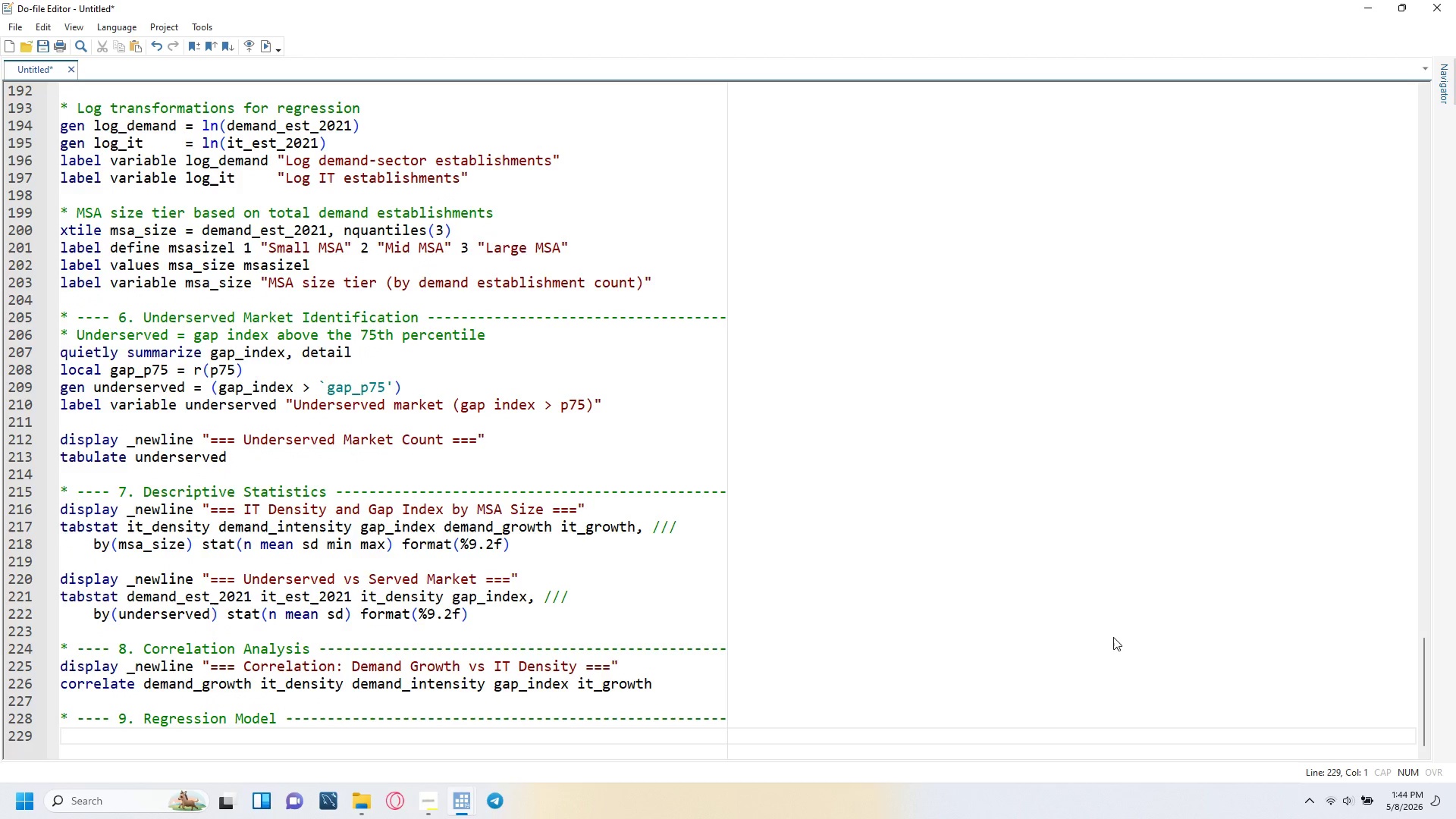 
type(* Models IT densit as  )
key(Backspace)
type(a function of demand intensit and MSA size.)
 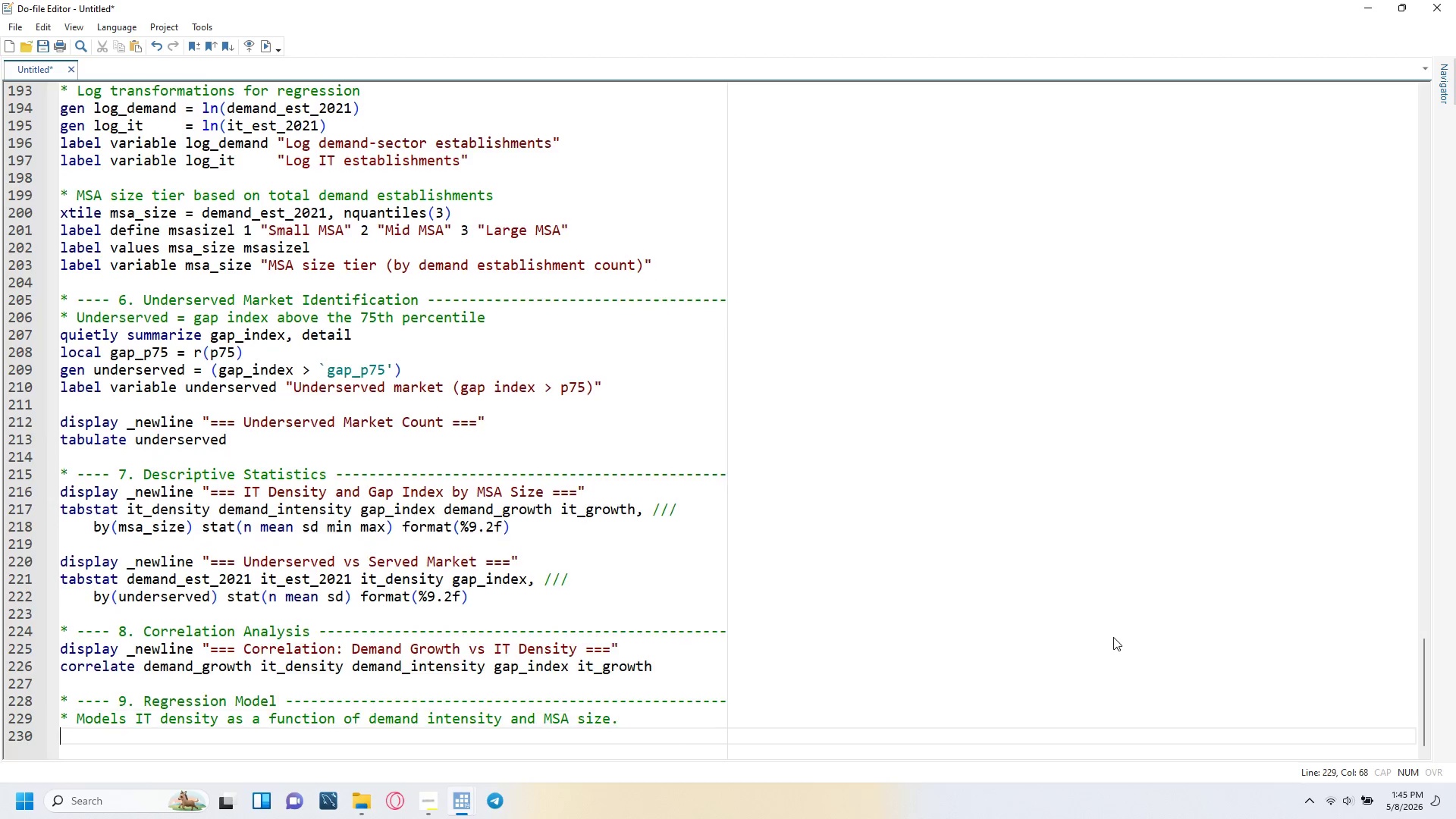 
 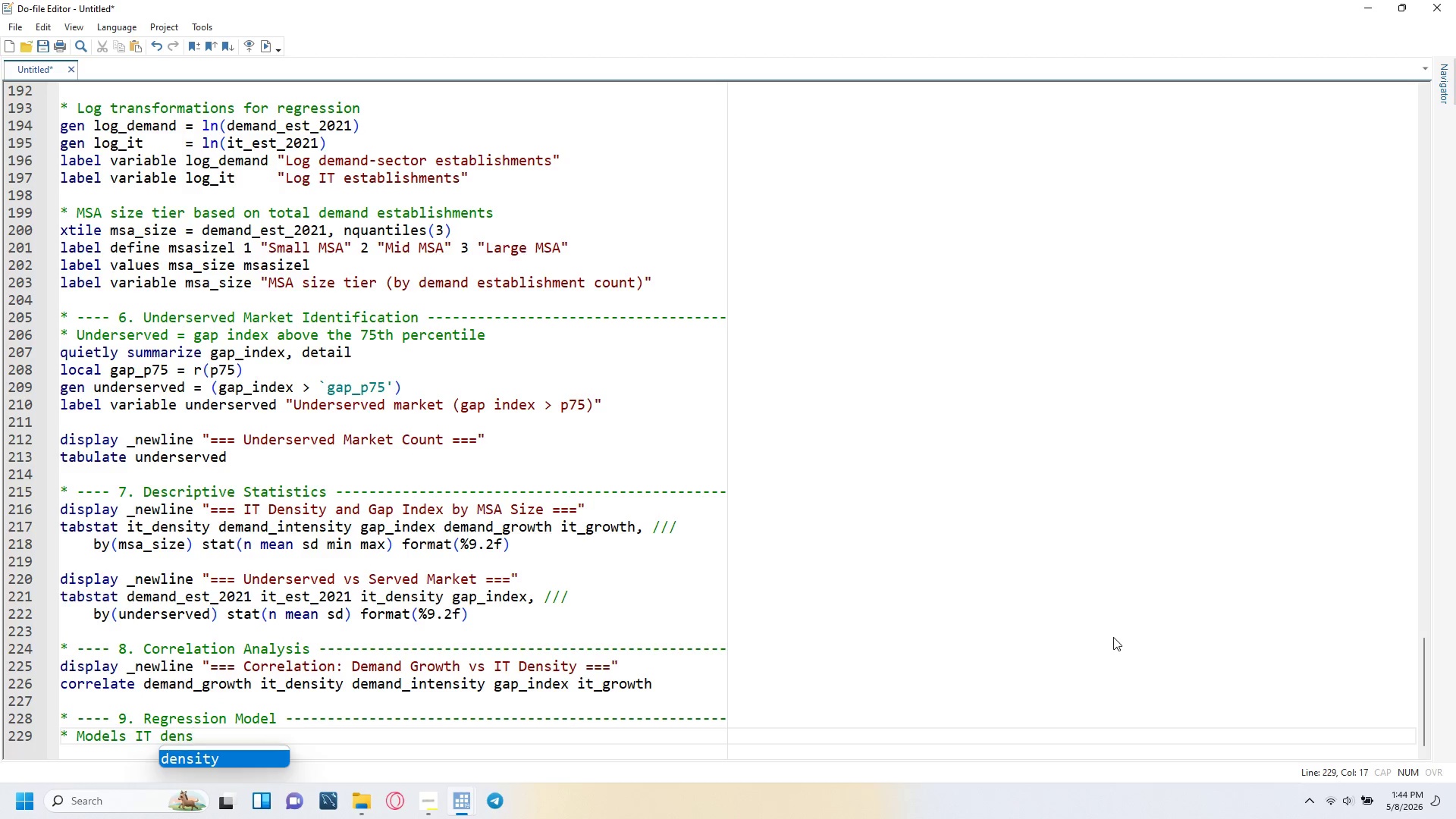 
hold_key(key=Y, duration=16.06)
 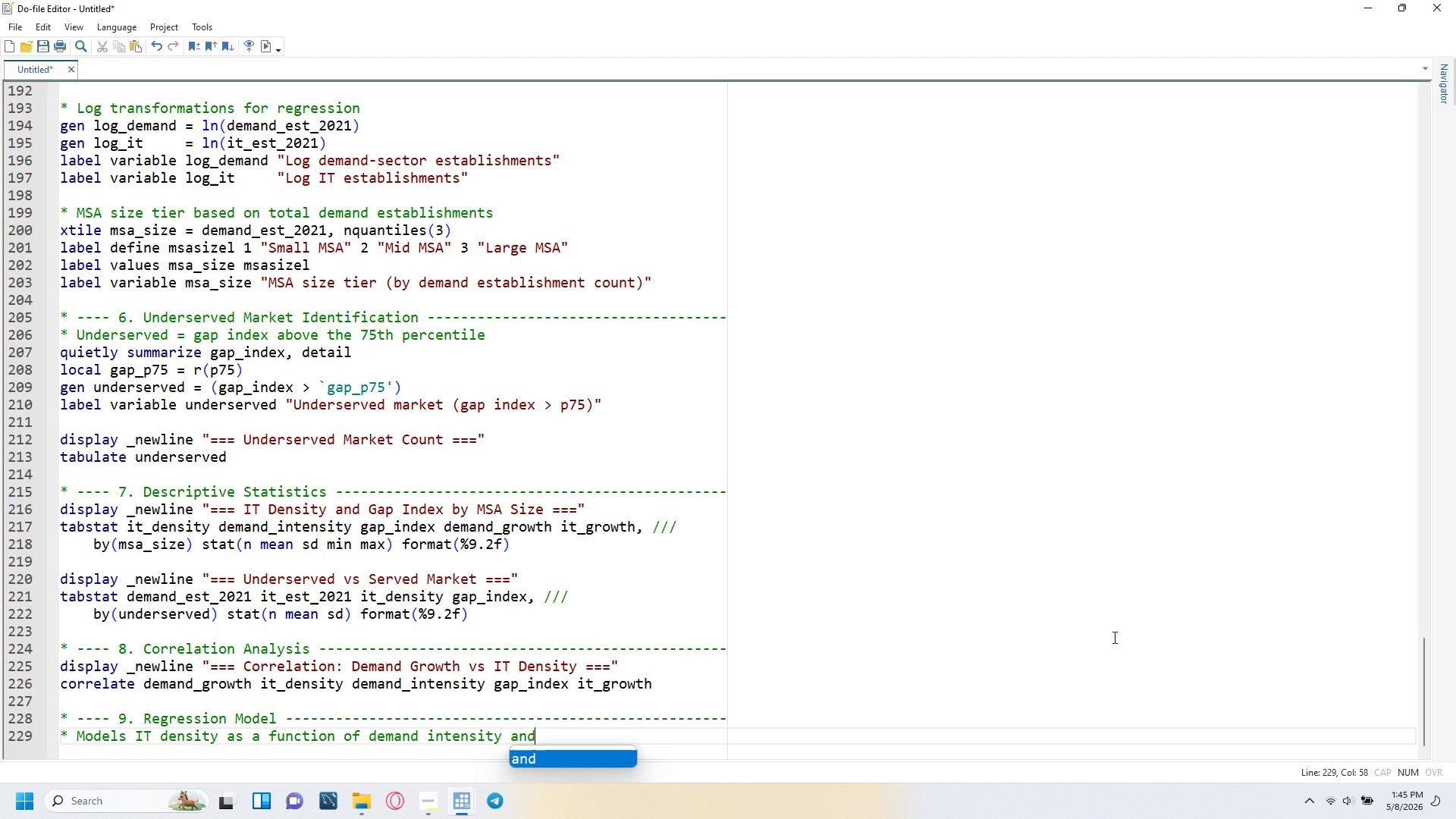 
key(Enter)
 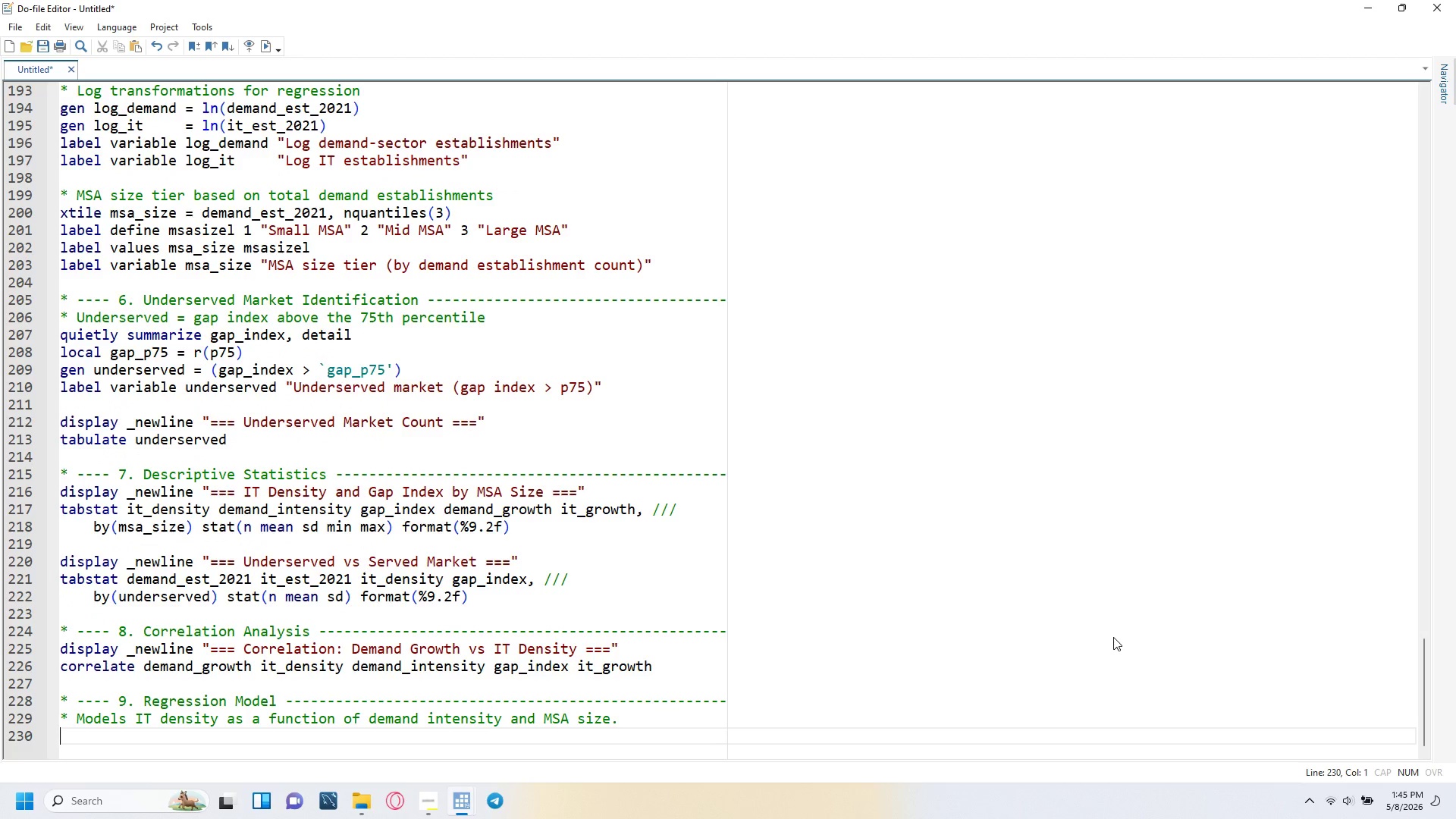 
type(* Negative coefficient on demand_INtensity confirms supply compression.)
 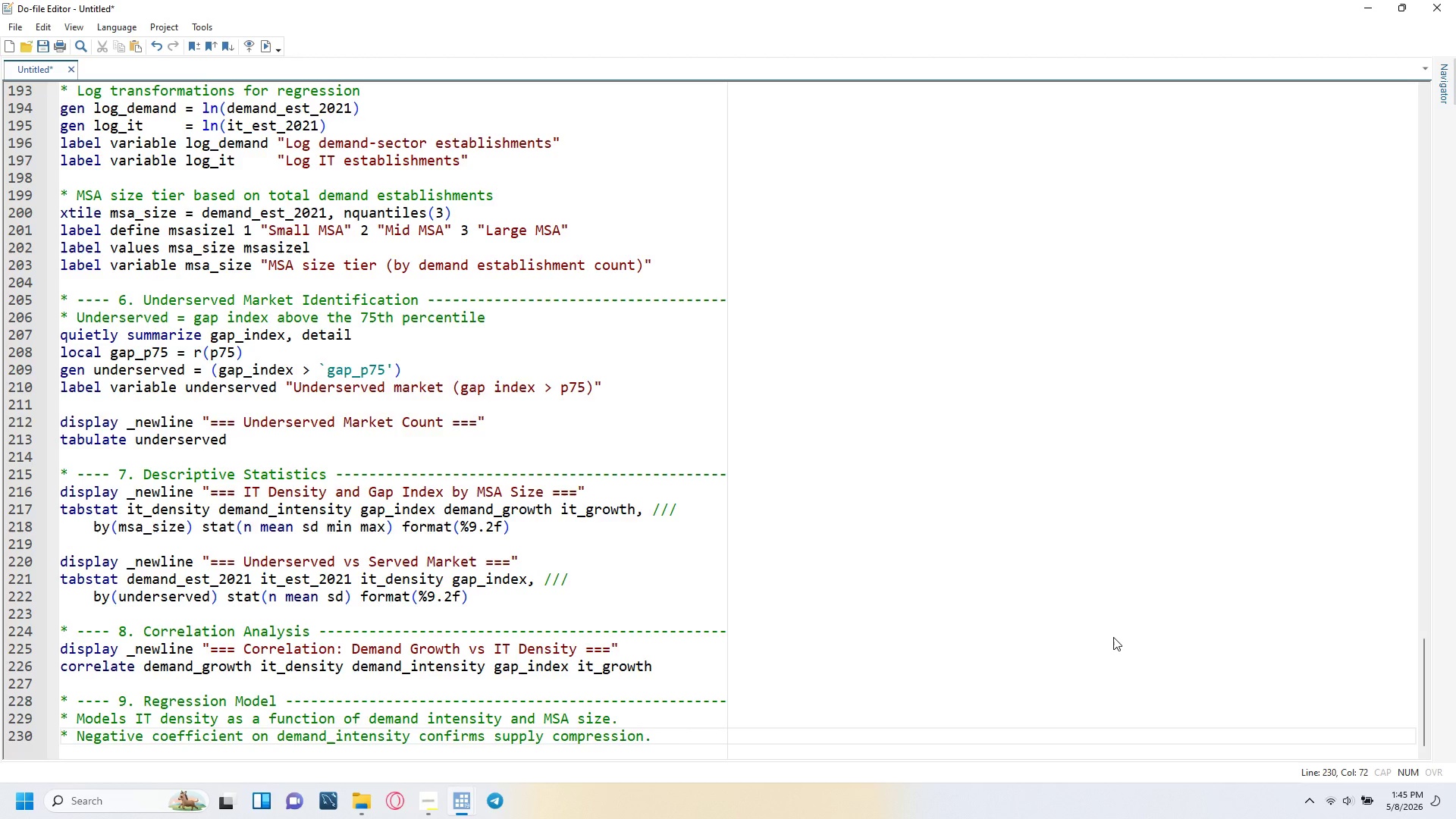 
key(Enter)
 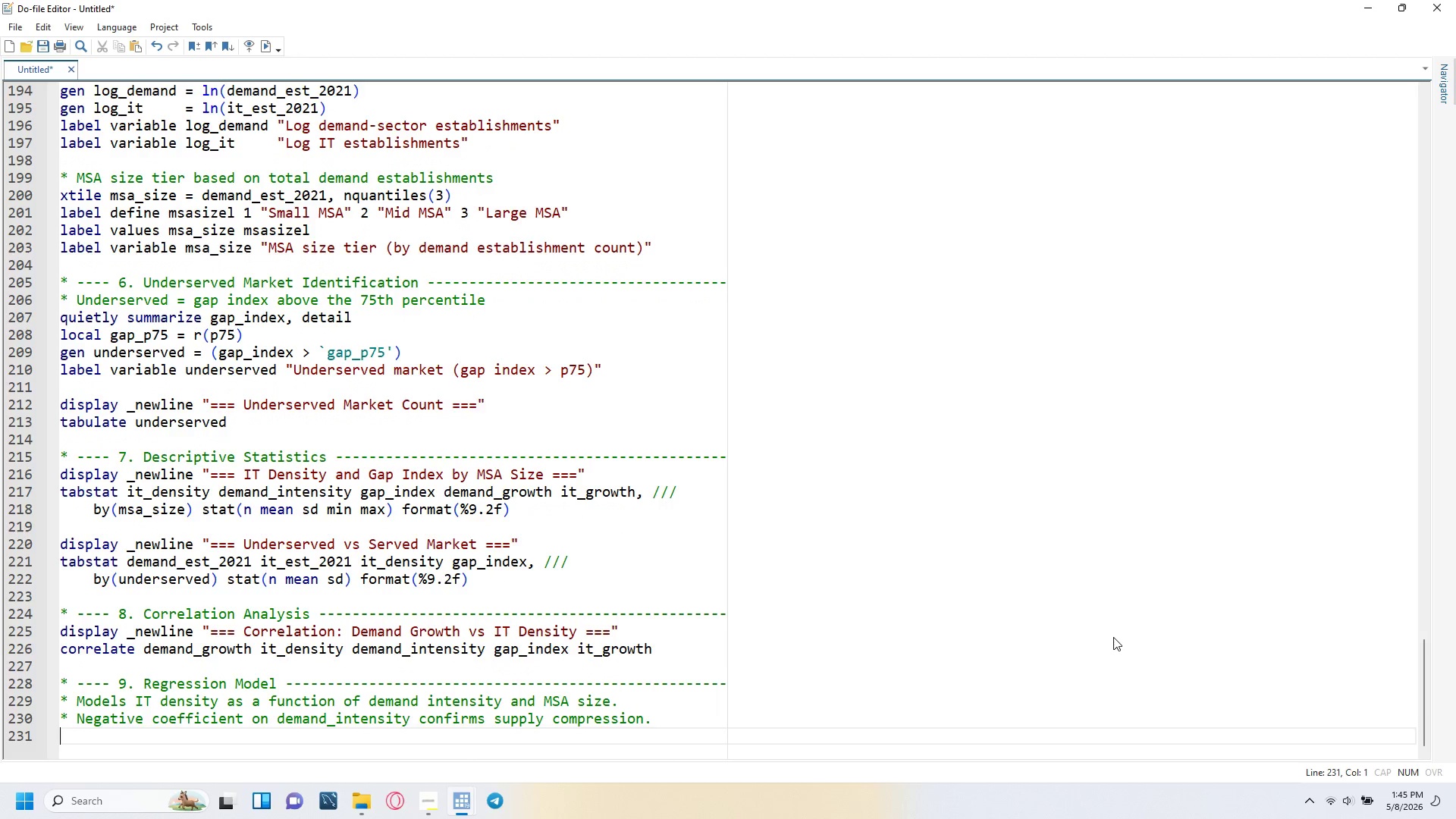 
key(Enter)
 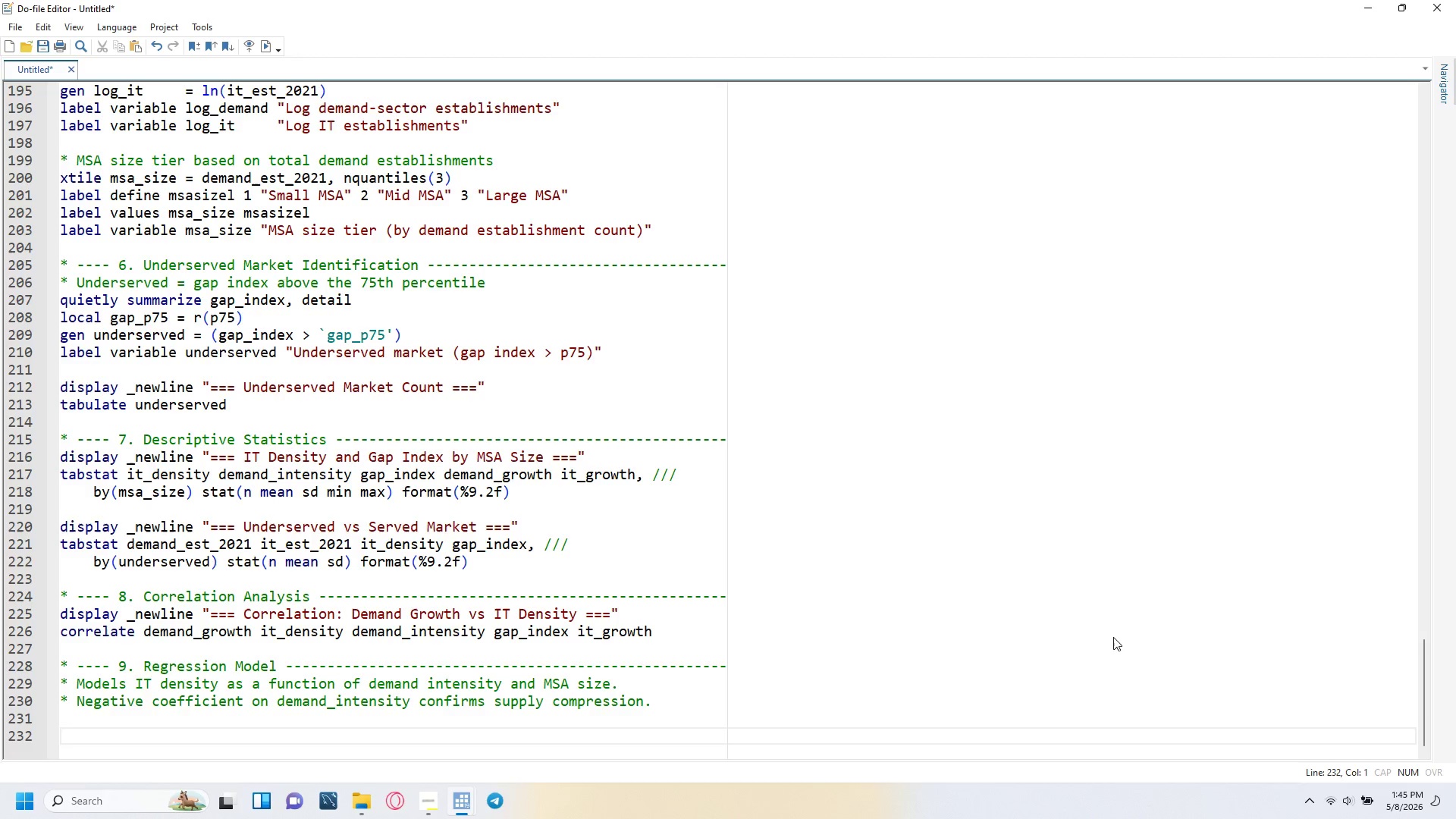 
type(regress it_density demand_intensity log_demand i.msa_size)
 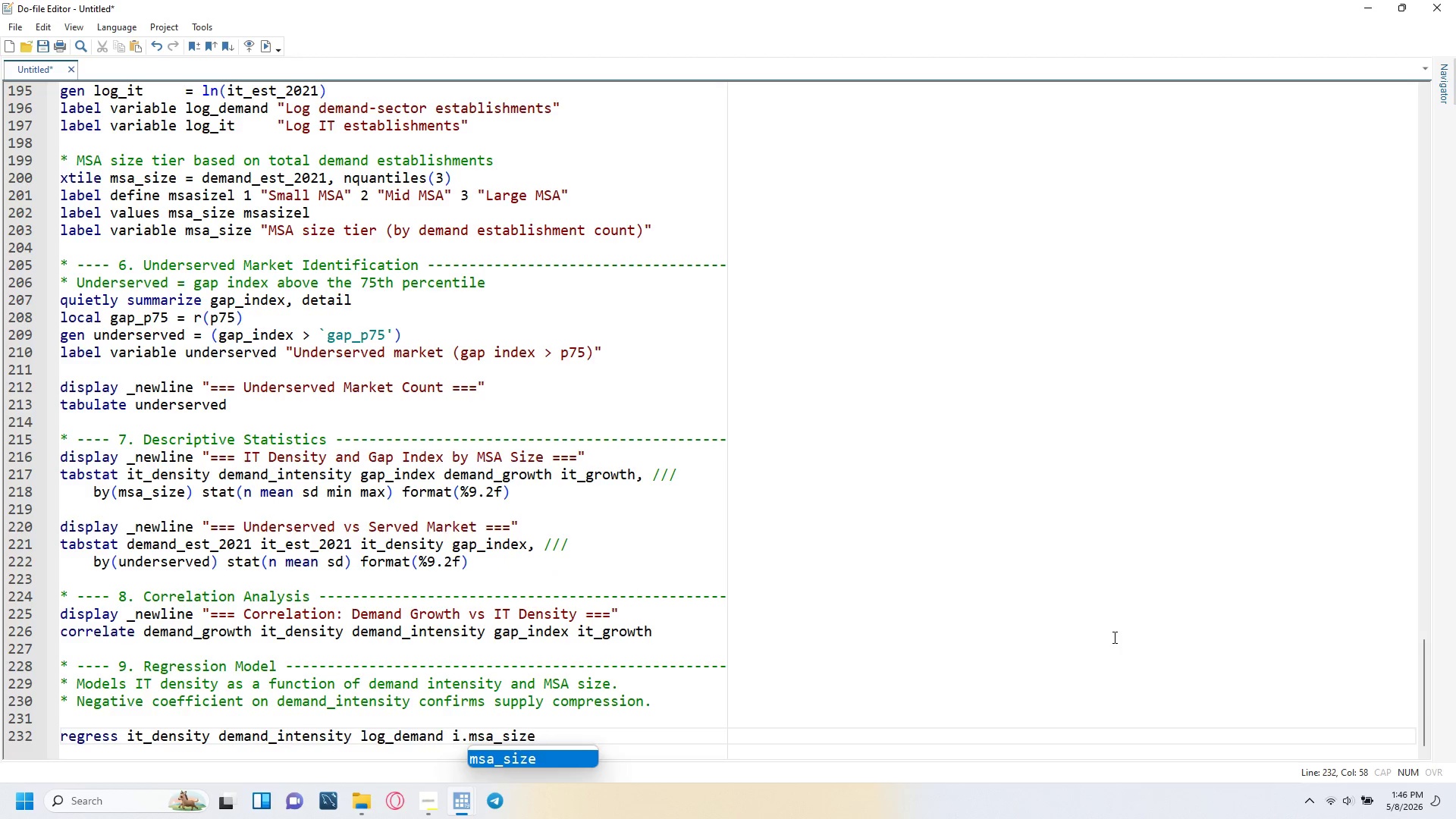 
key(Enter)
 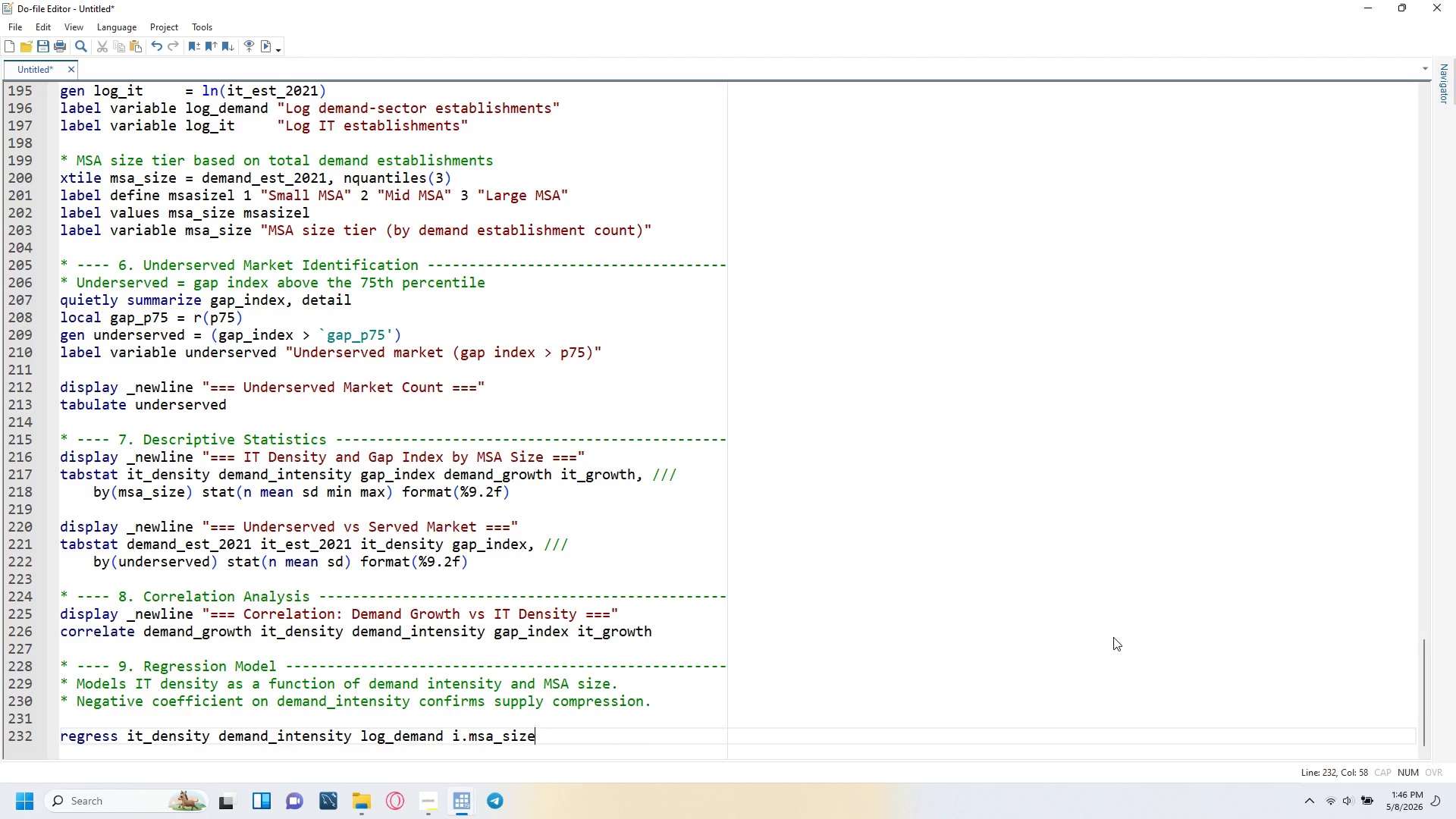 
key(Enter)
 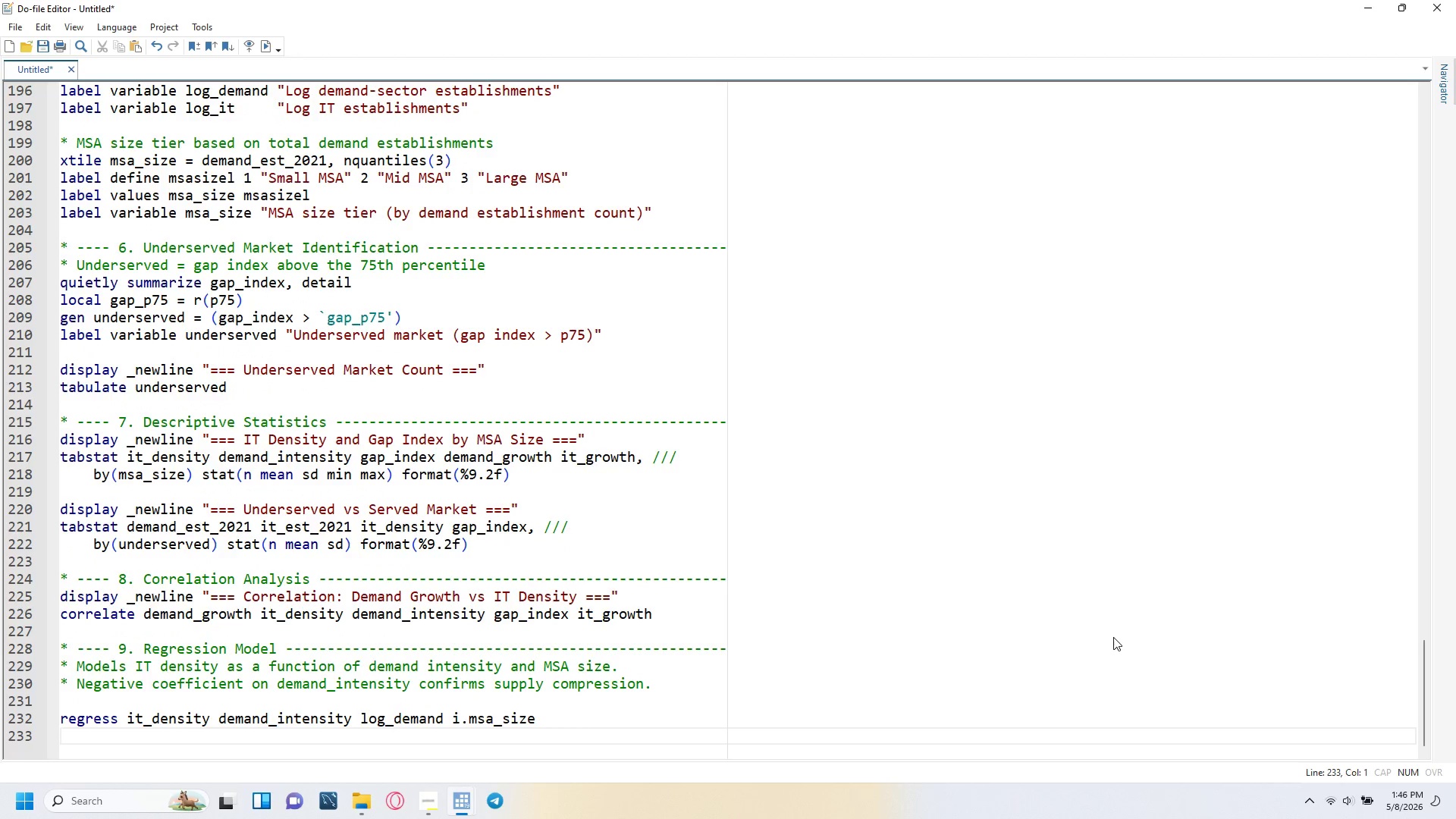 
key(Enter)
 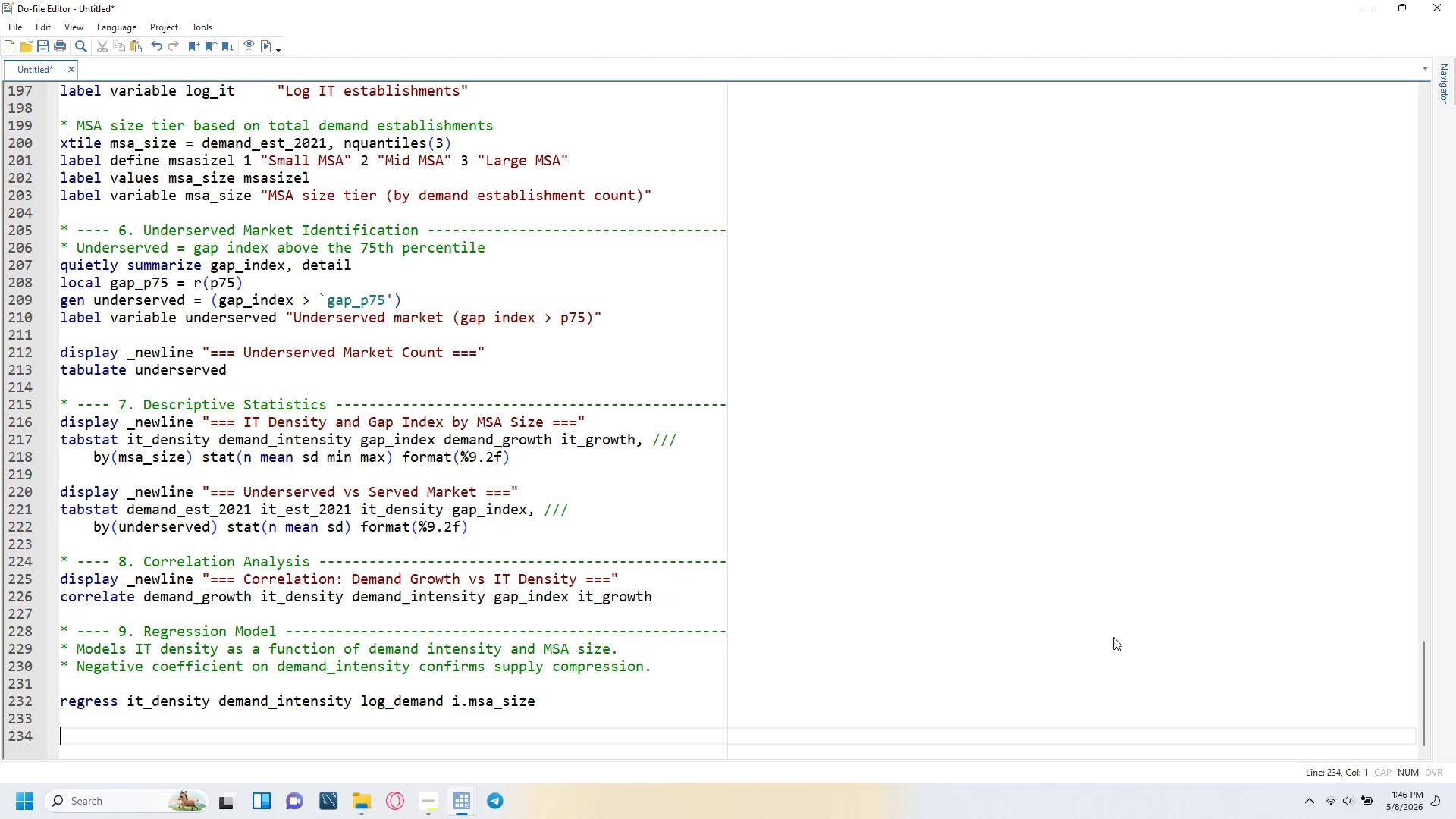 
type(estimates store density_reg)
 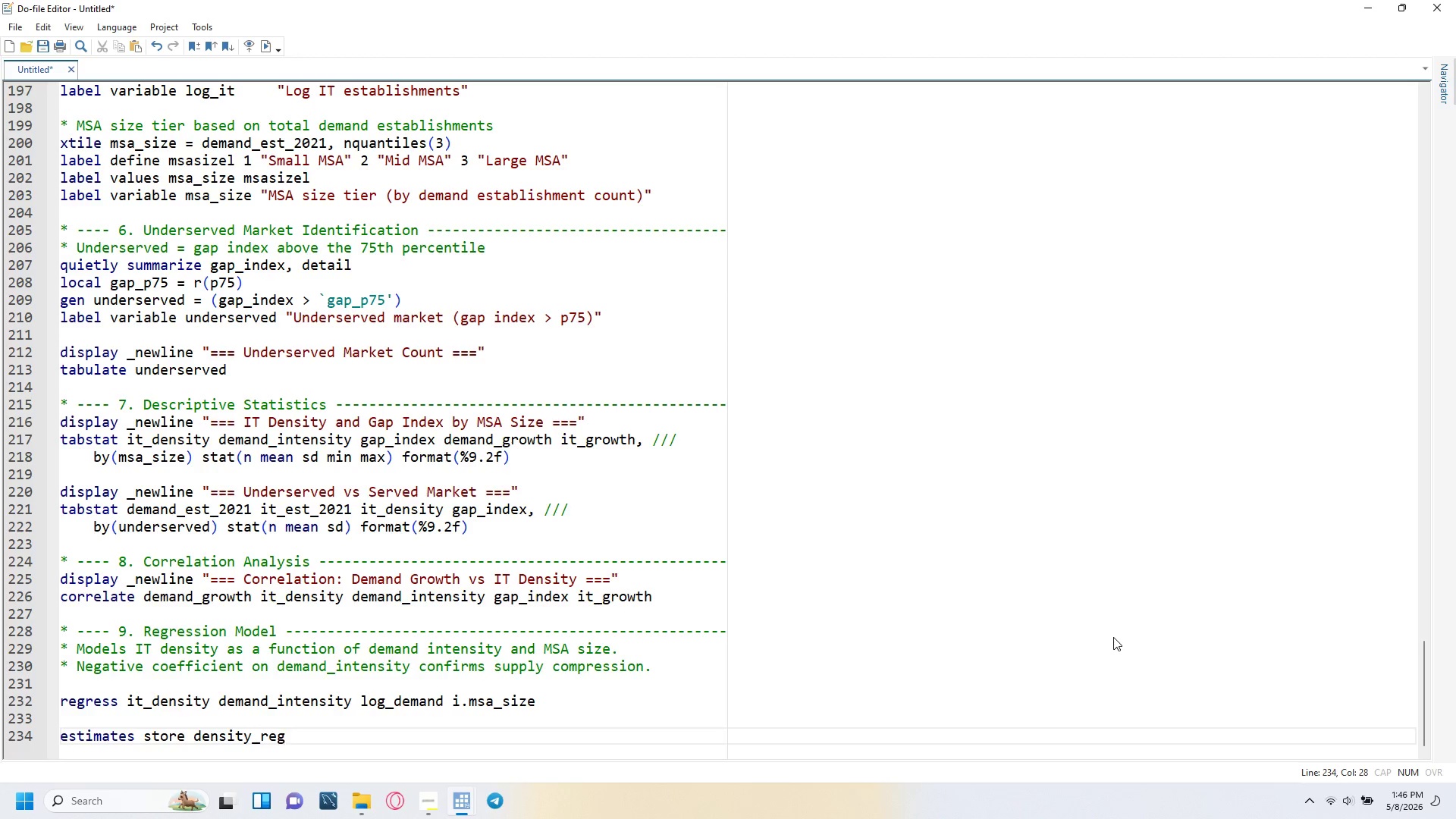 
key(Enter)
 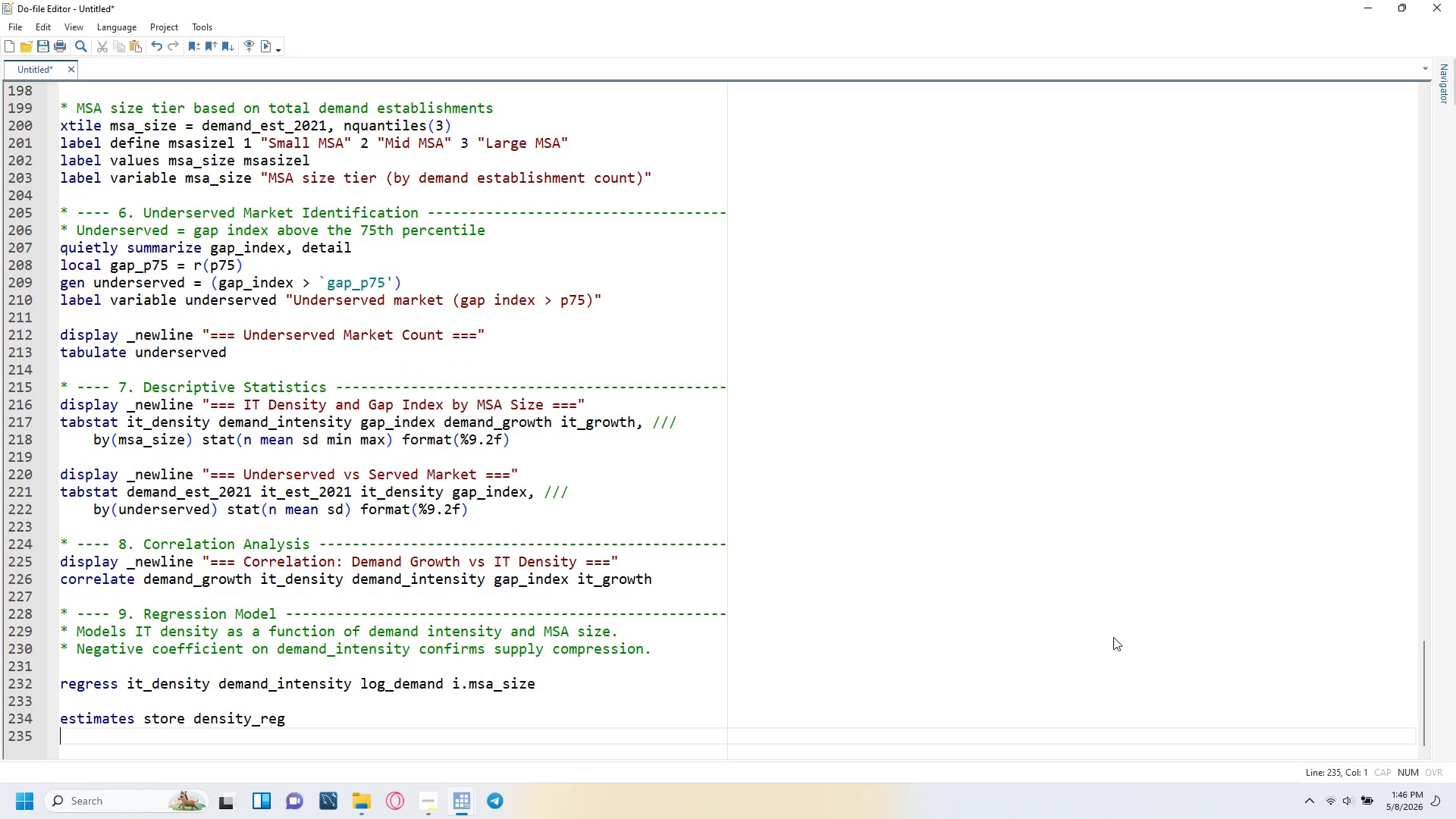 
key(Enter)
 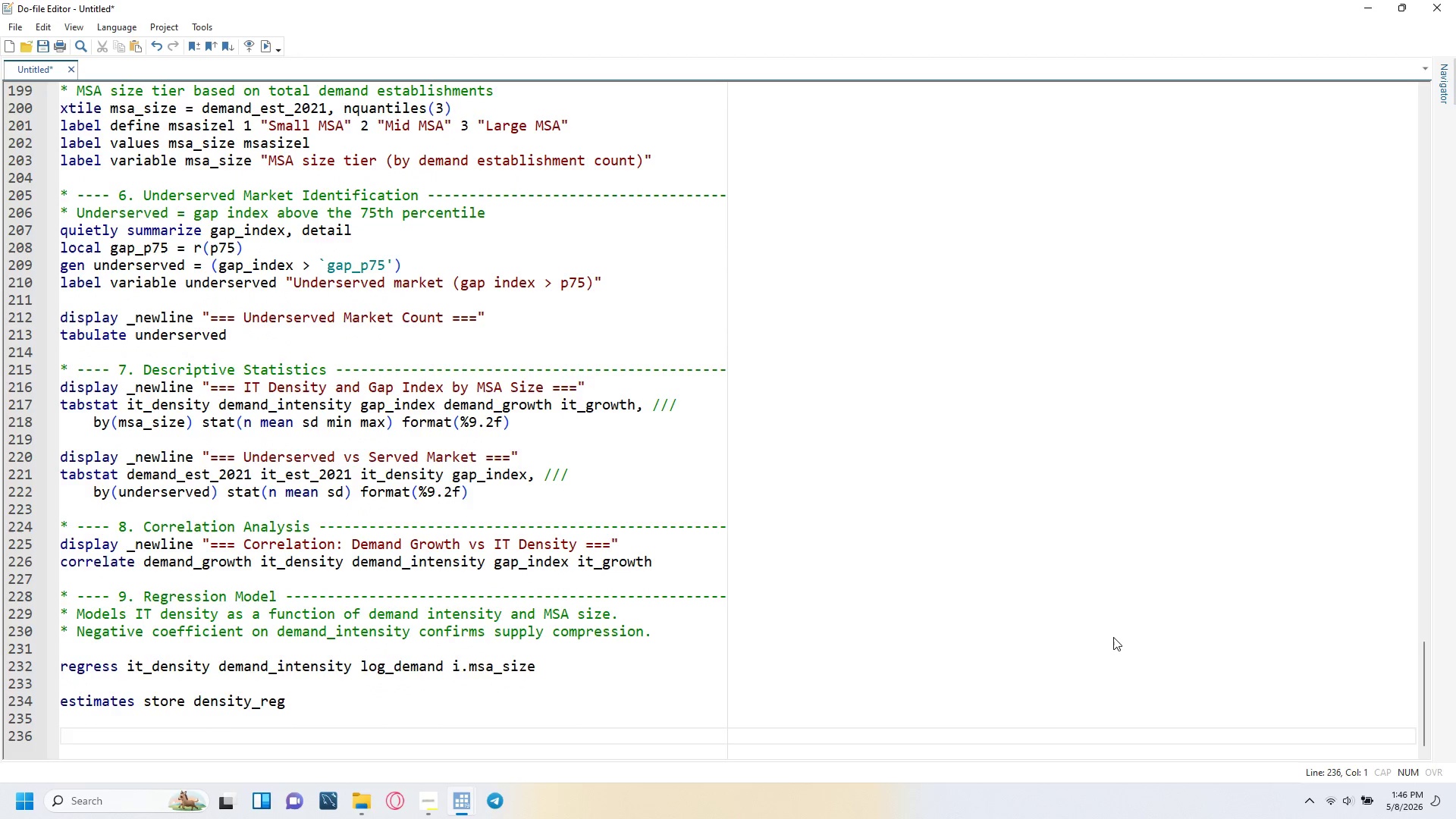 
type(display _newline "=== Regression: IT Density on Demand Intensity - Coefficients and Se)
key(Backspace)
type(Es ===)
 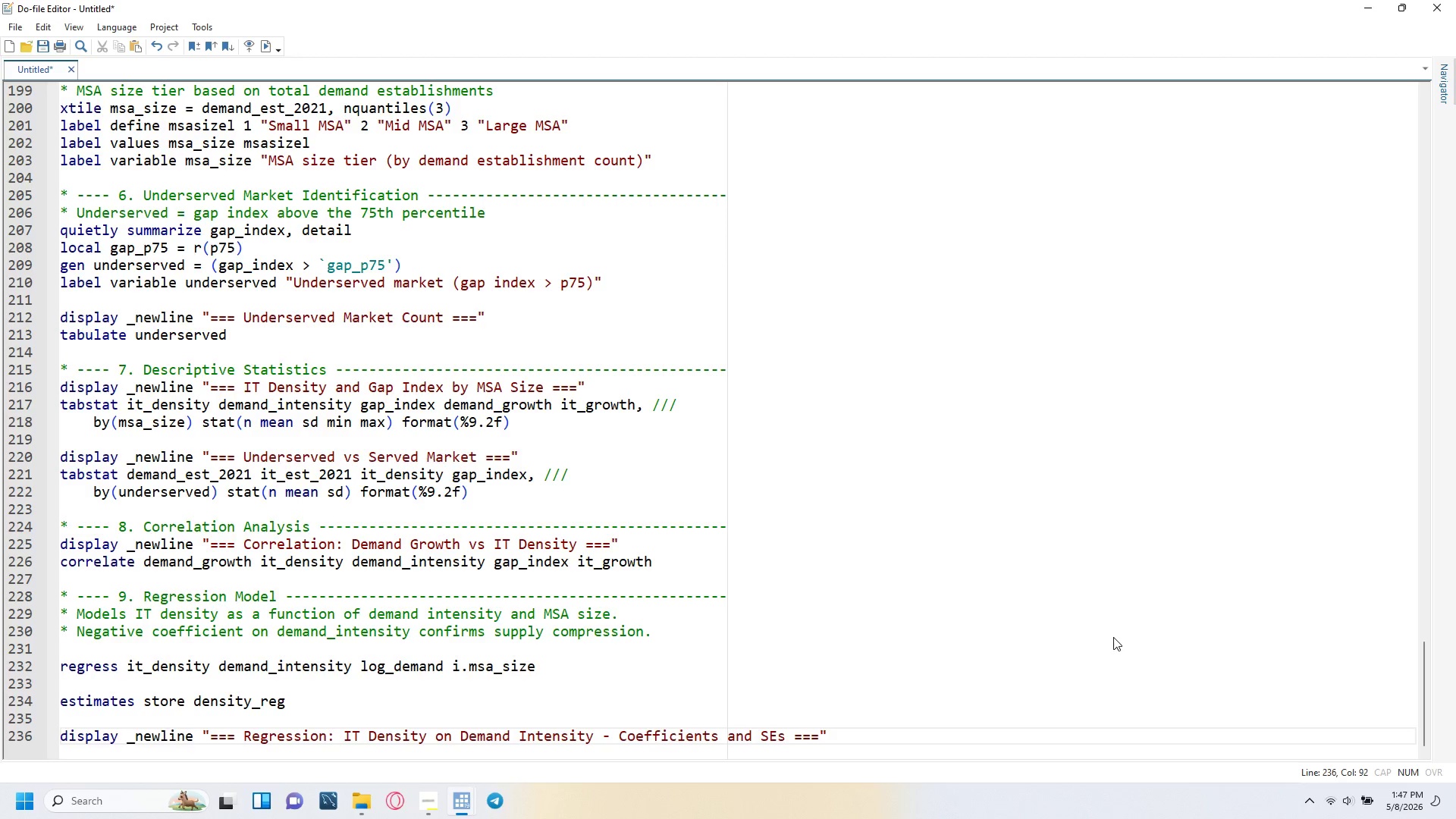 
key(ArrowRight)
 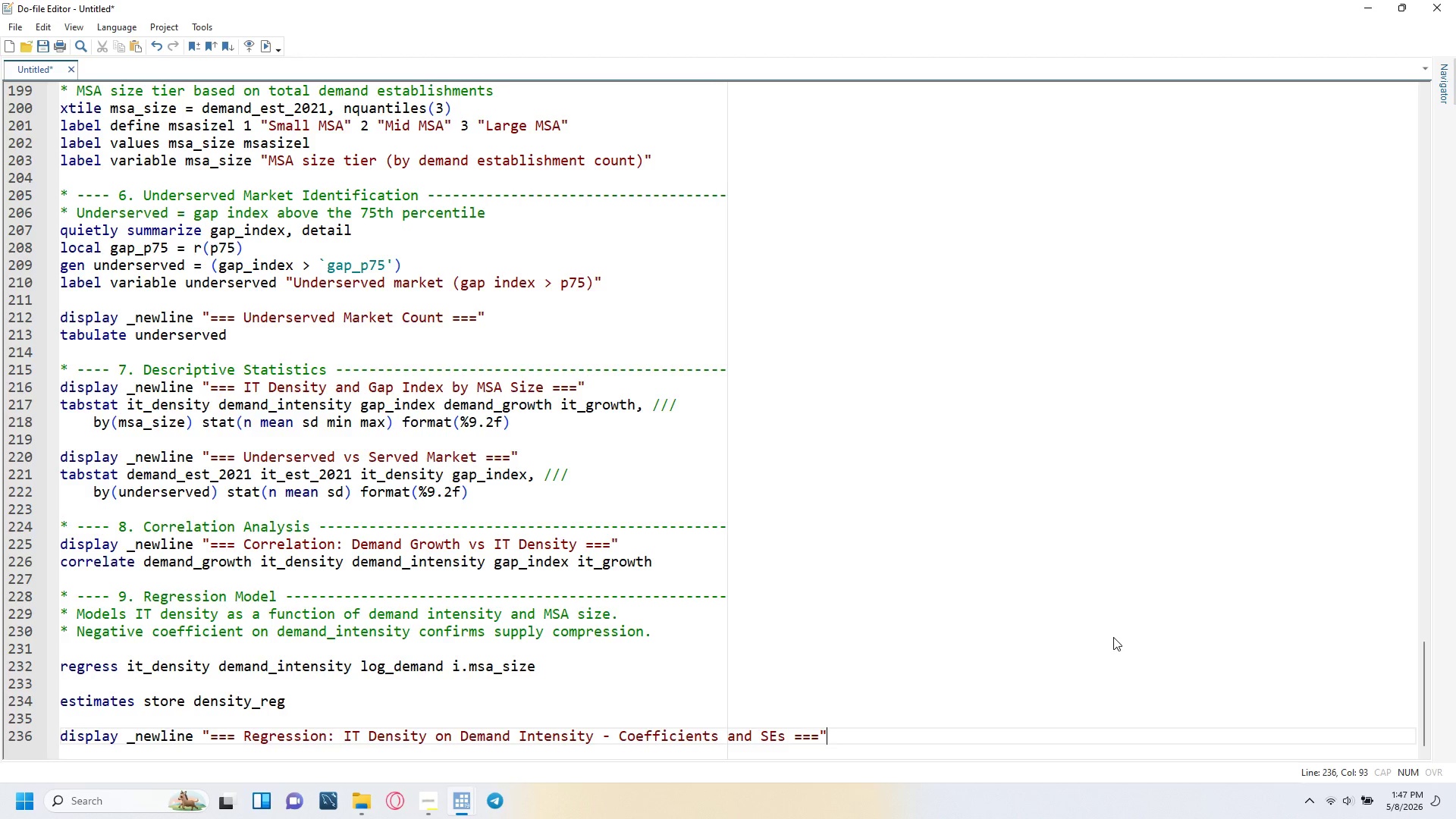 
key(Enter)
 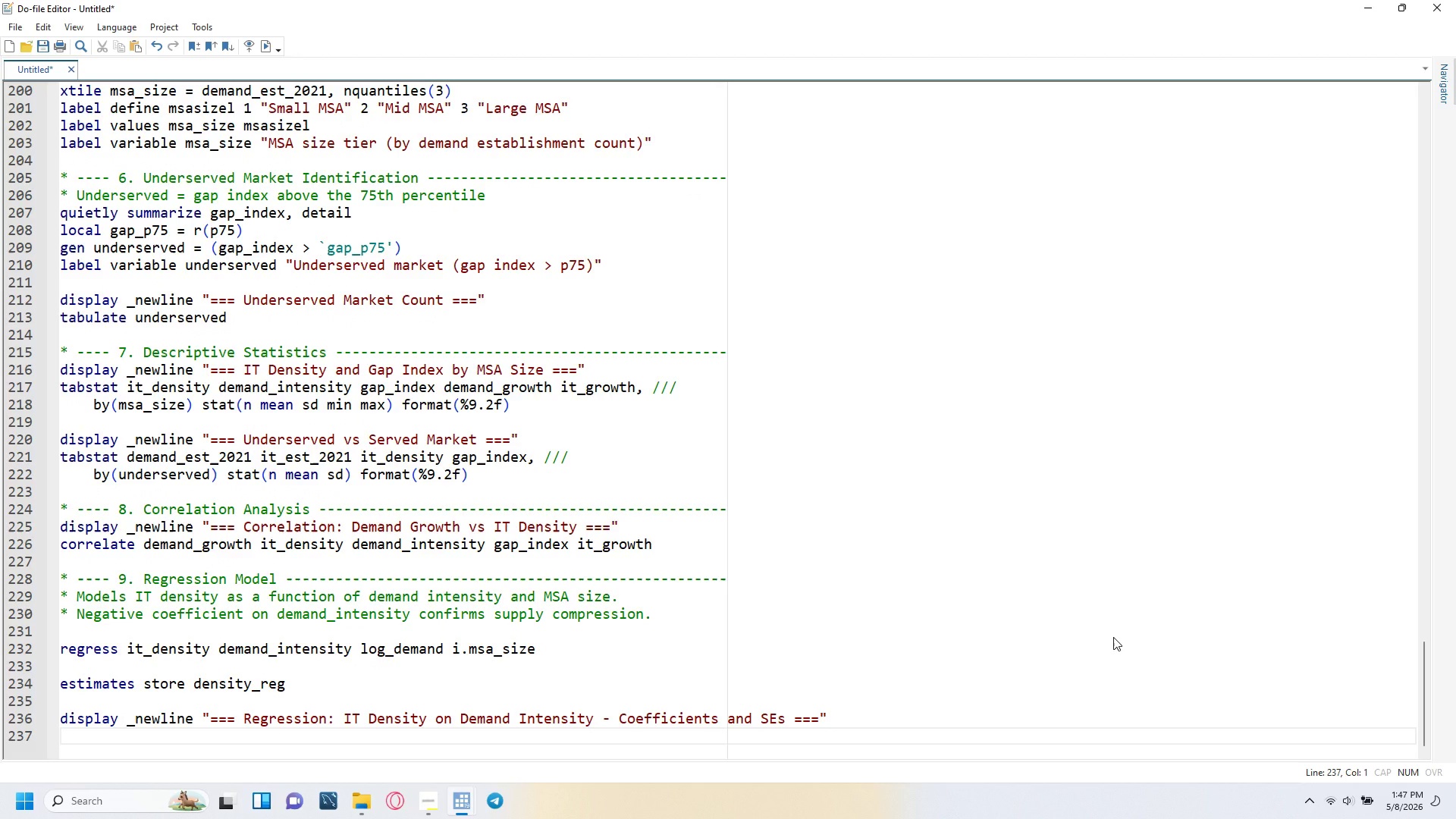 
type(estimates table density_reg, b(%9.4f)
 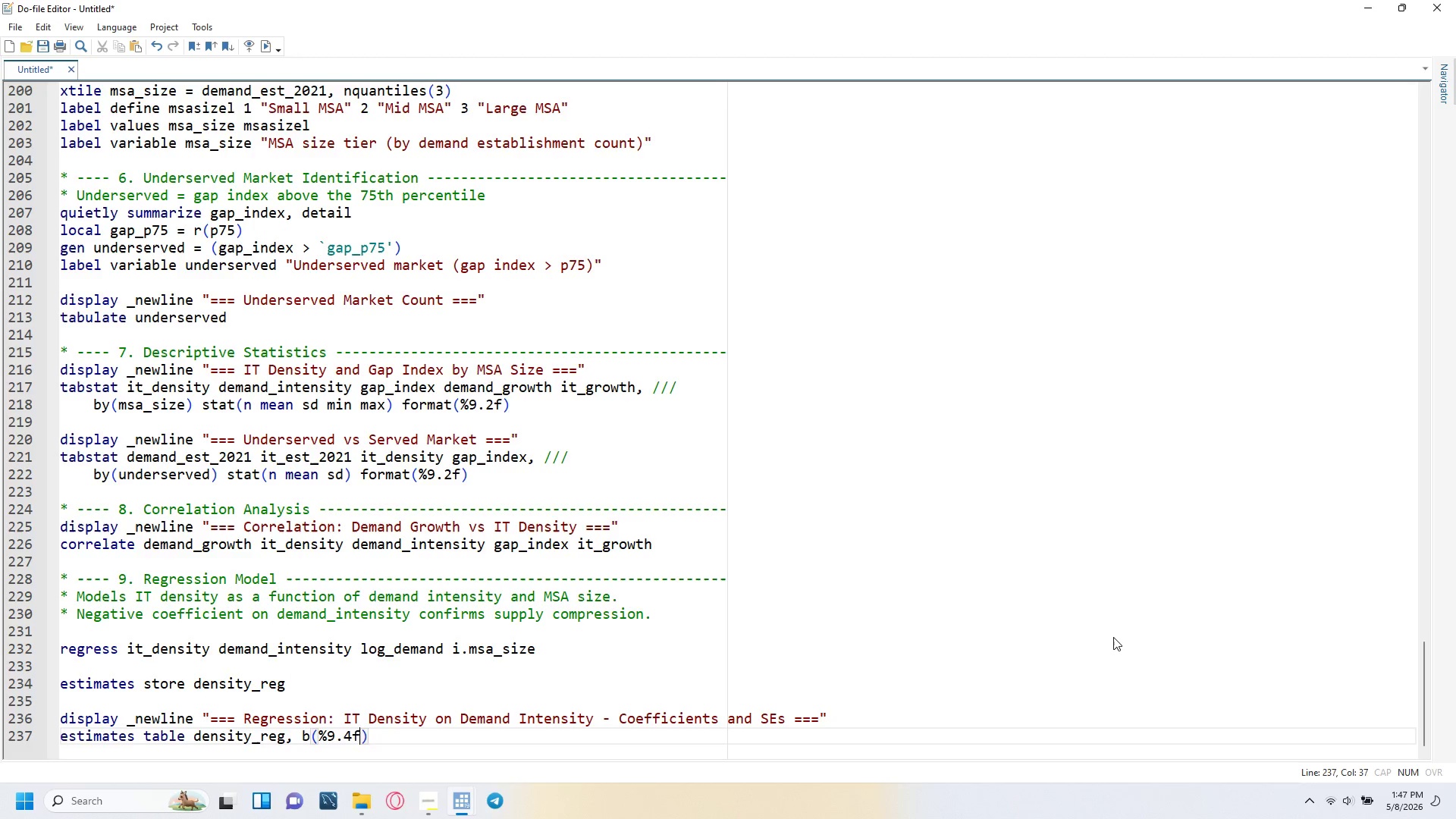 
key(ArrowRight)
 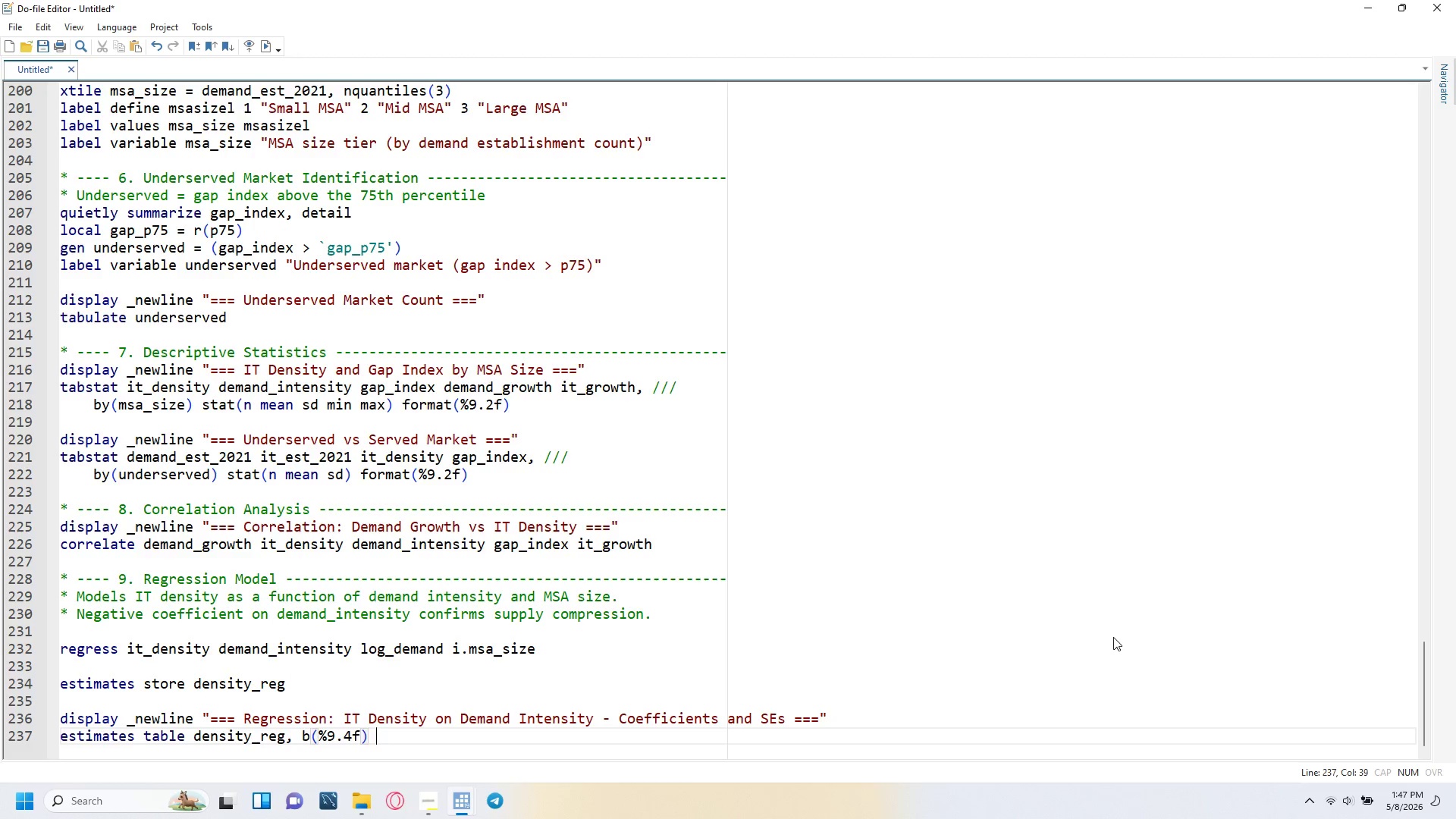 
type( se stats(N r2)
 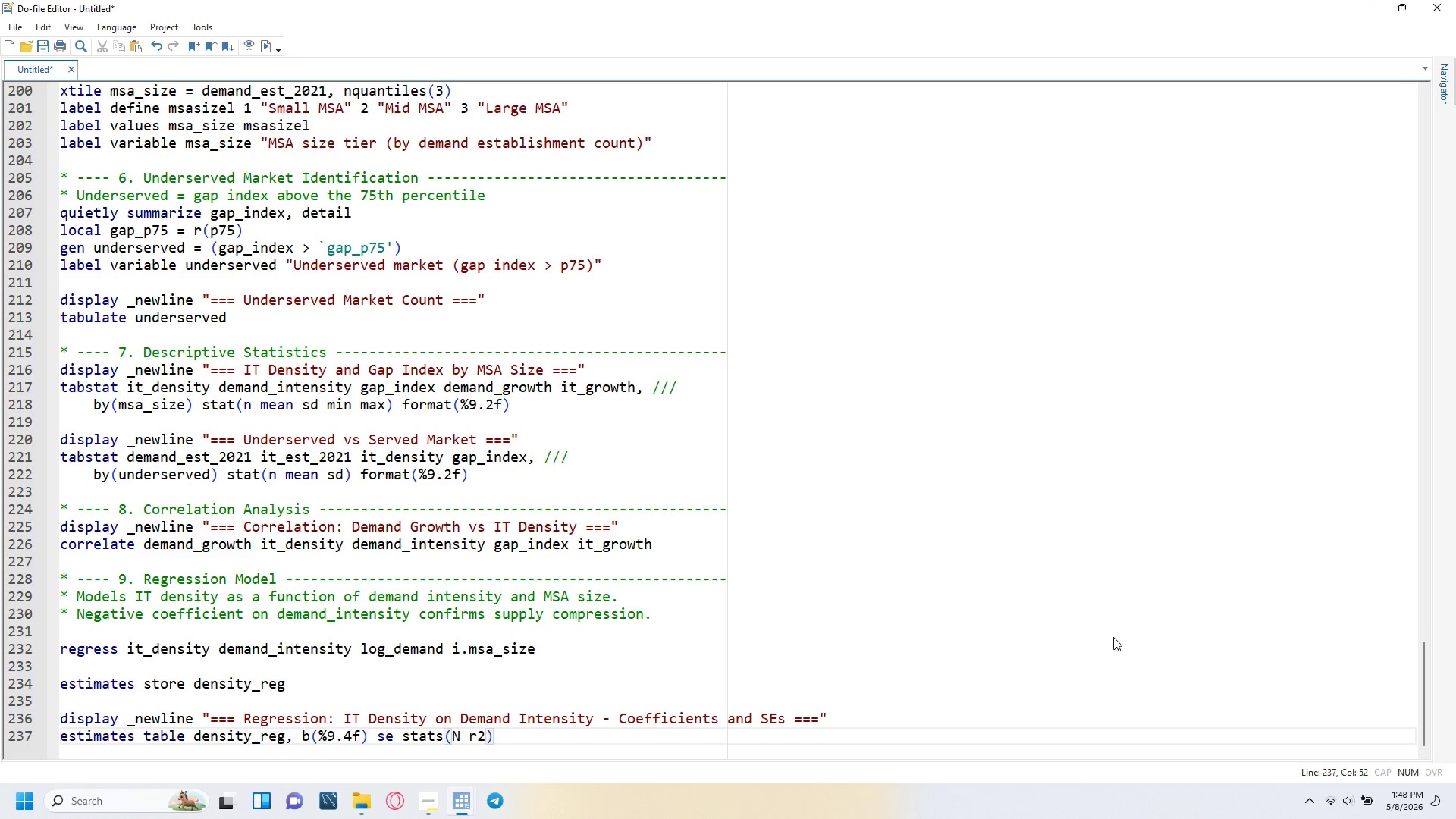 
key(ArrowRight)
 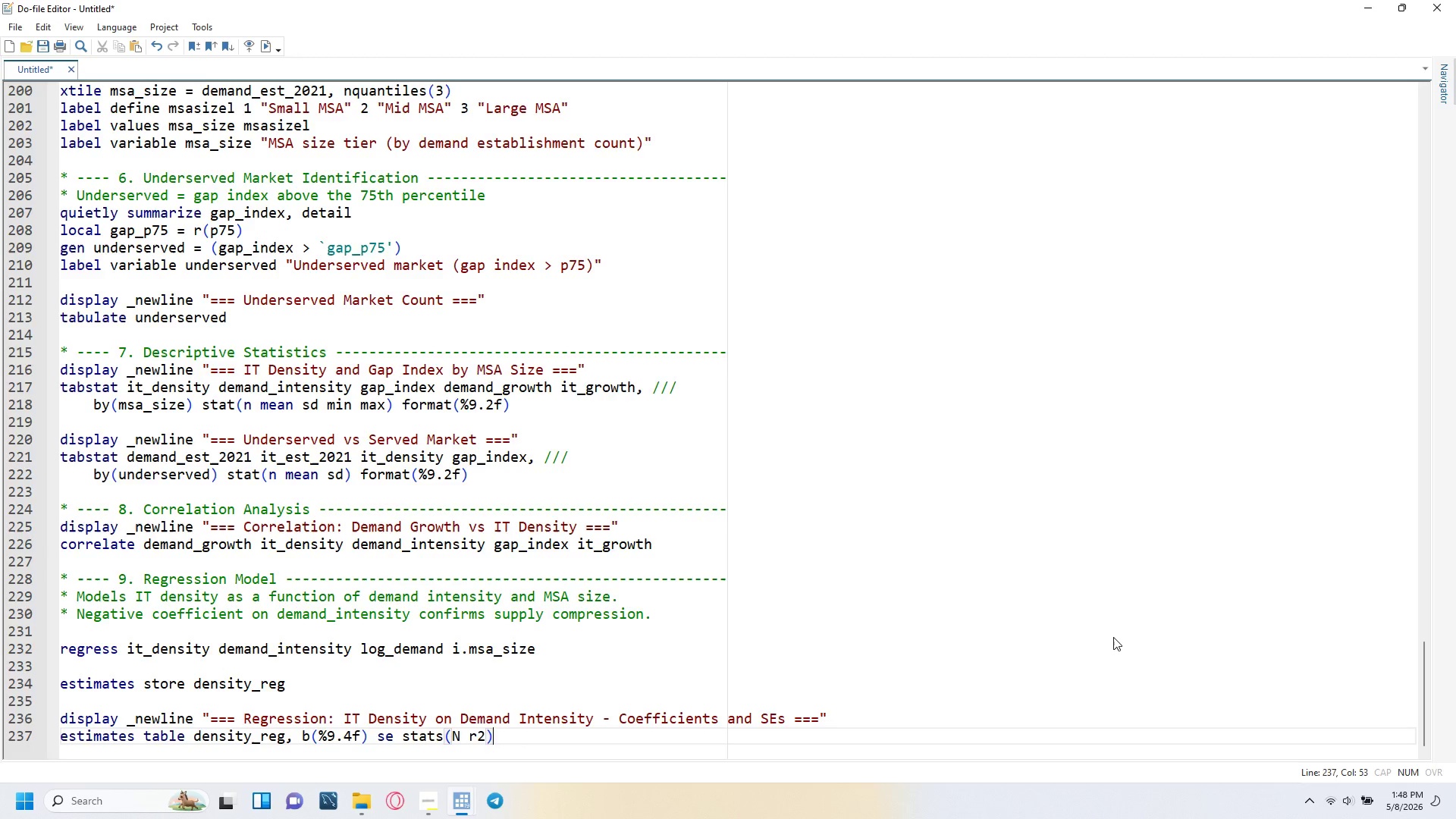 
key(Enter)
 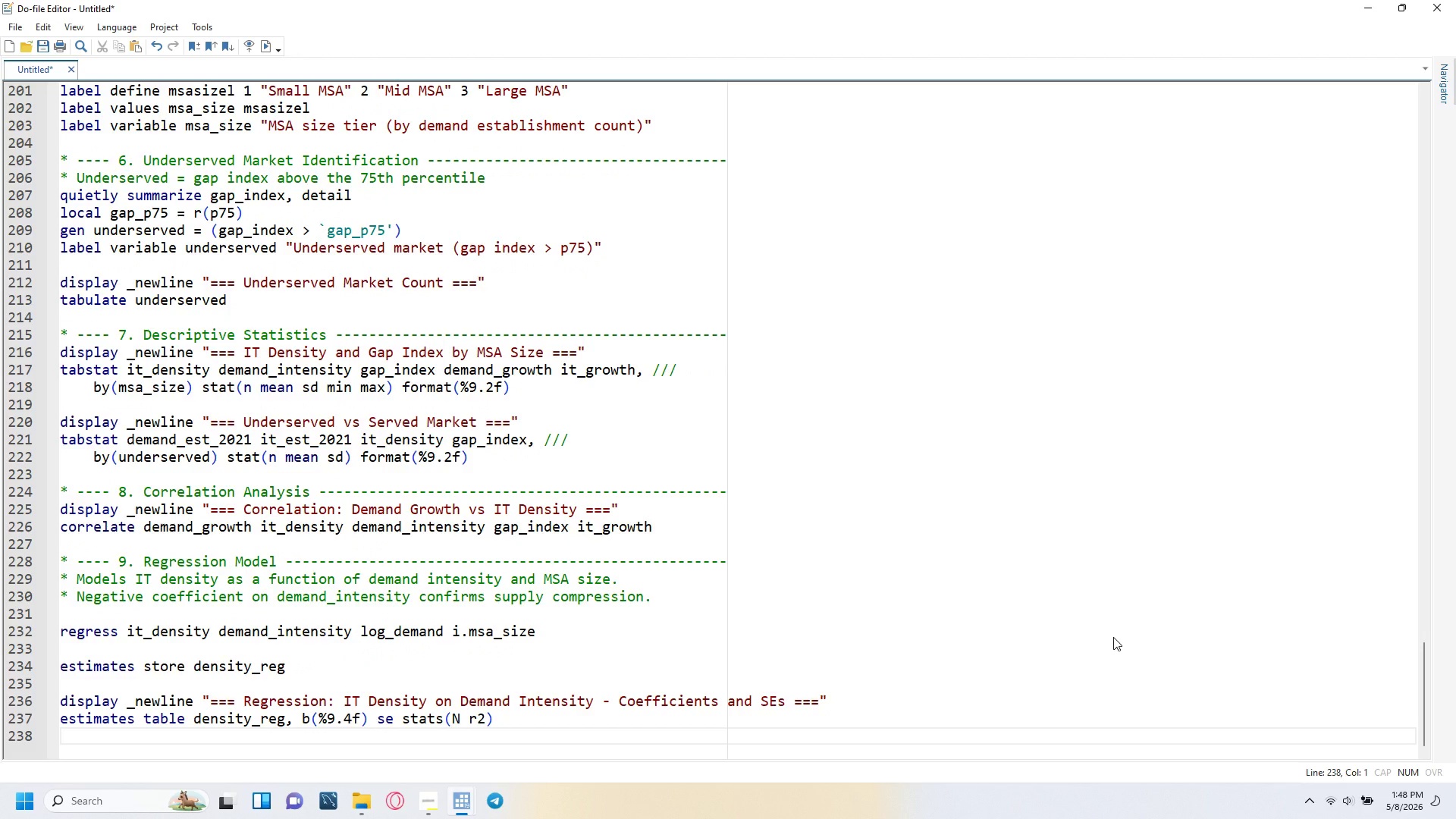 
key(Enter)
 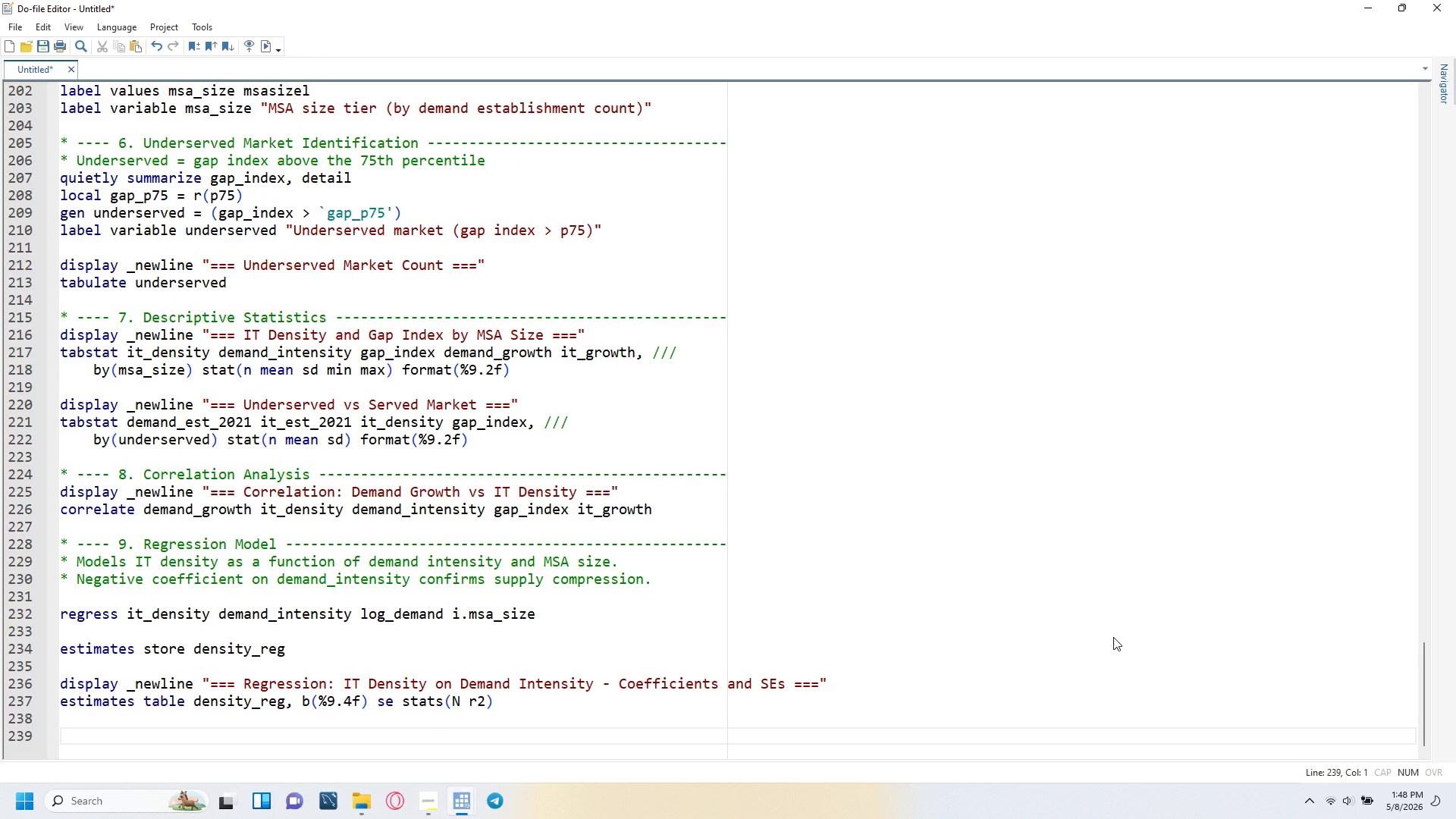 
type(display _newline "=== re)
key(Backspace)
key(Backspace)
type(Regression: IT Density on Demand Intensity - Significance ===)
 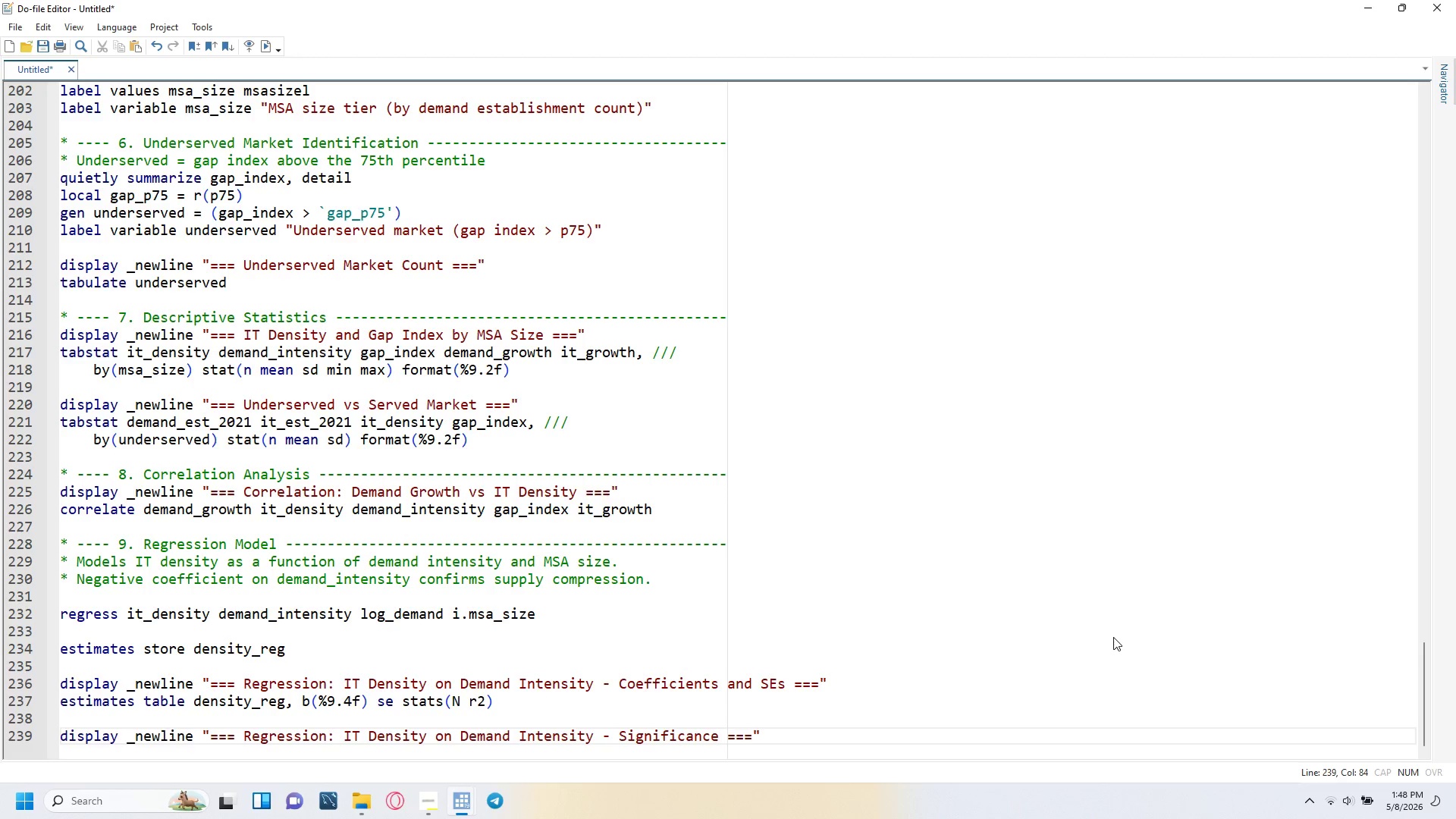 
key(ArrowRight)
 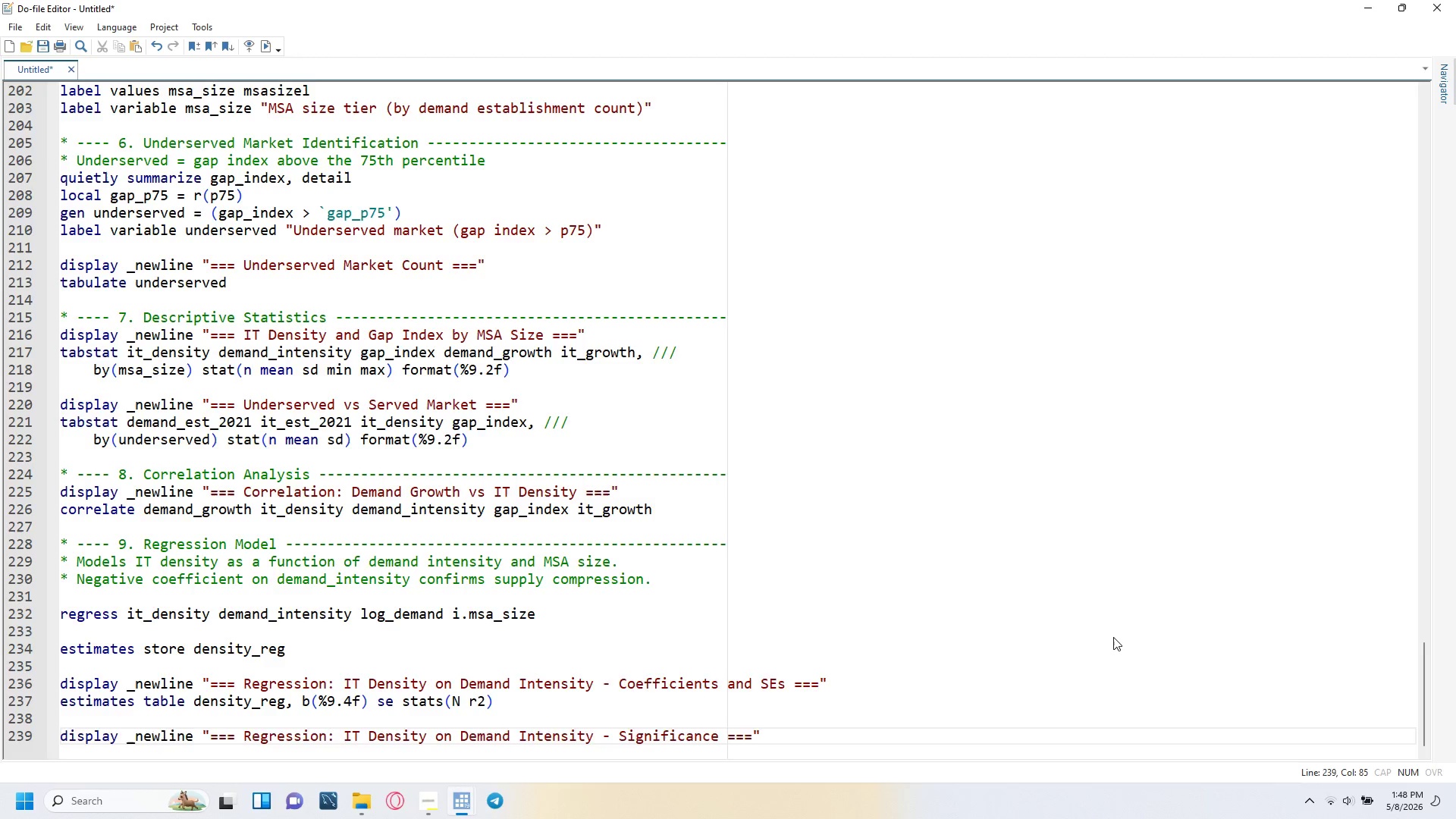 
key(Enter)
 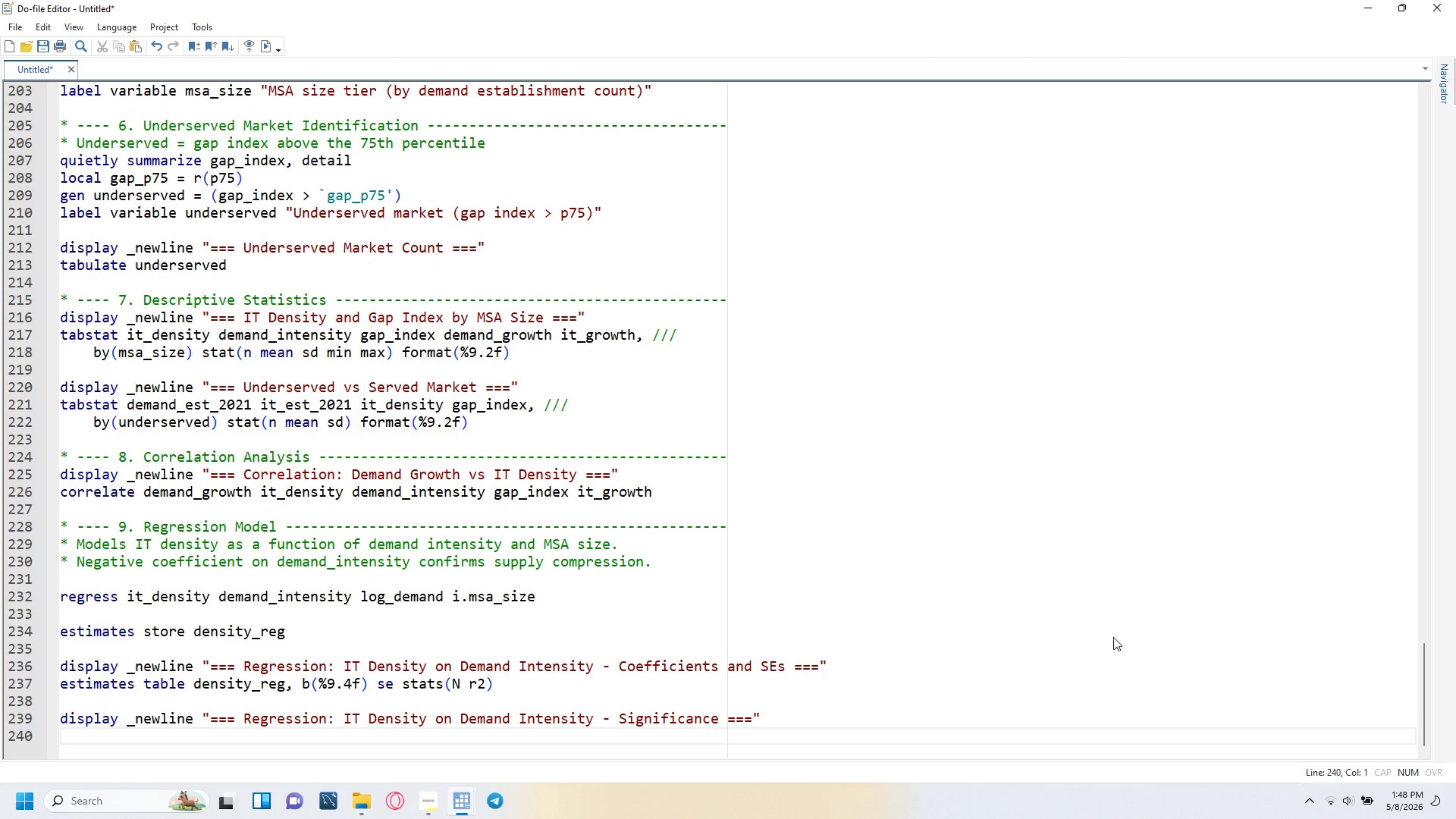 
type(estimates table density_reg, b)
 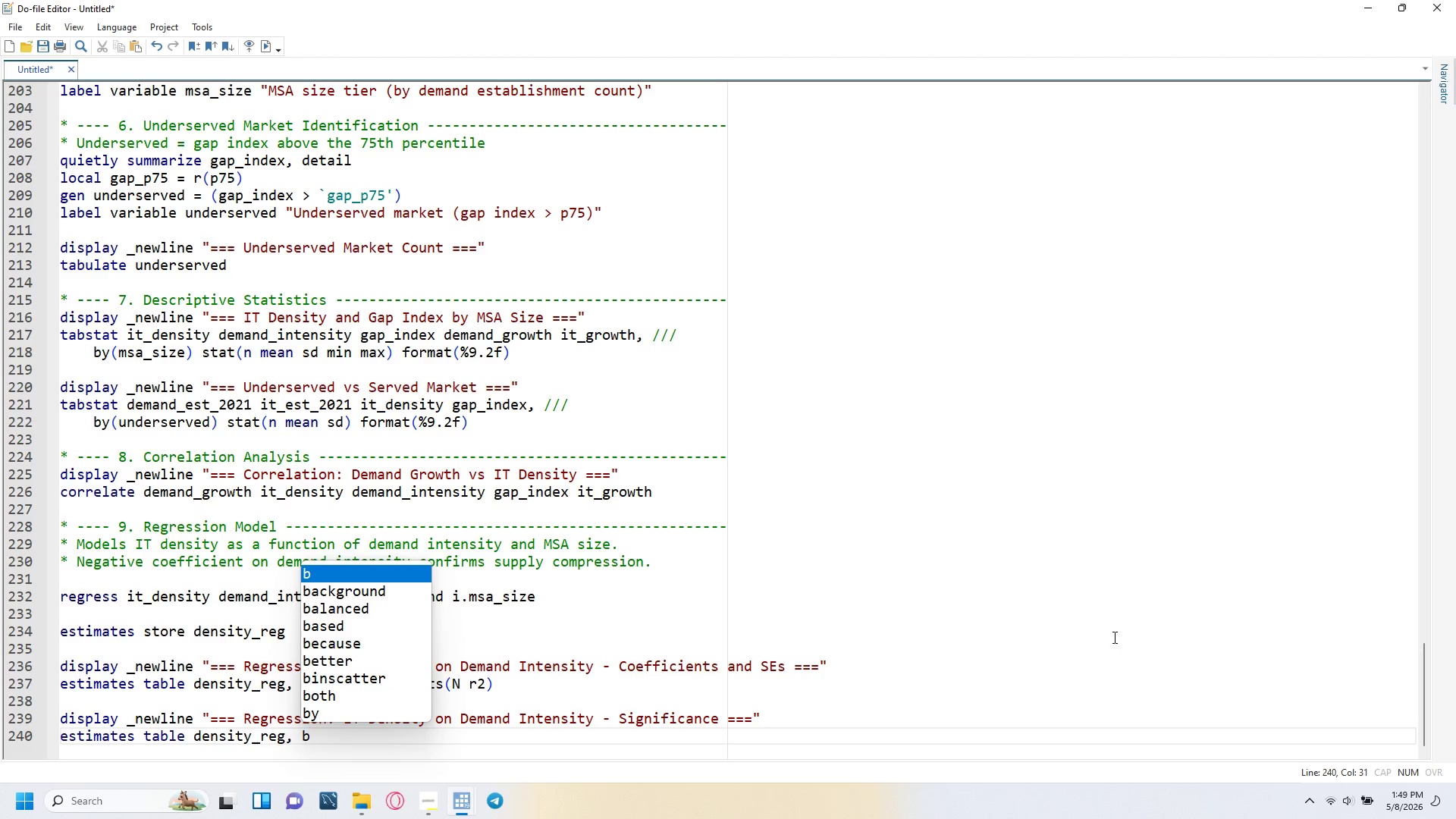 
wait(14.28)
 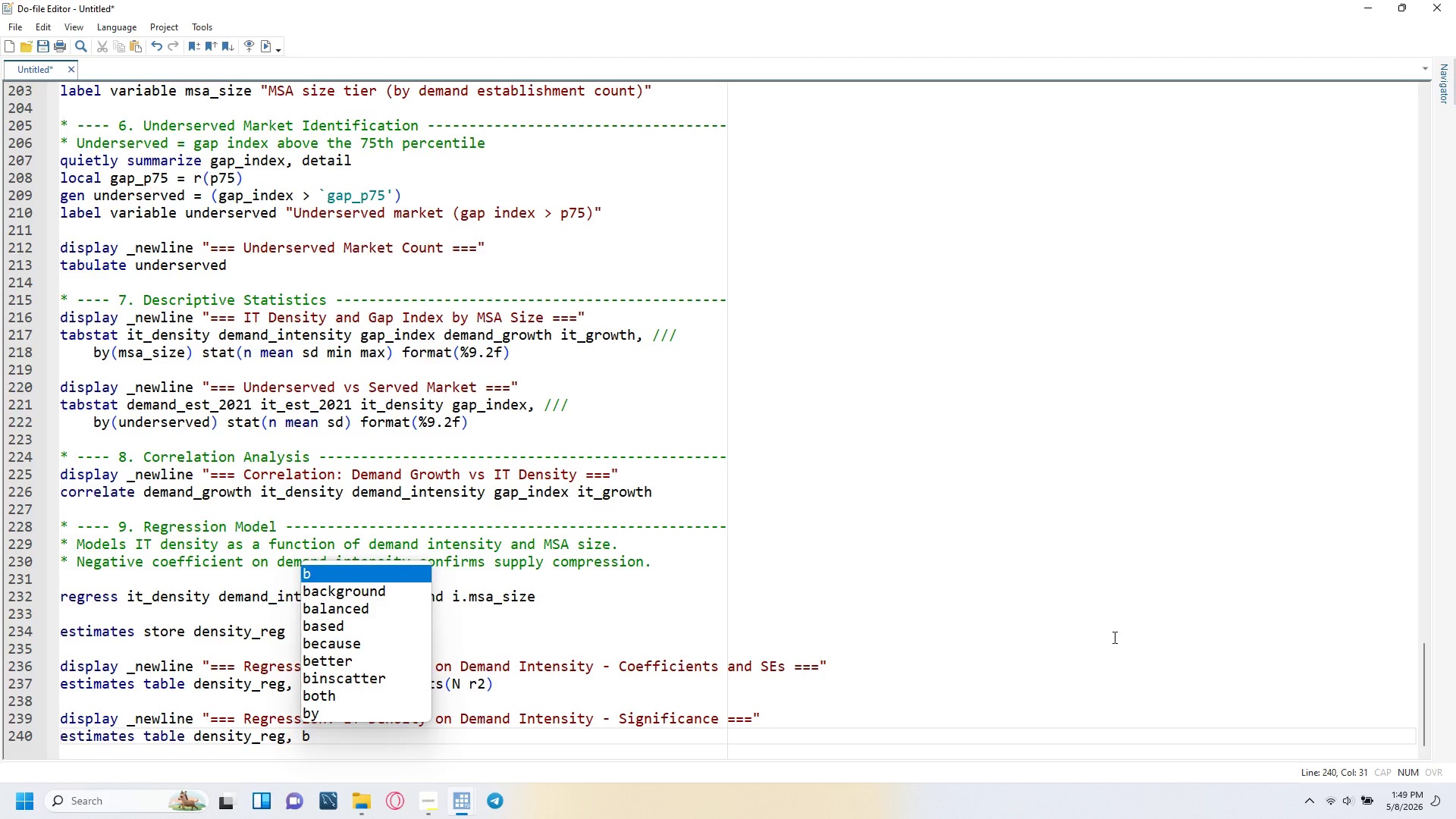 
type((%9.4f)
 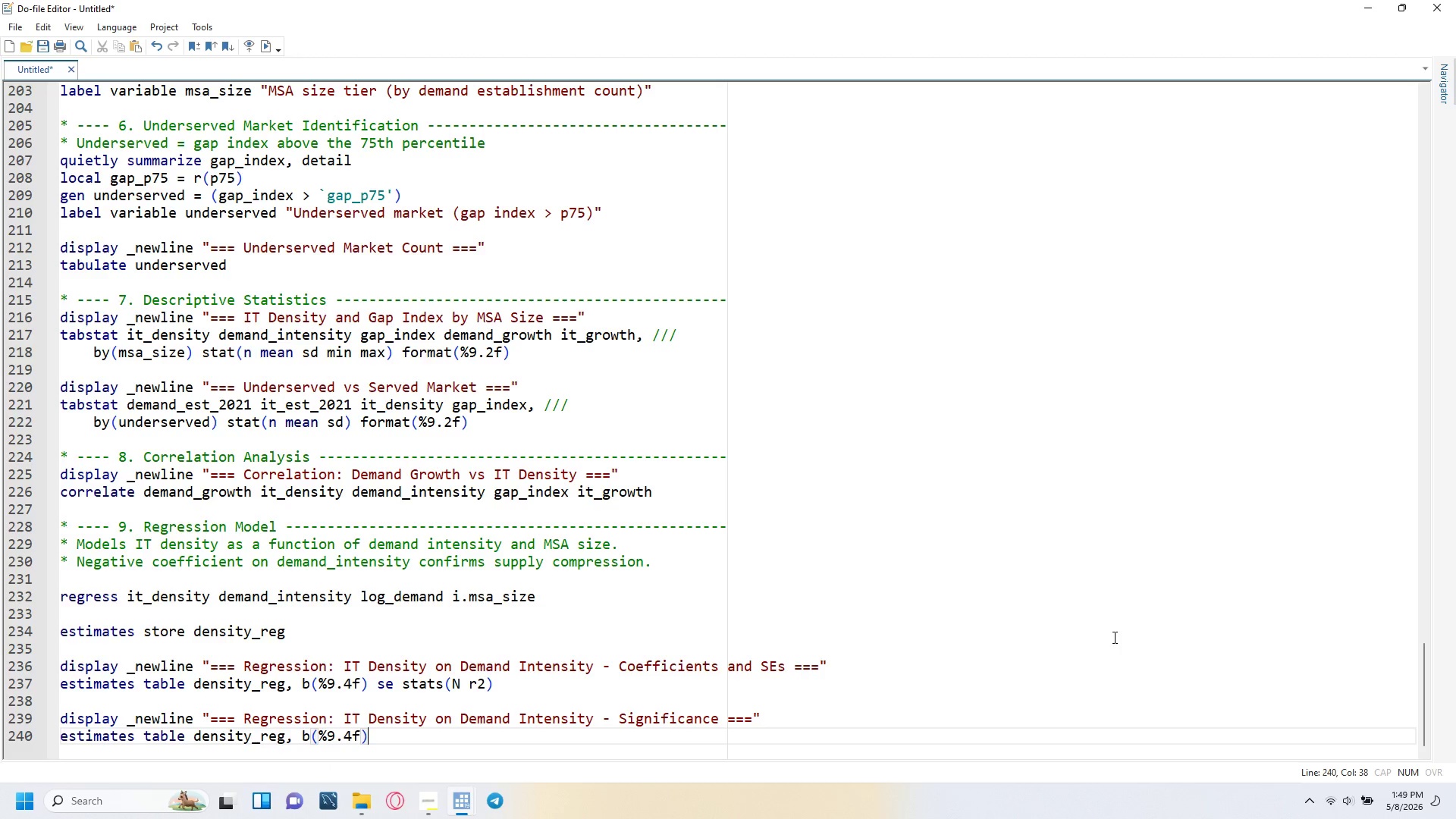 
 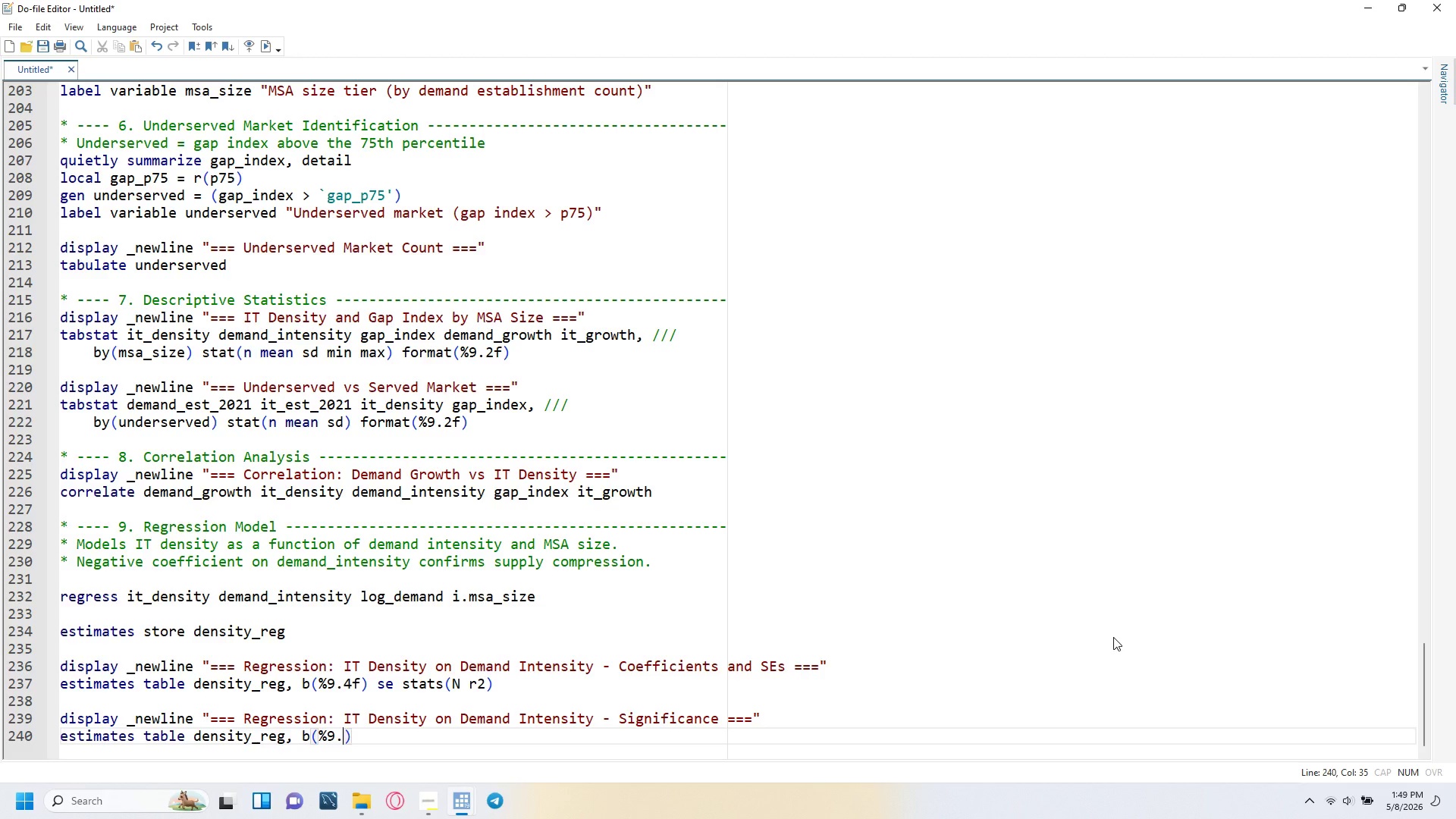 
key(ArrowRight)
 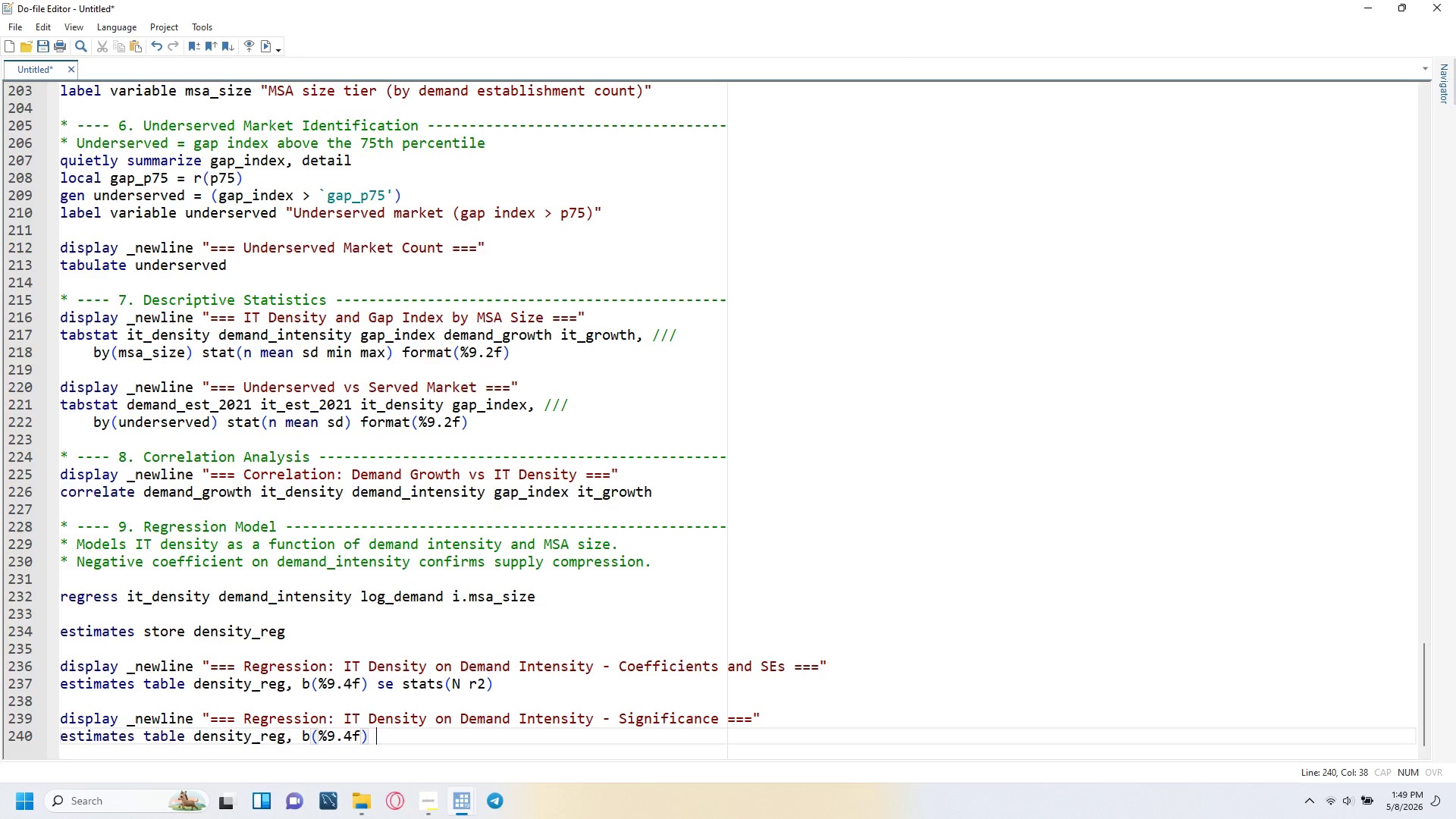 
type( star stats(N rr)
key(Backspace)
type(2)
 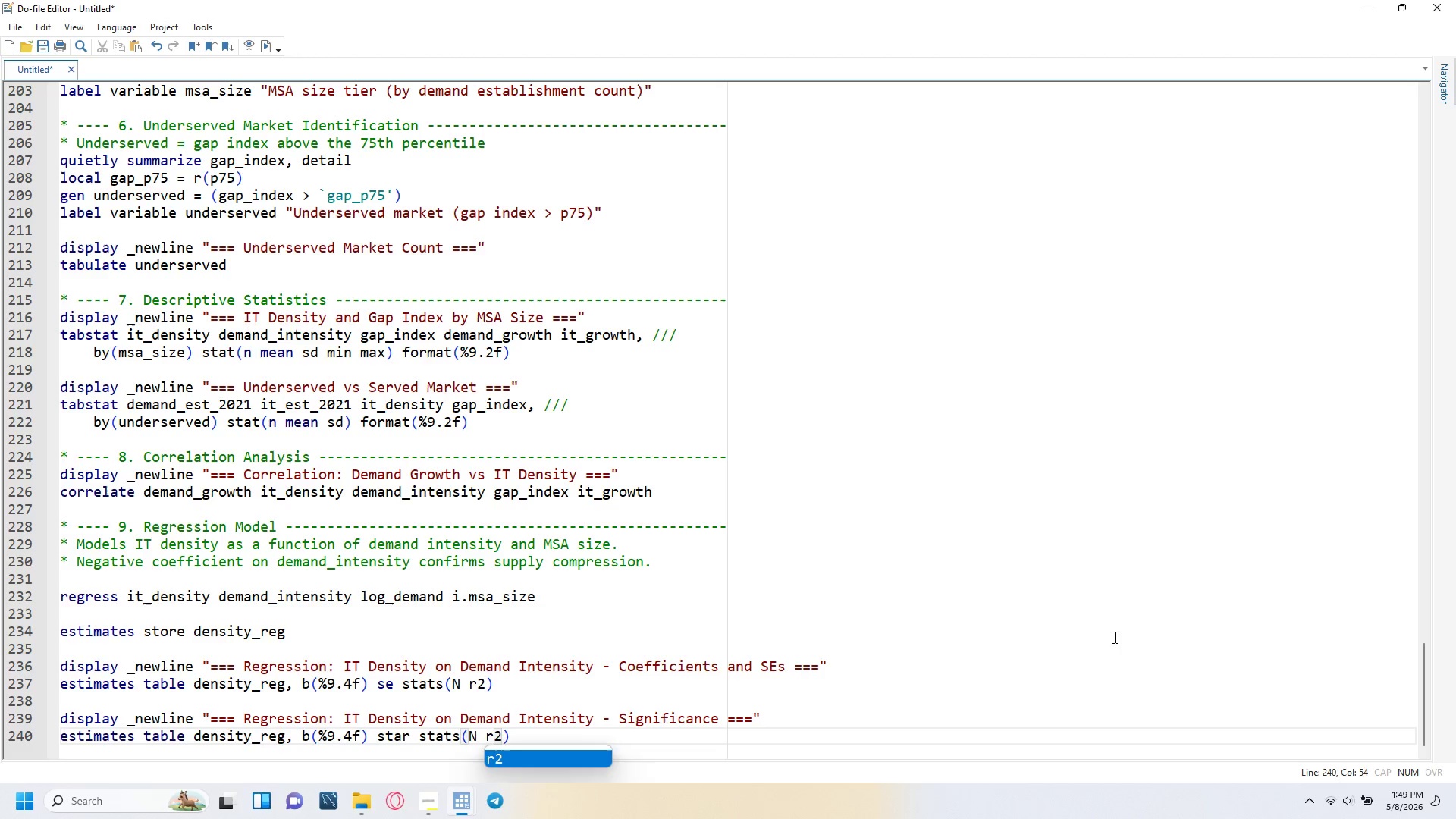 
key(ArrowRight)
 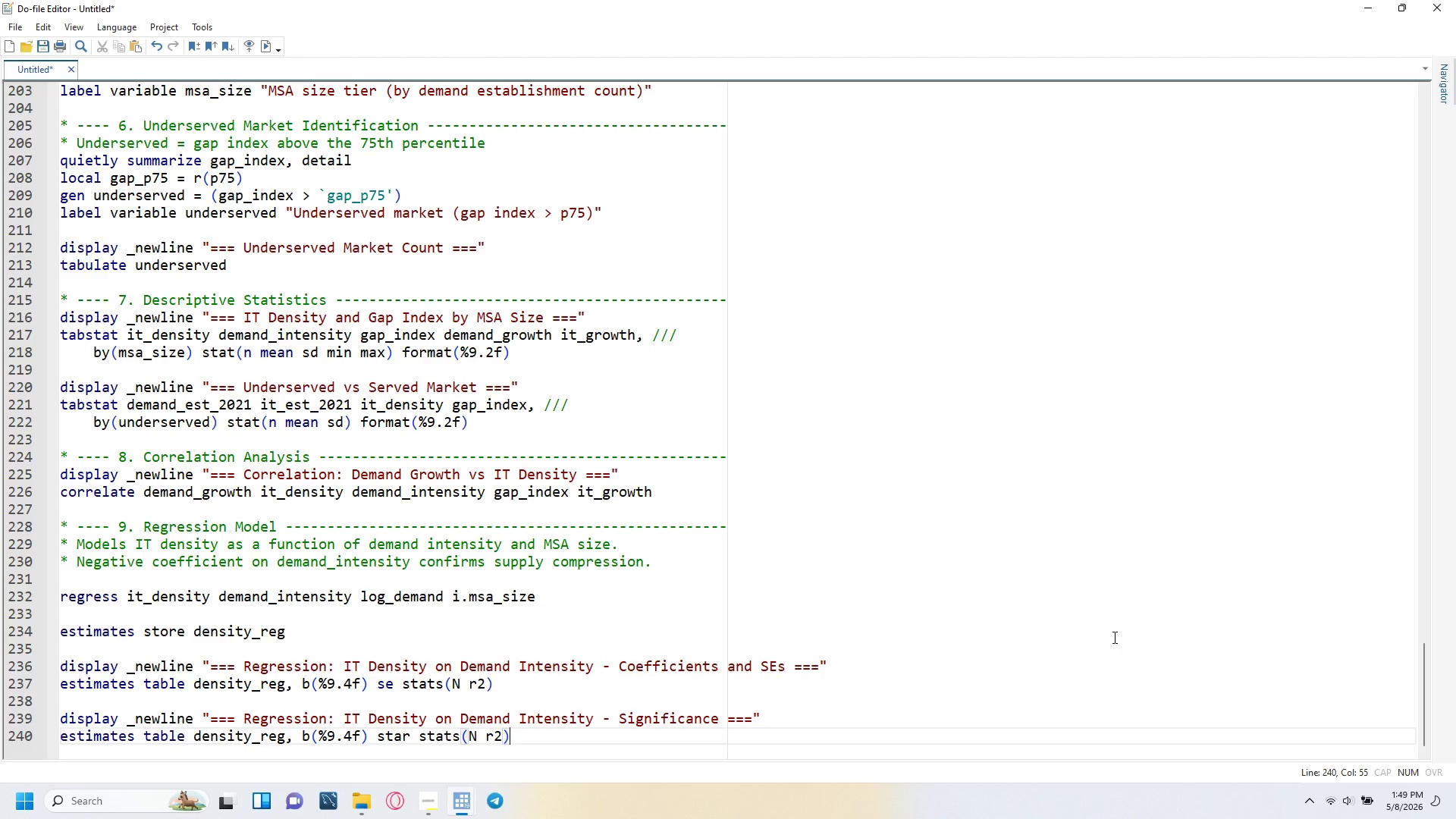 
key(Enter)
 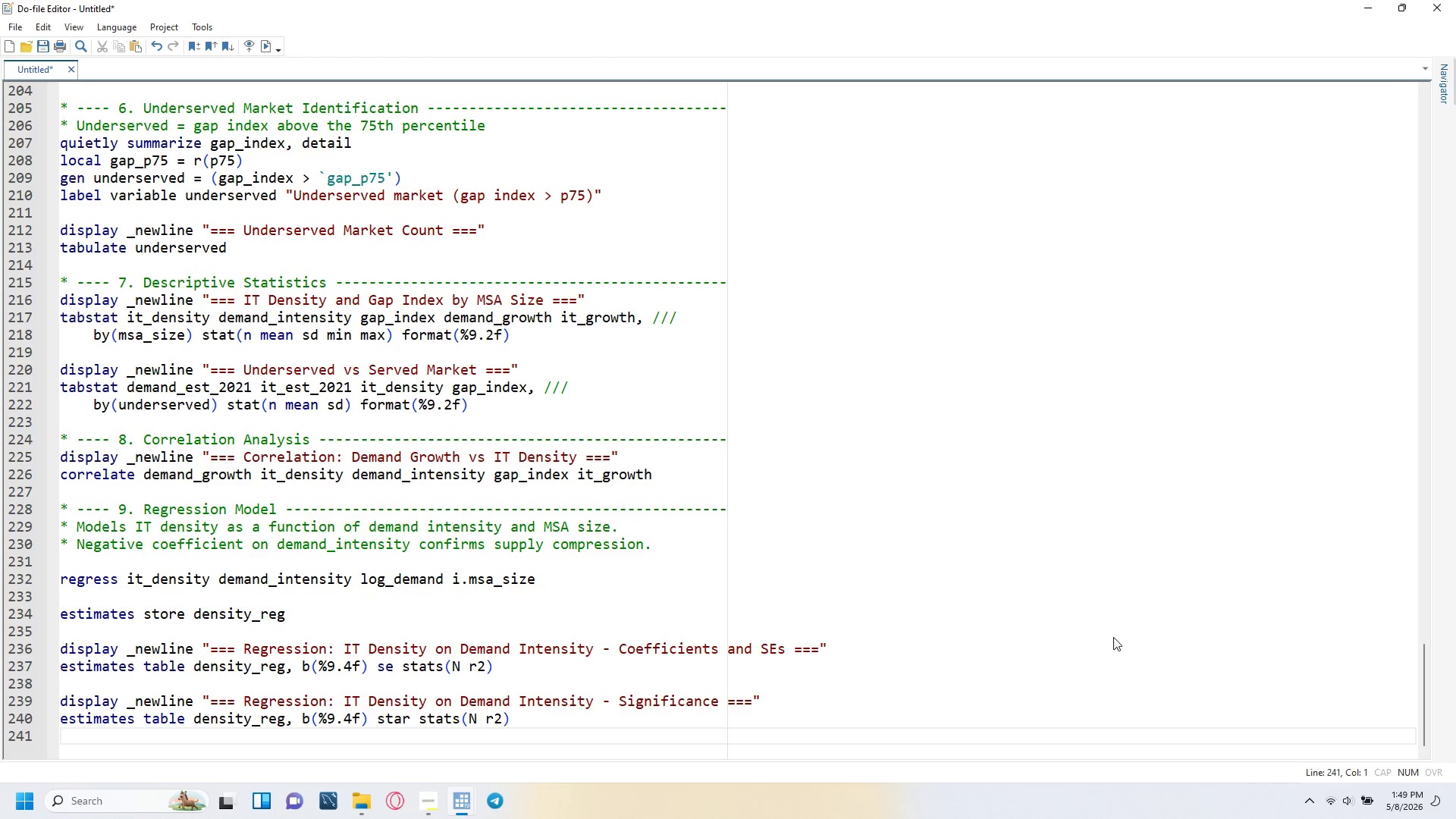 
key(Enter)
 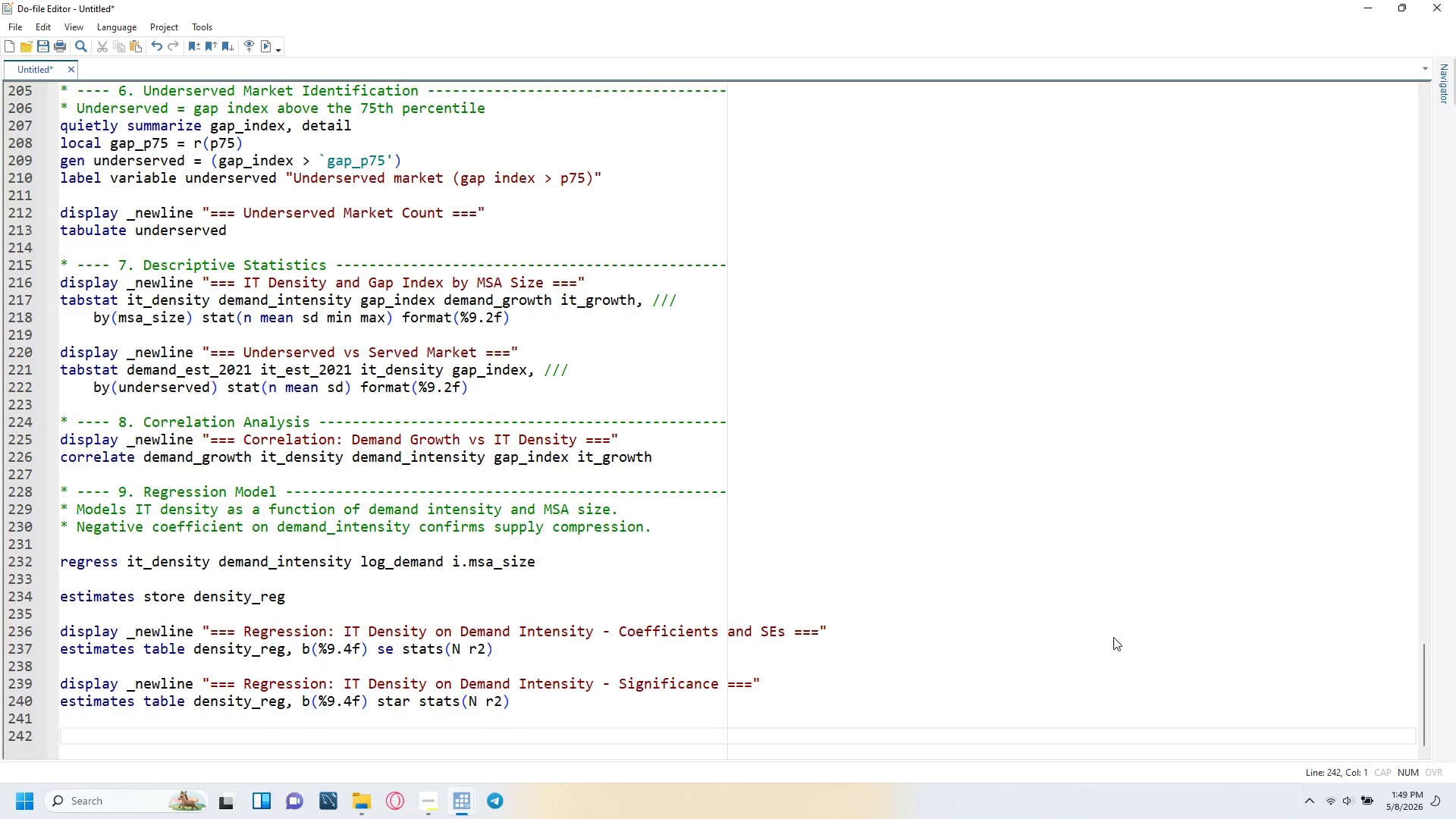 
type(* ---- 10. Figure 1: Binned Scatter --------------------------------------------)
 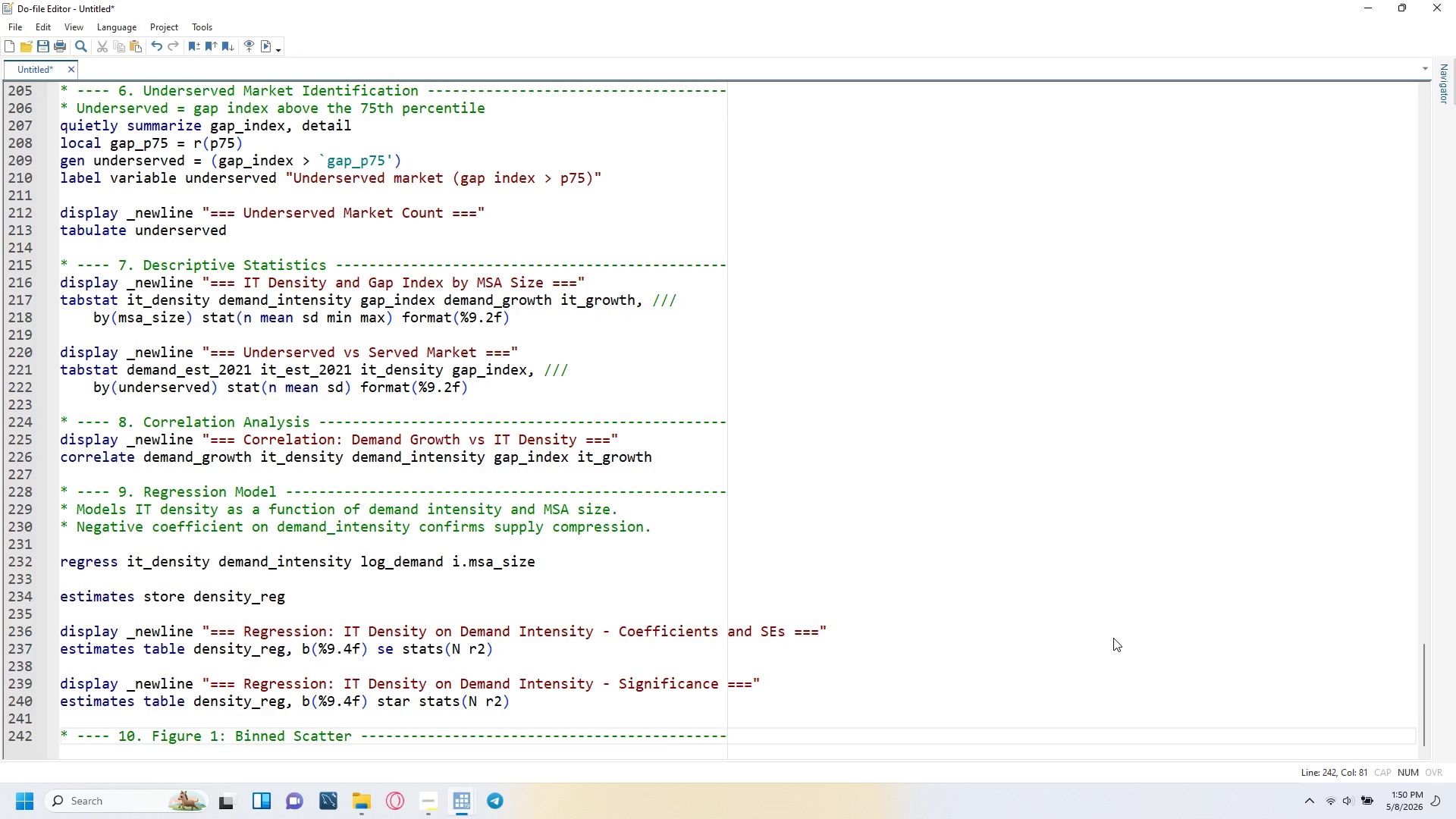 
 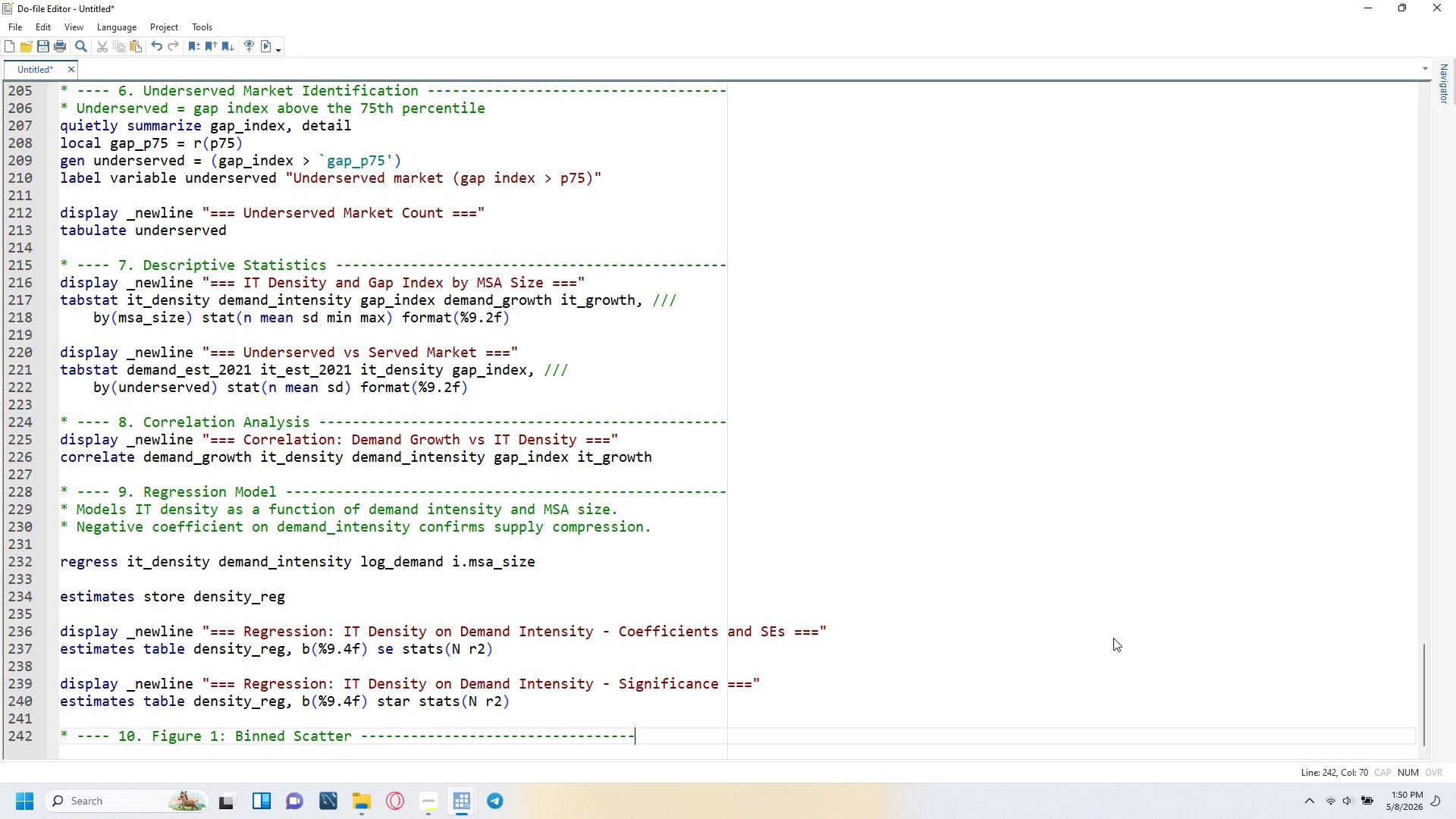 
key(Enter)
 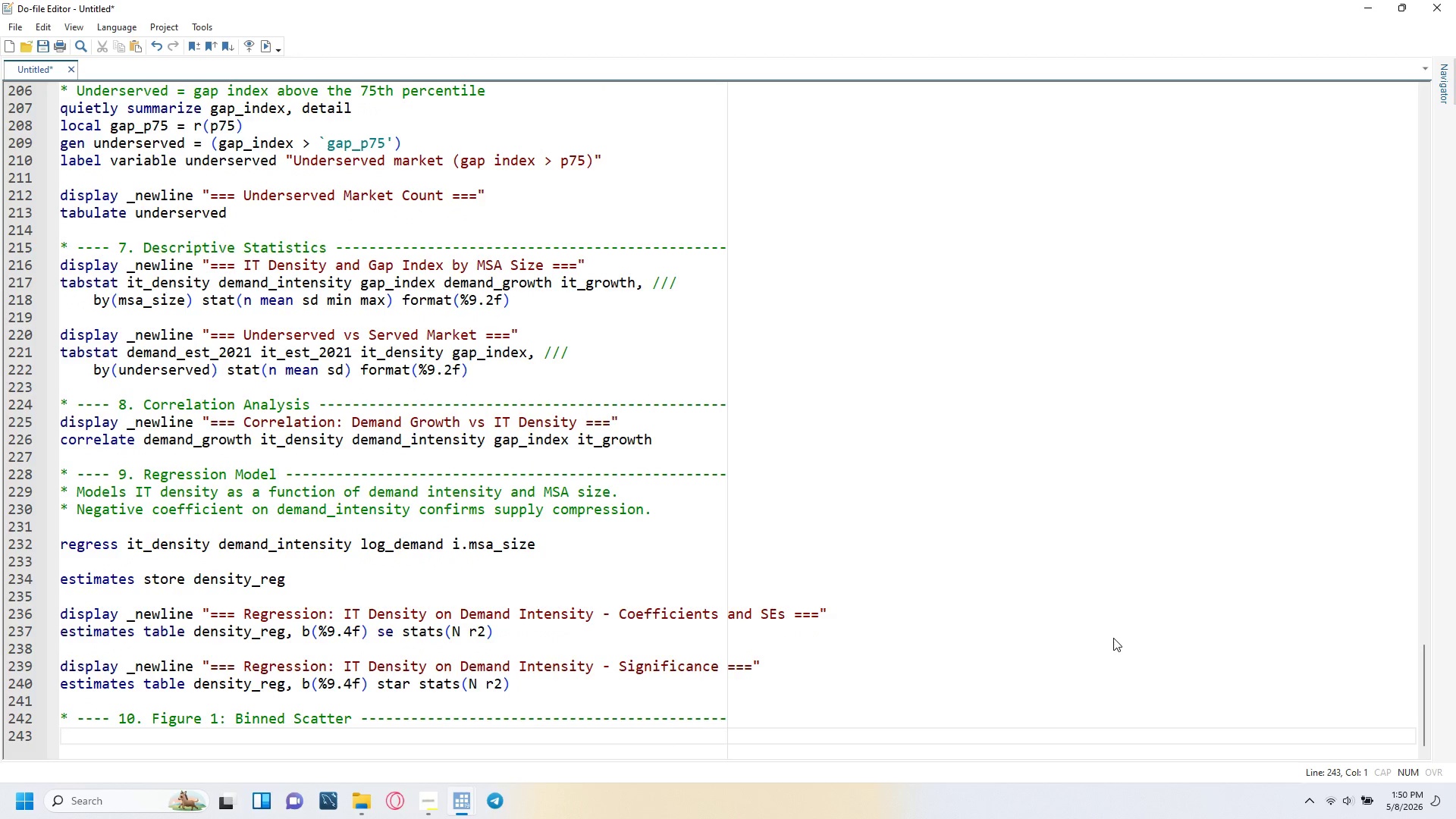 
type(binscatter it_density demand_intensity, ///)
 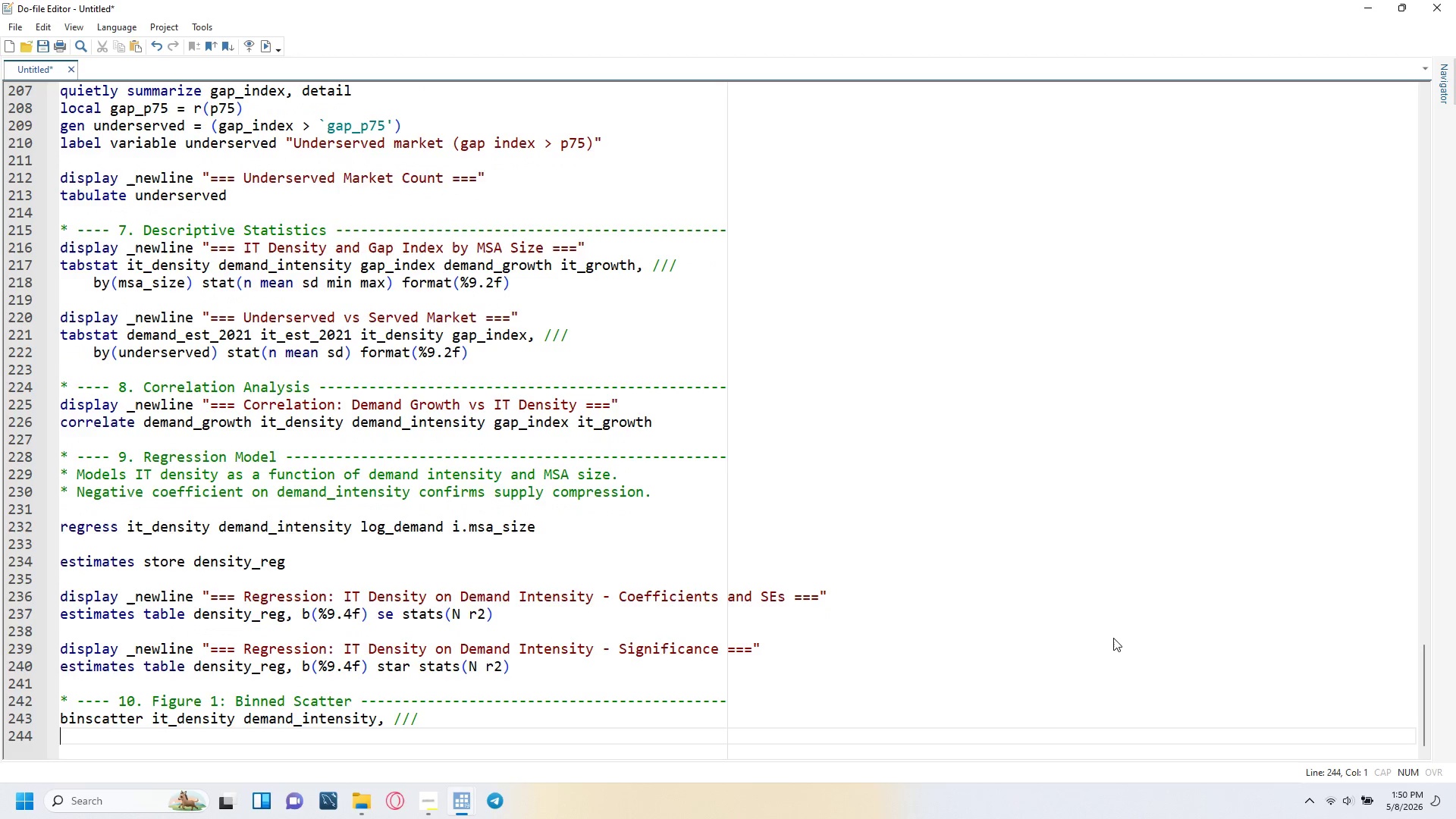 
 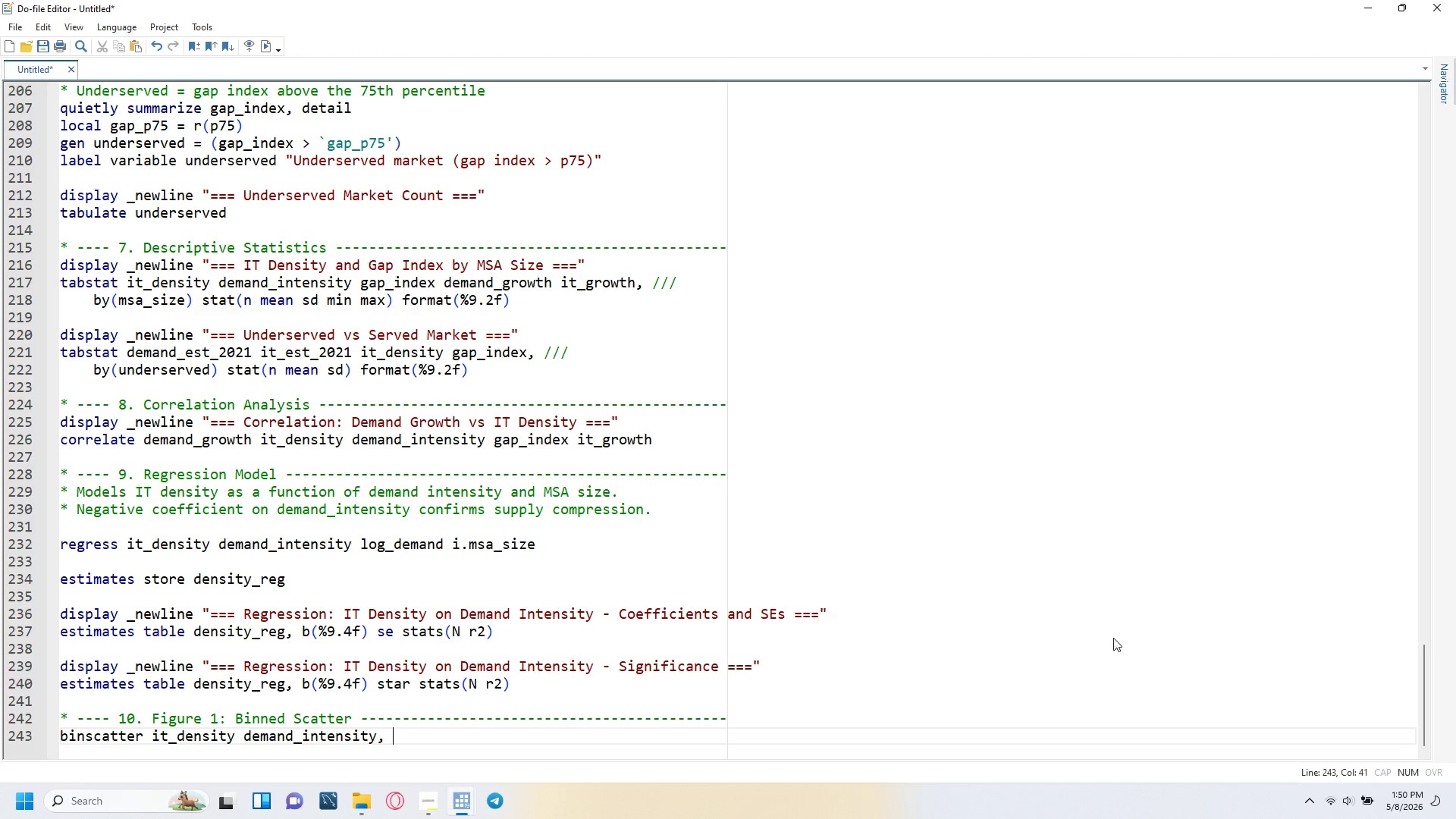 
key(Enter)
 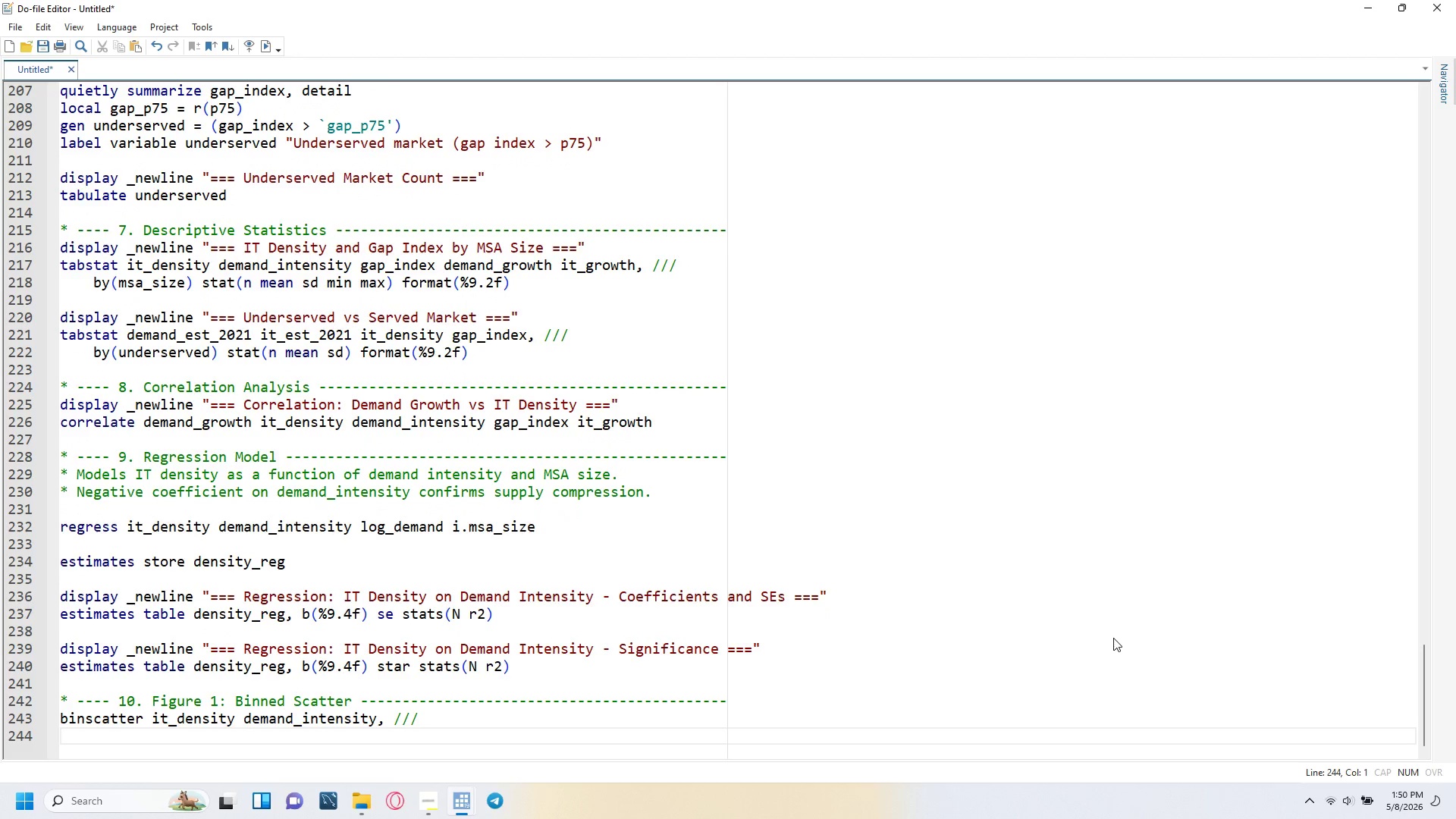 
key(Tab)
type(nquantiles(10)
 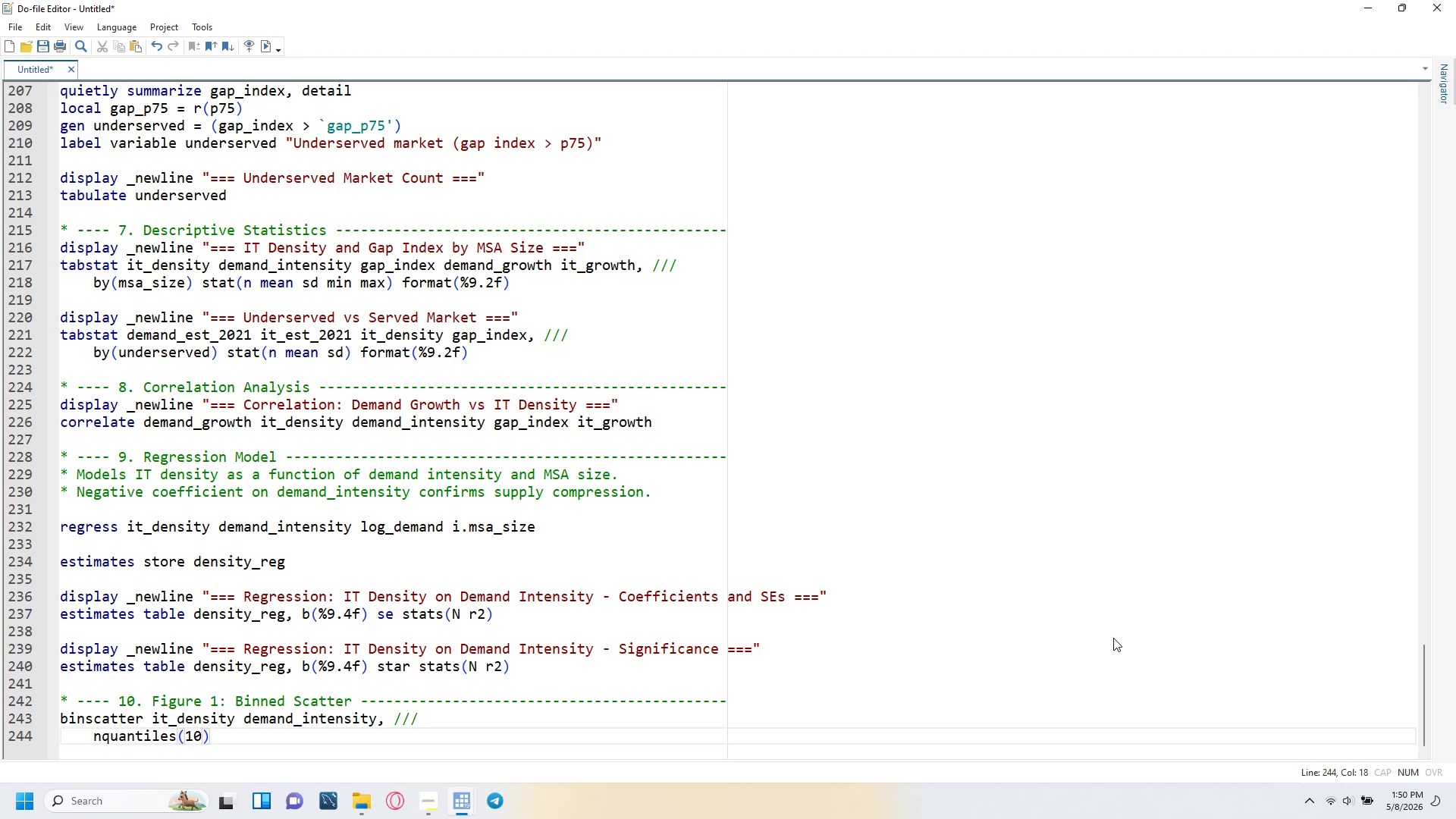 
key(ArrowRight)
 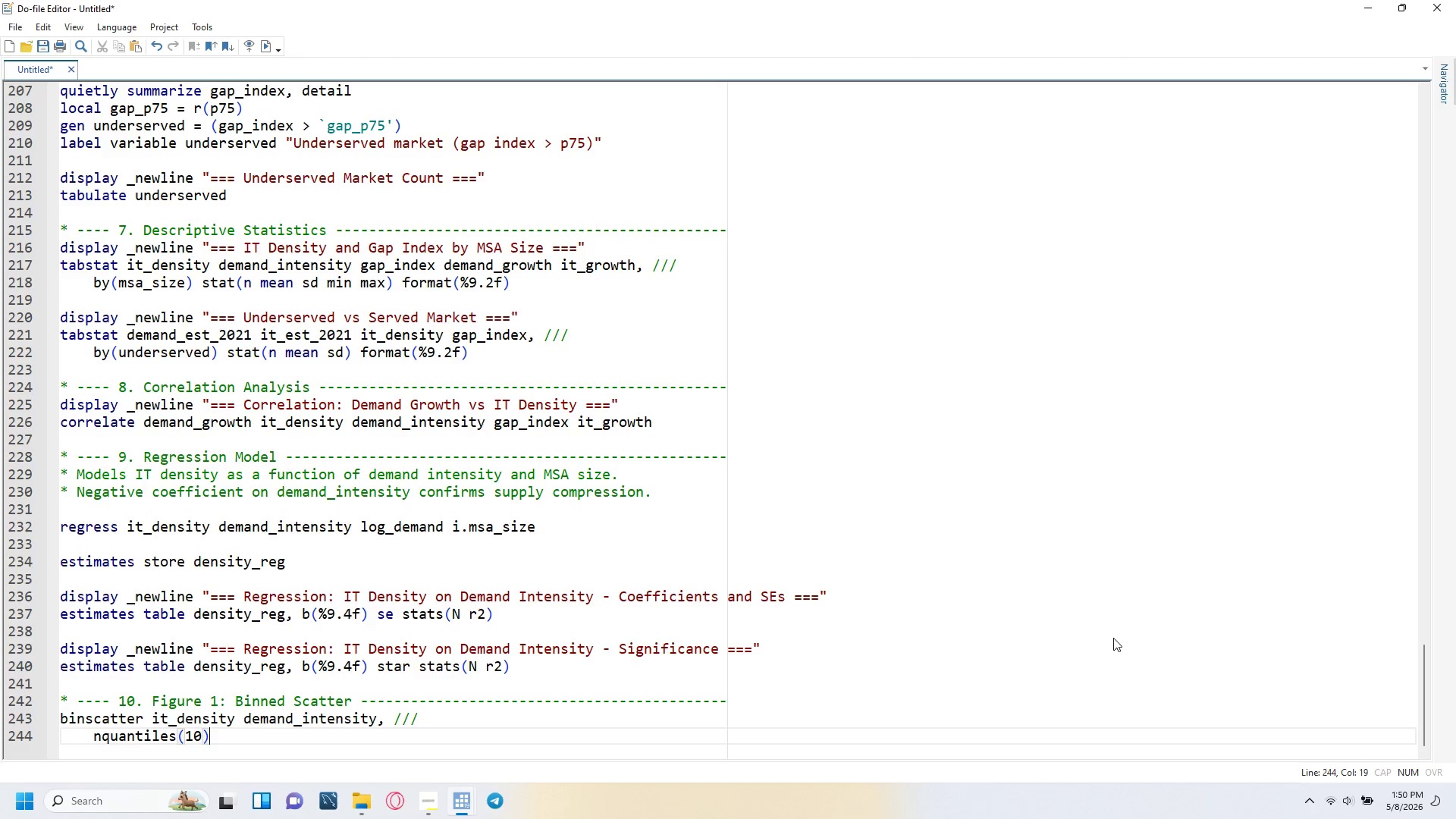 
key(Space)
 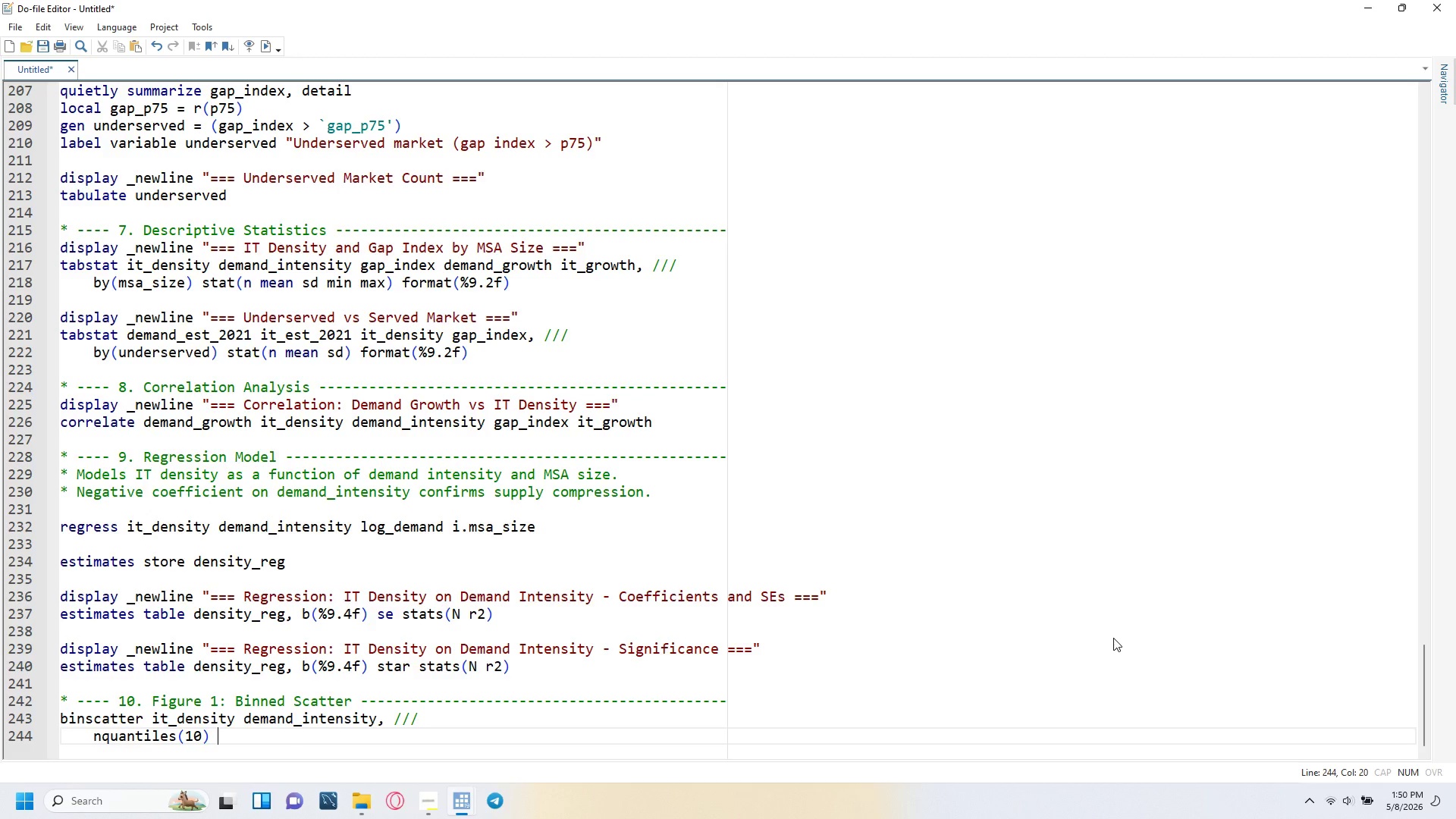 
key(Slash)
 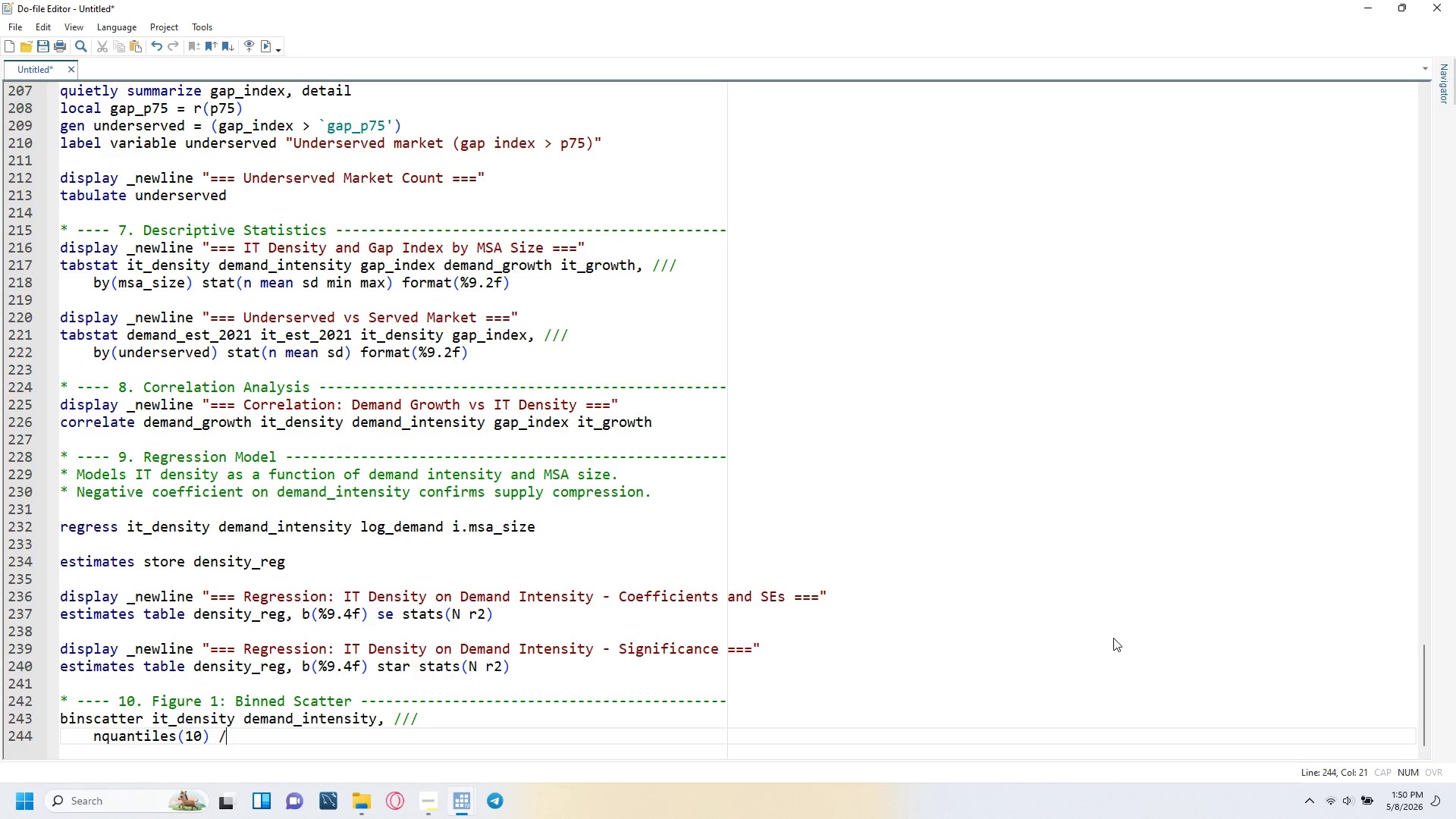 
key(Slash)
 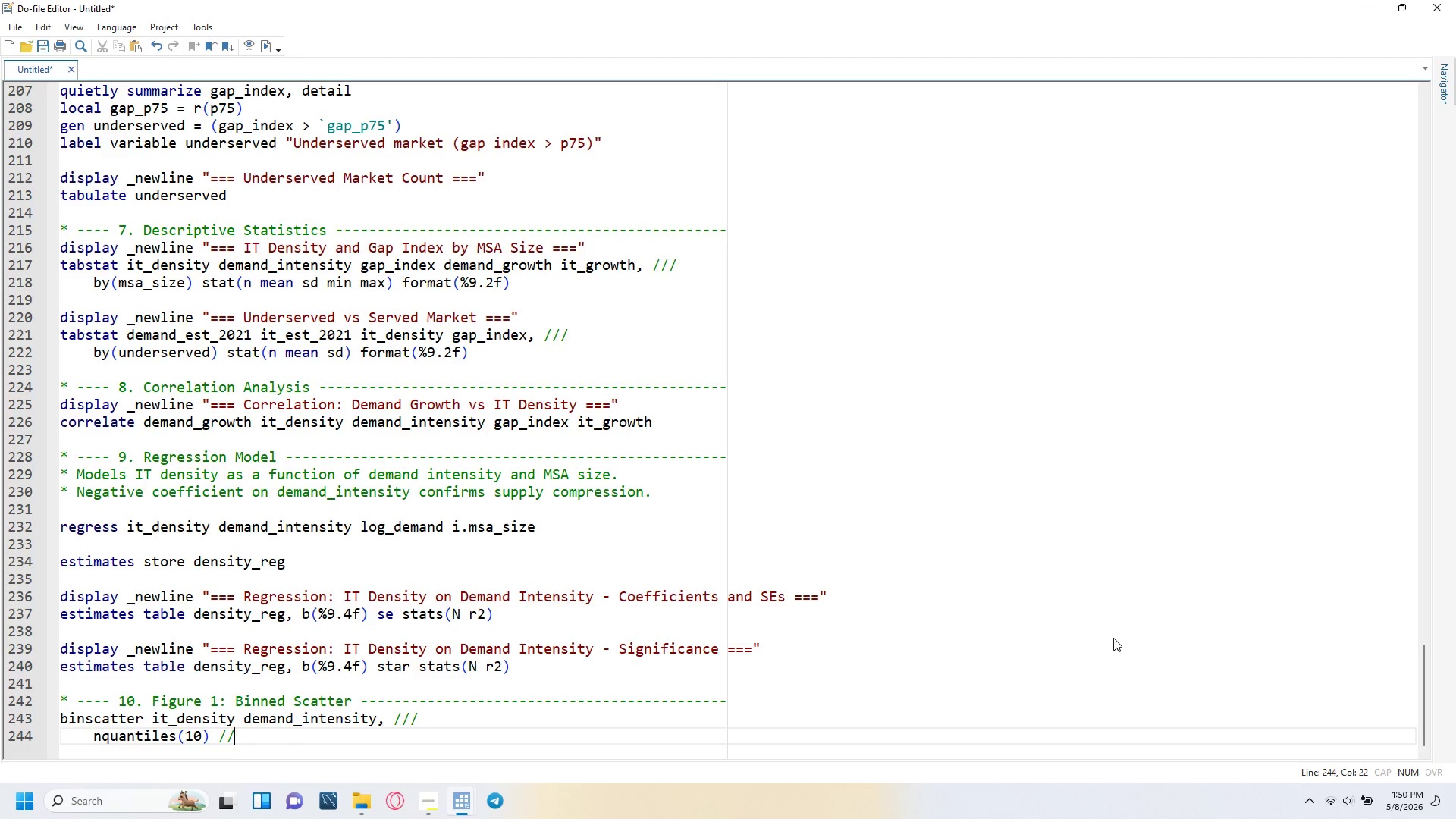 
key(Slash)
 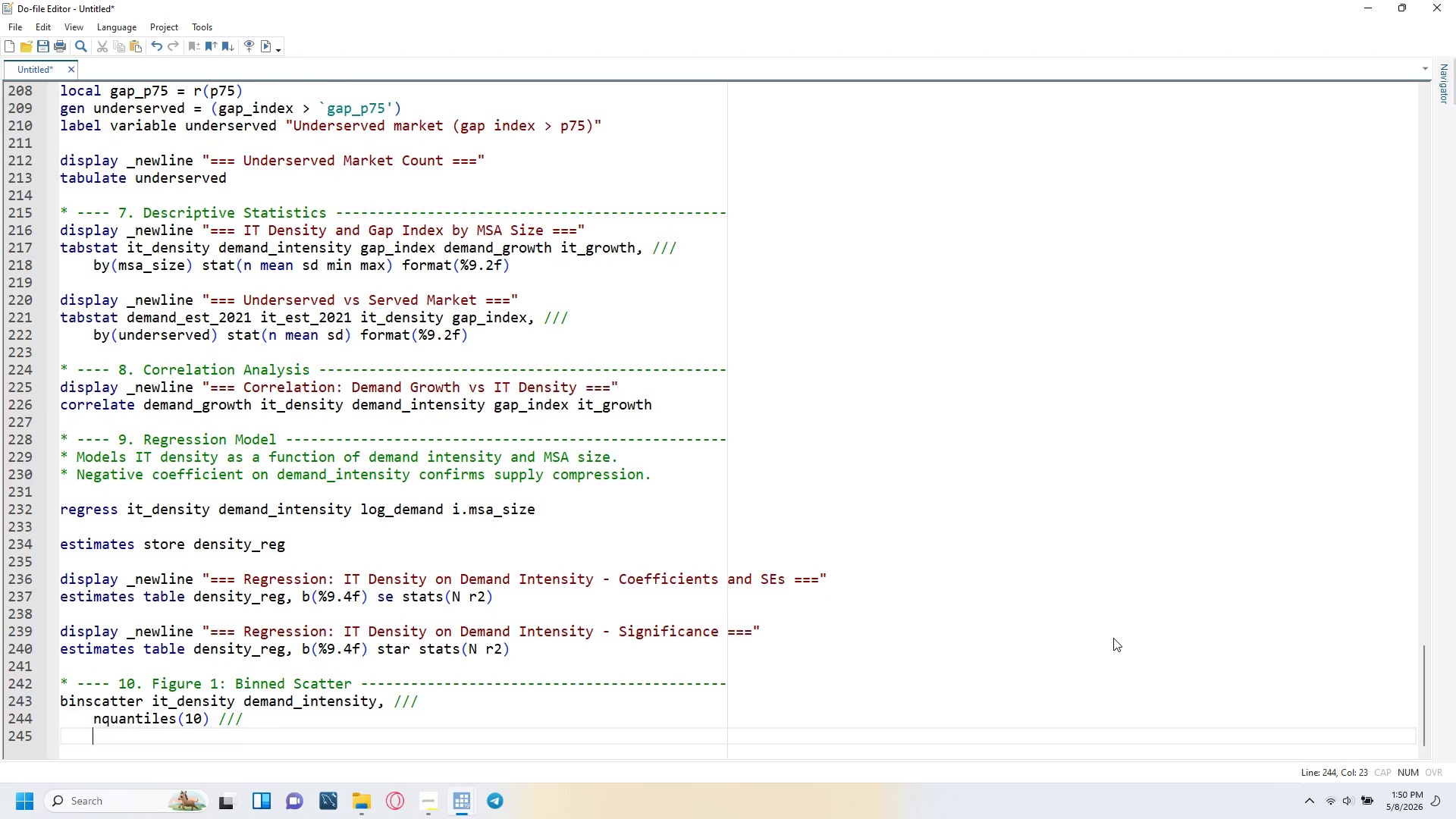 
key(Enter)
 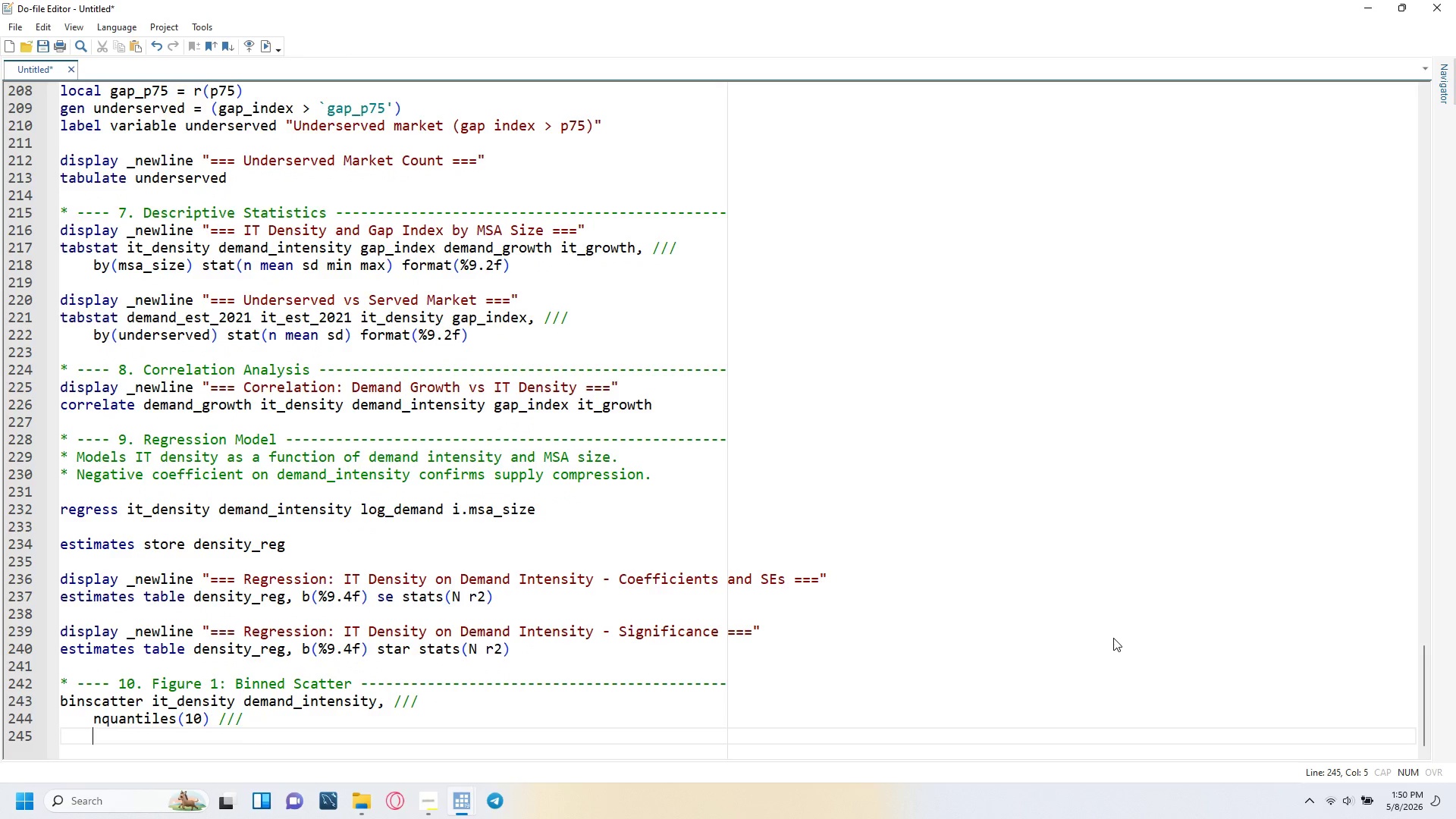 
type(linetype(lfit)
 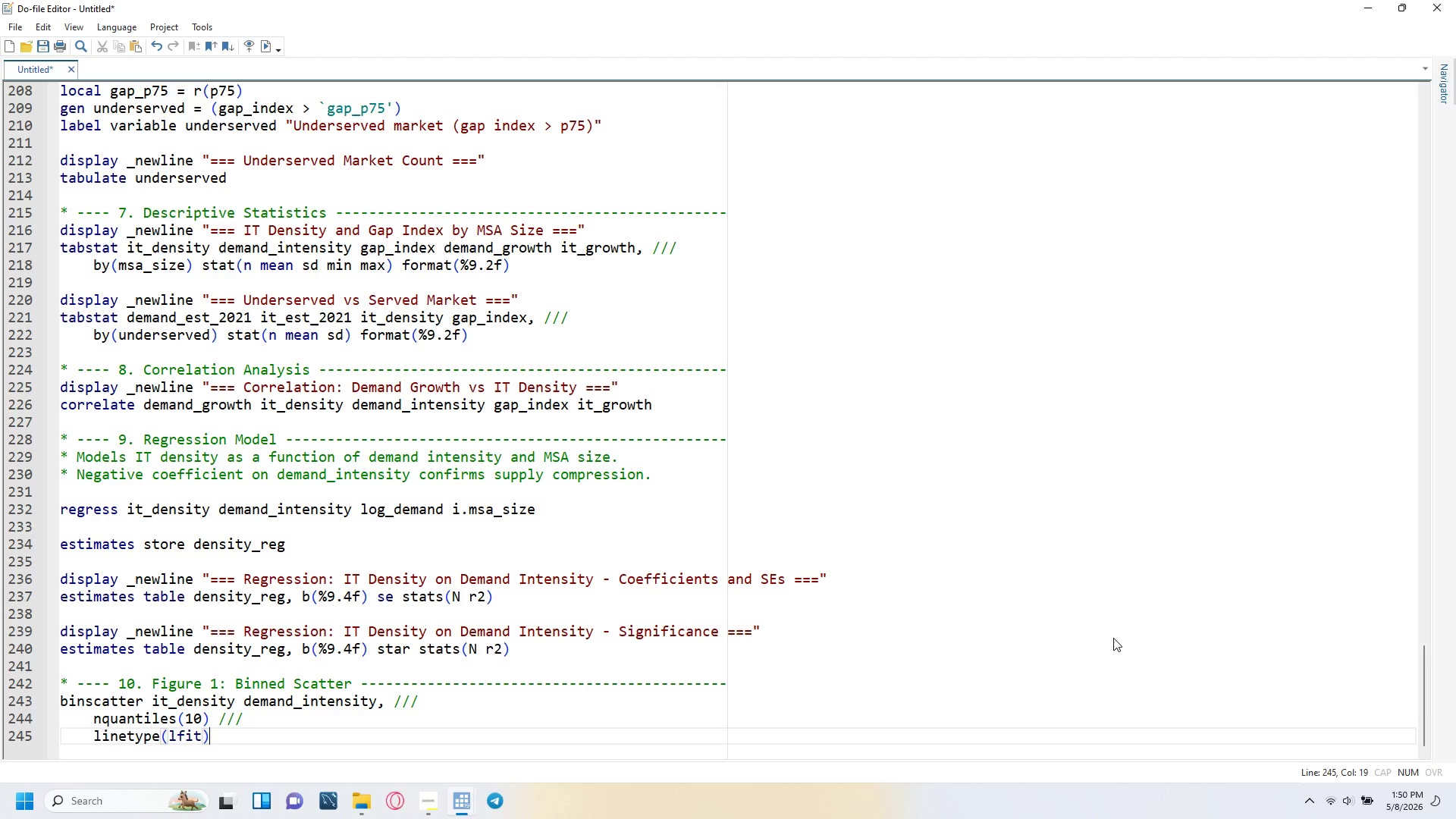 
 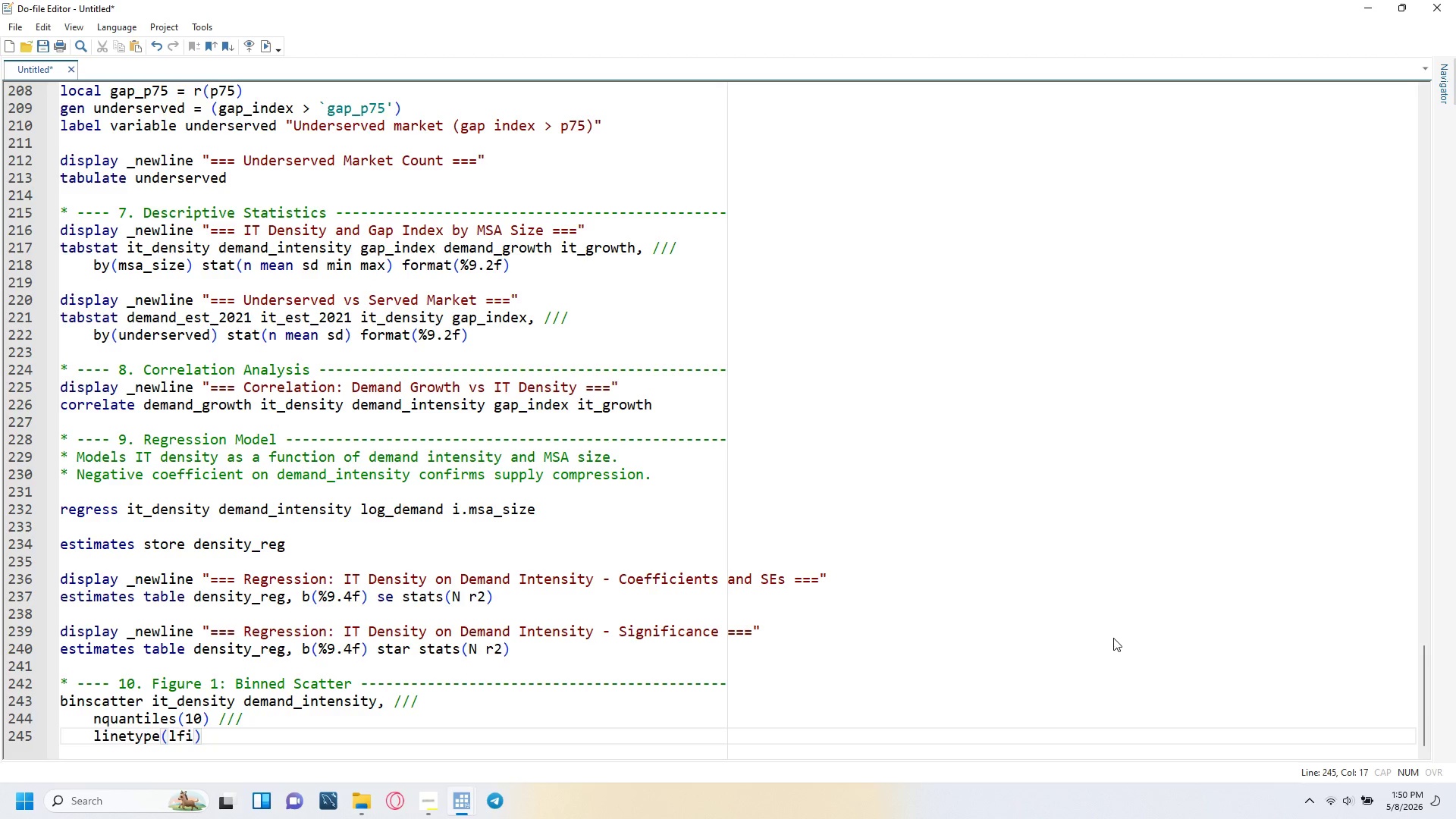 
key(ArrowRight)
 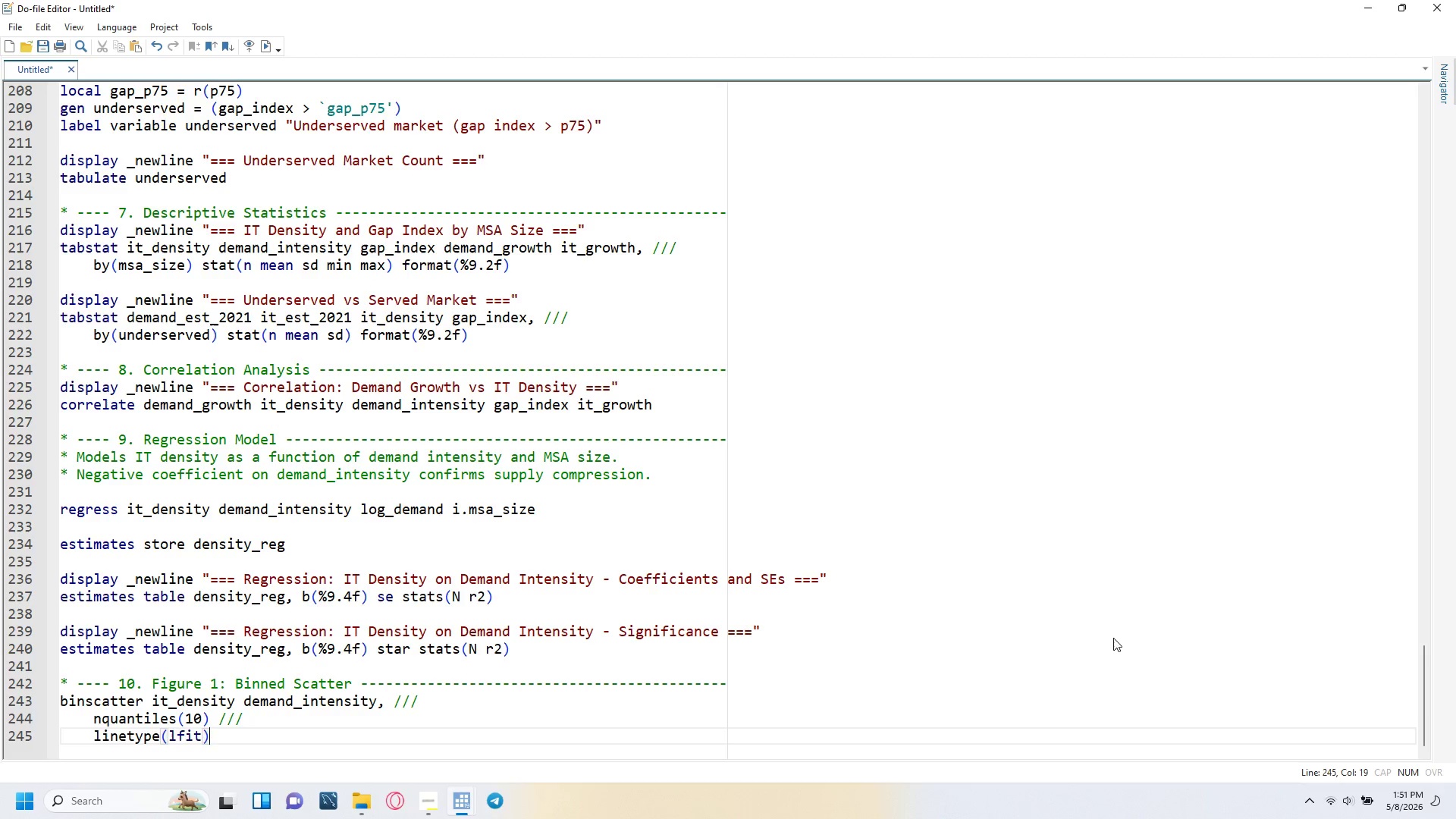 
key(Space)
 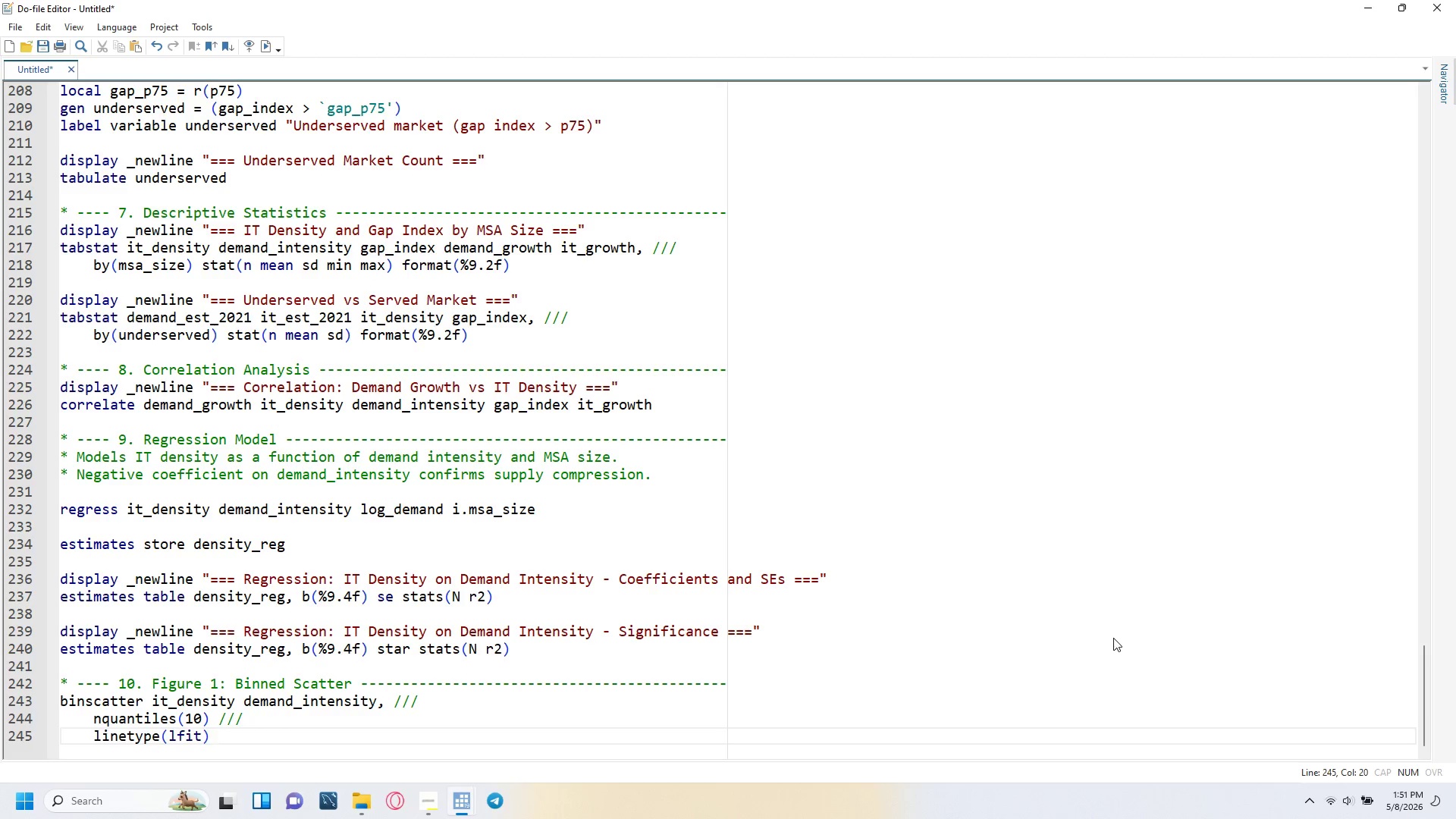 
key(Slash)
 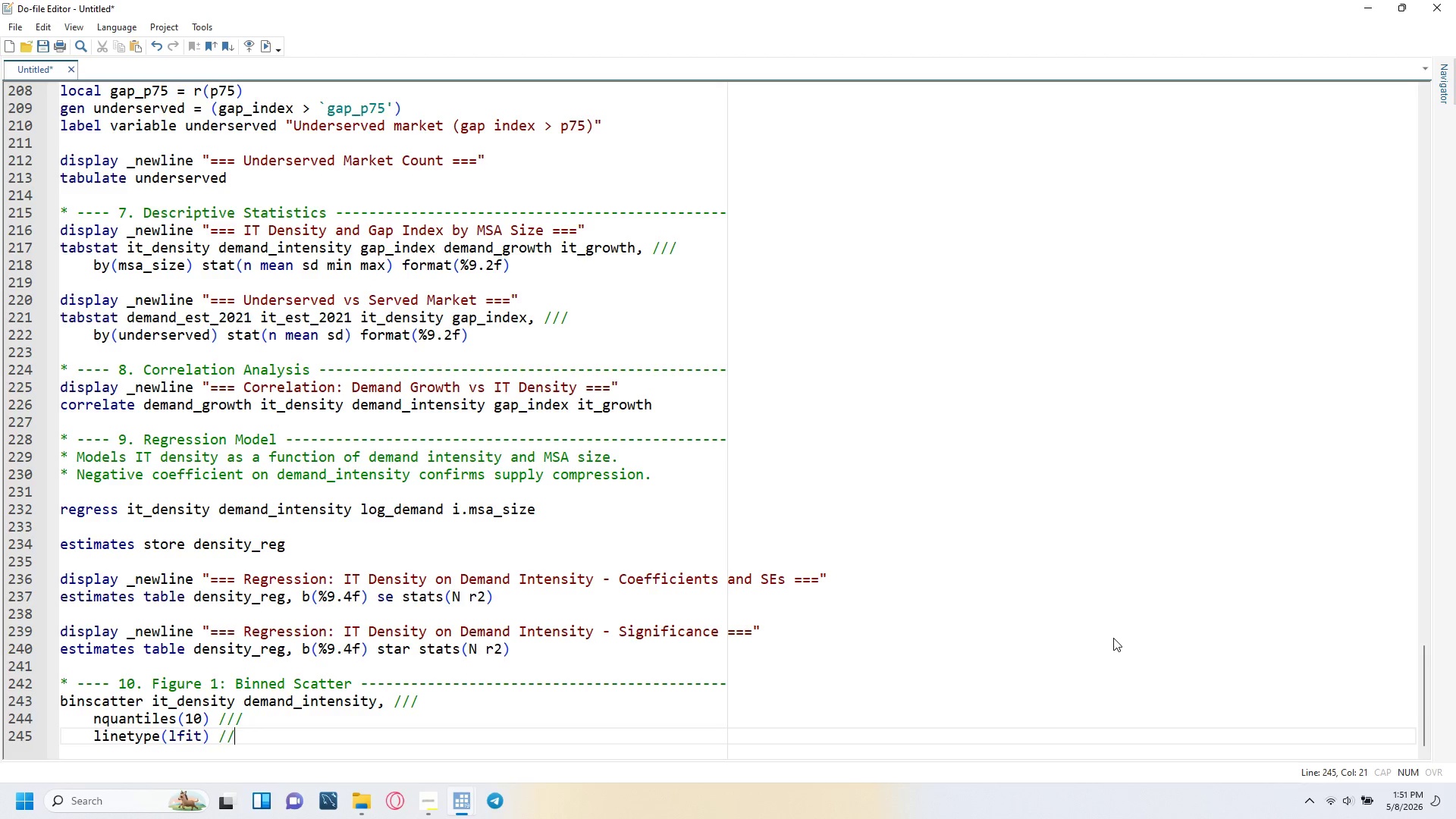 
key(Slash)
 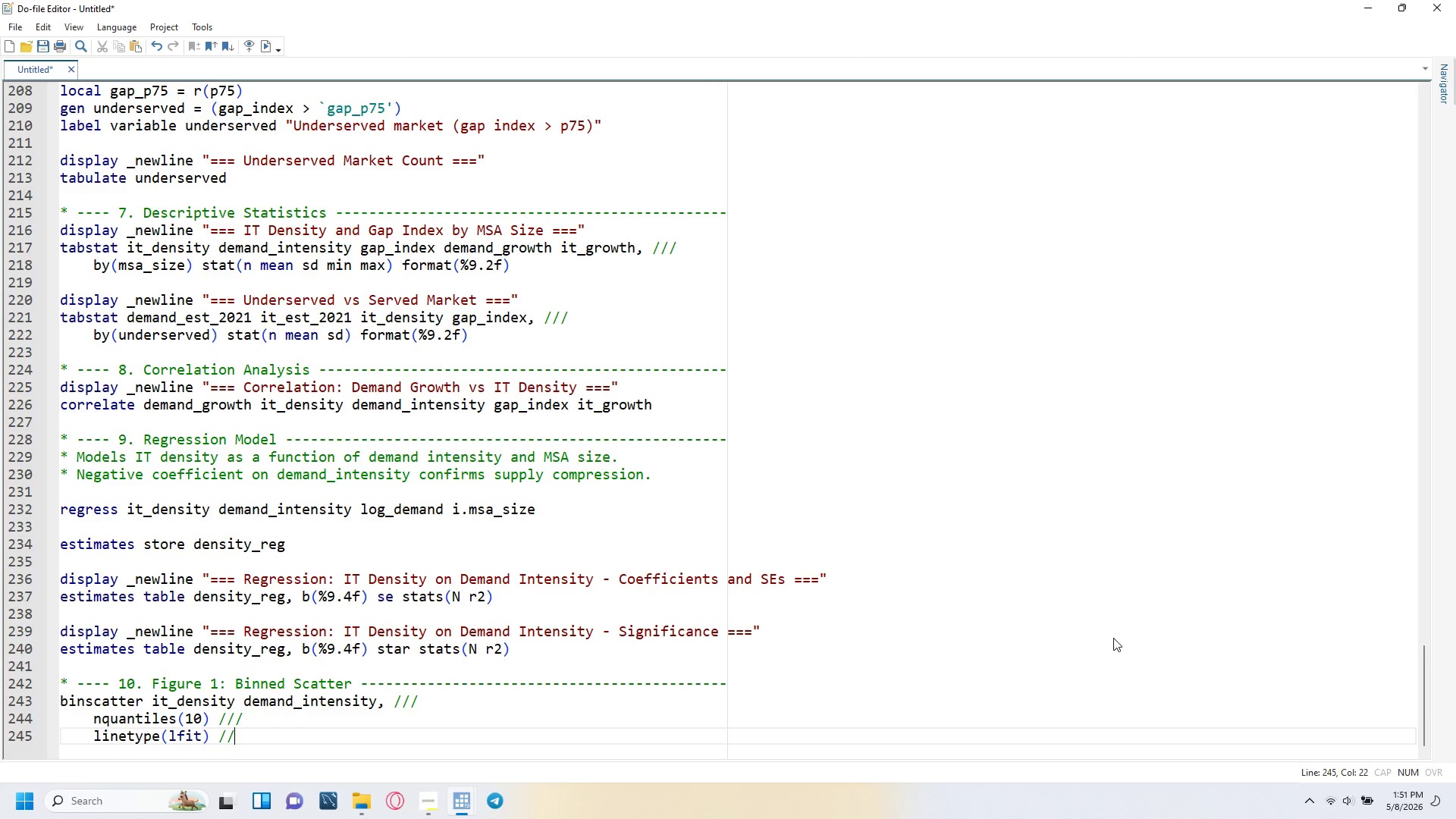 
key(Slash)
 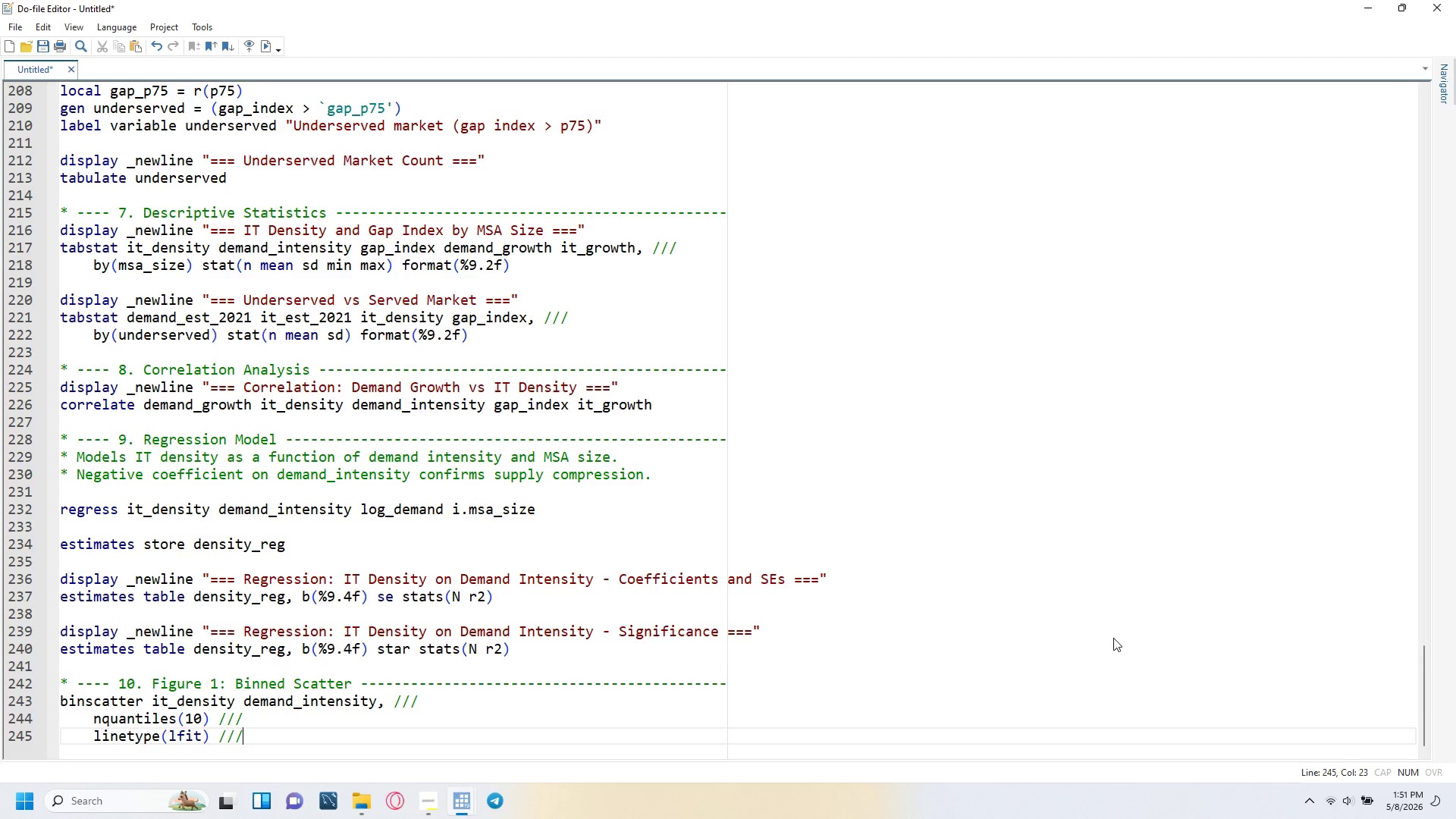 
key(Enter)
 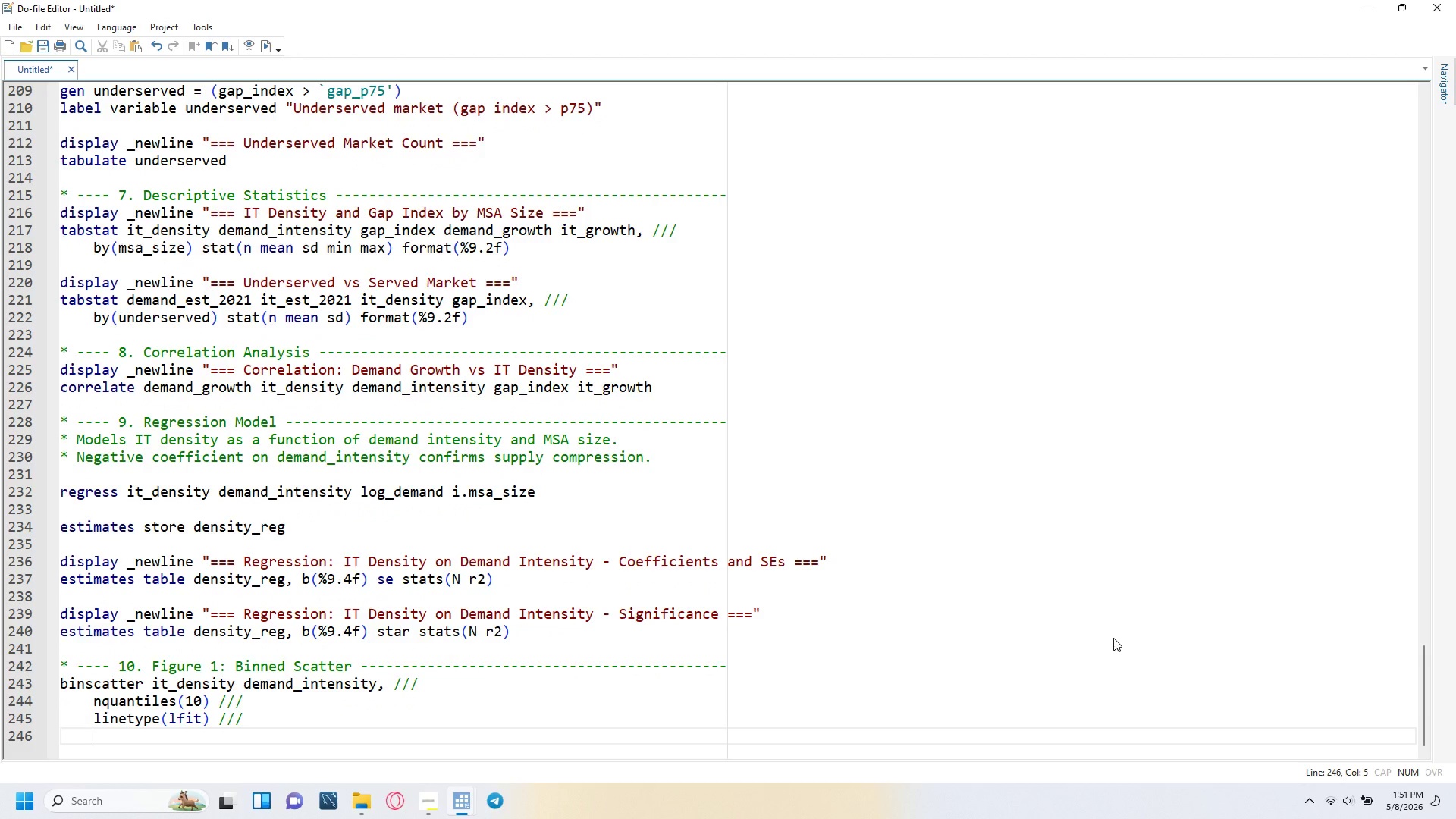 
type(mcolor(navy)
 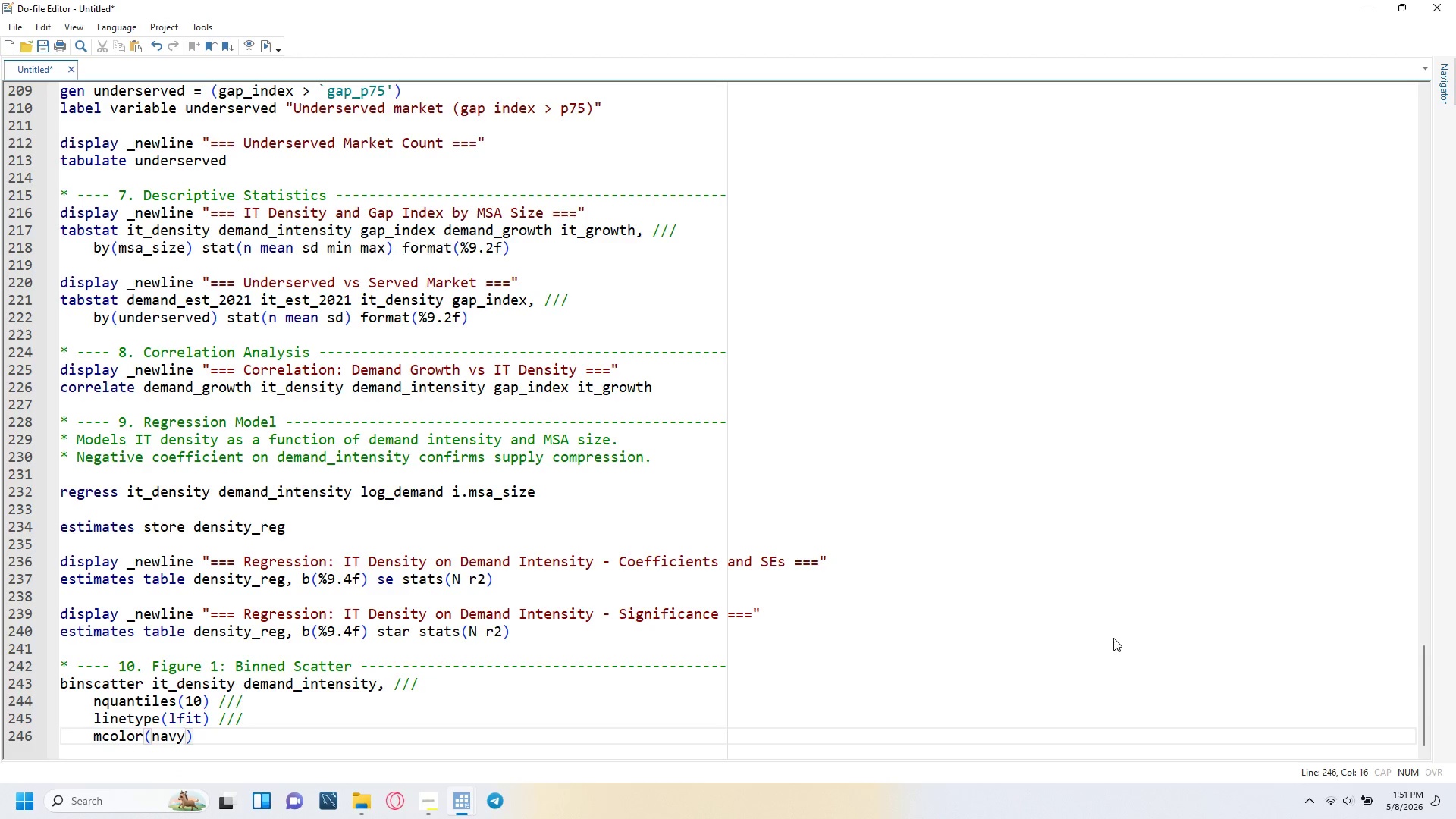 
key(ArrowRight)
 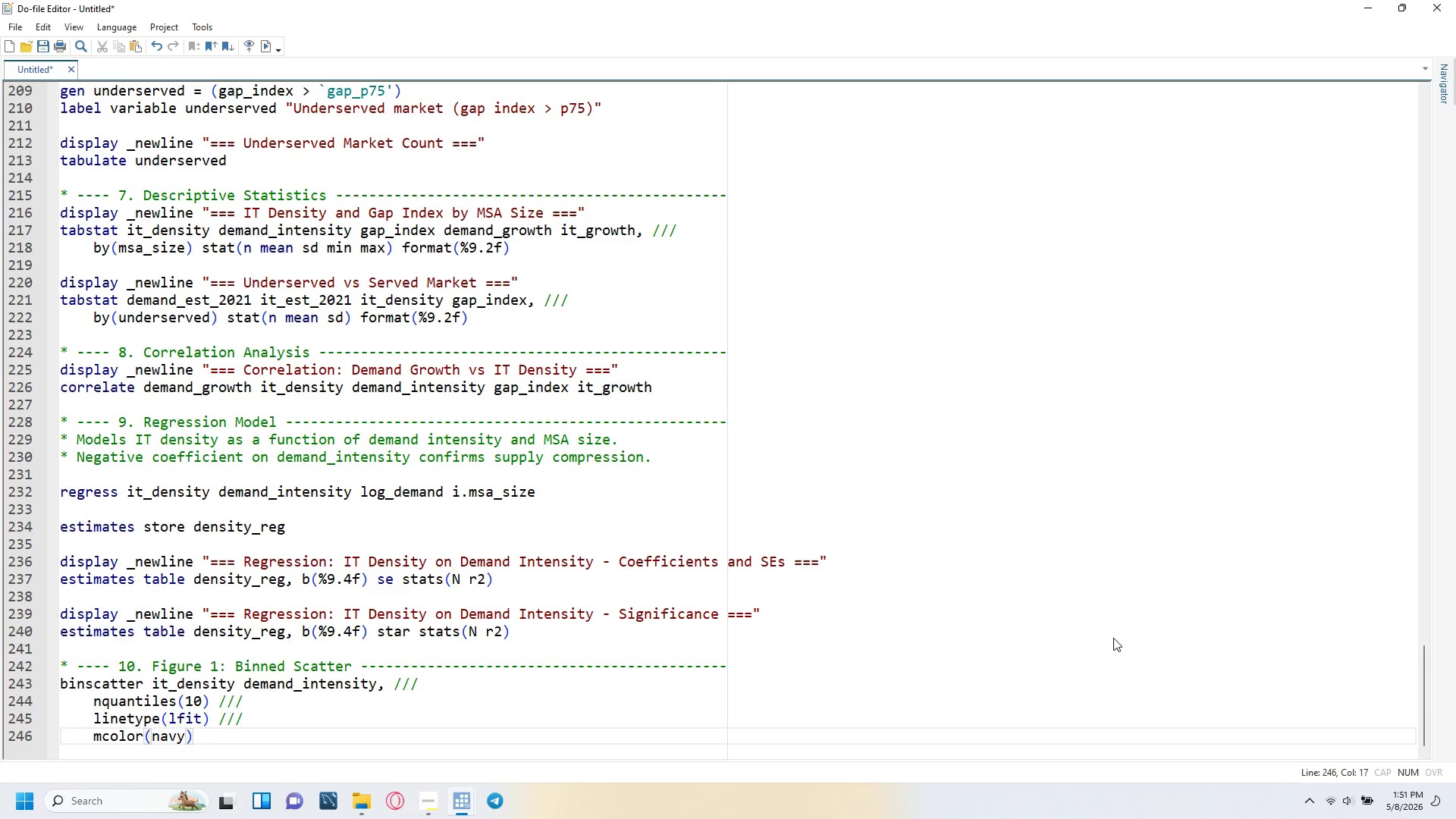 
type( lcolor(maroon)
 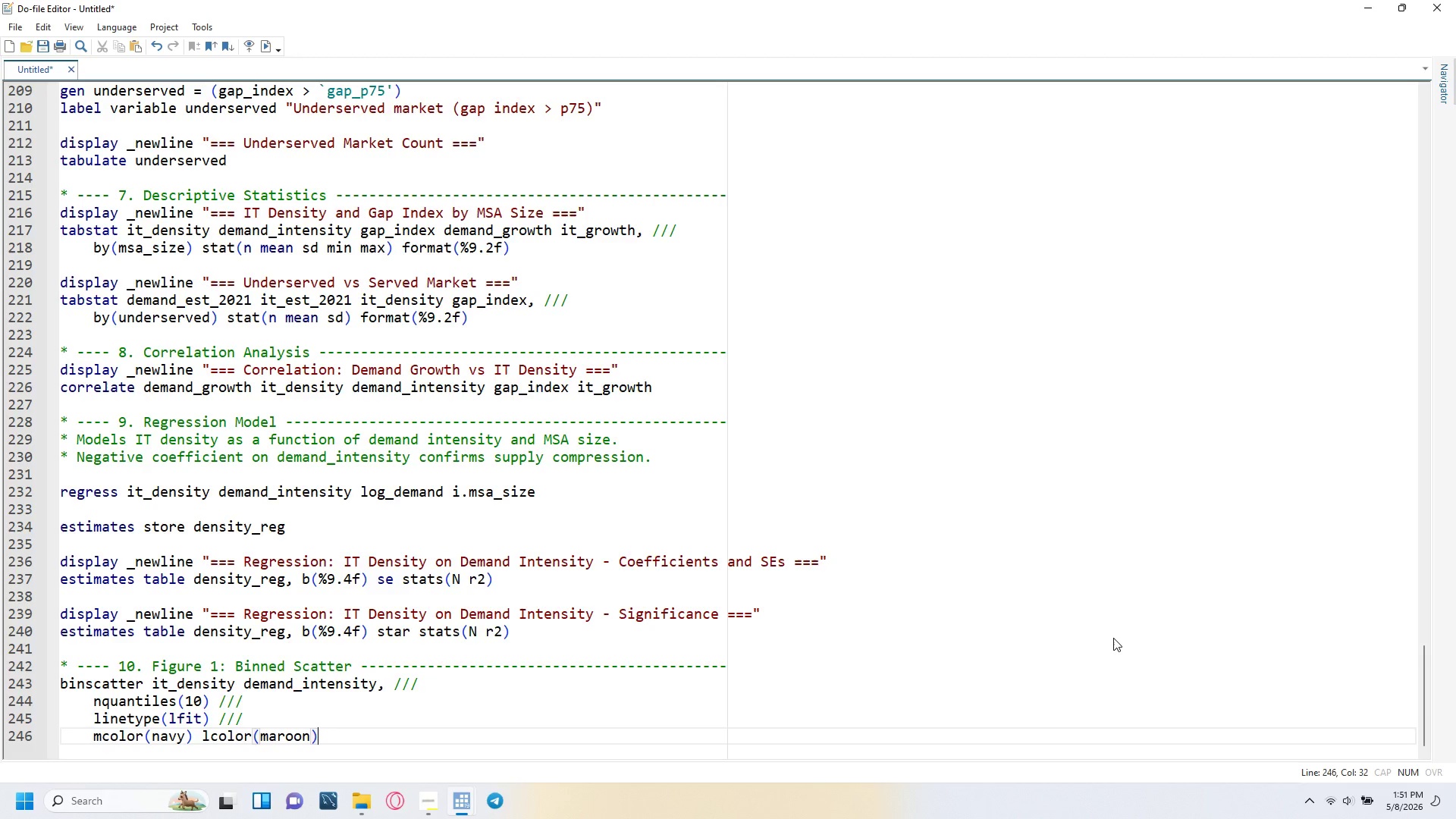 
 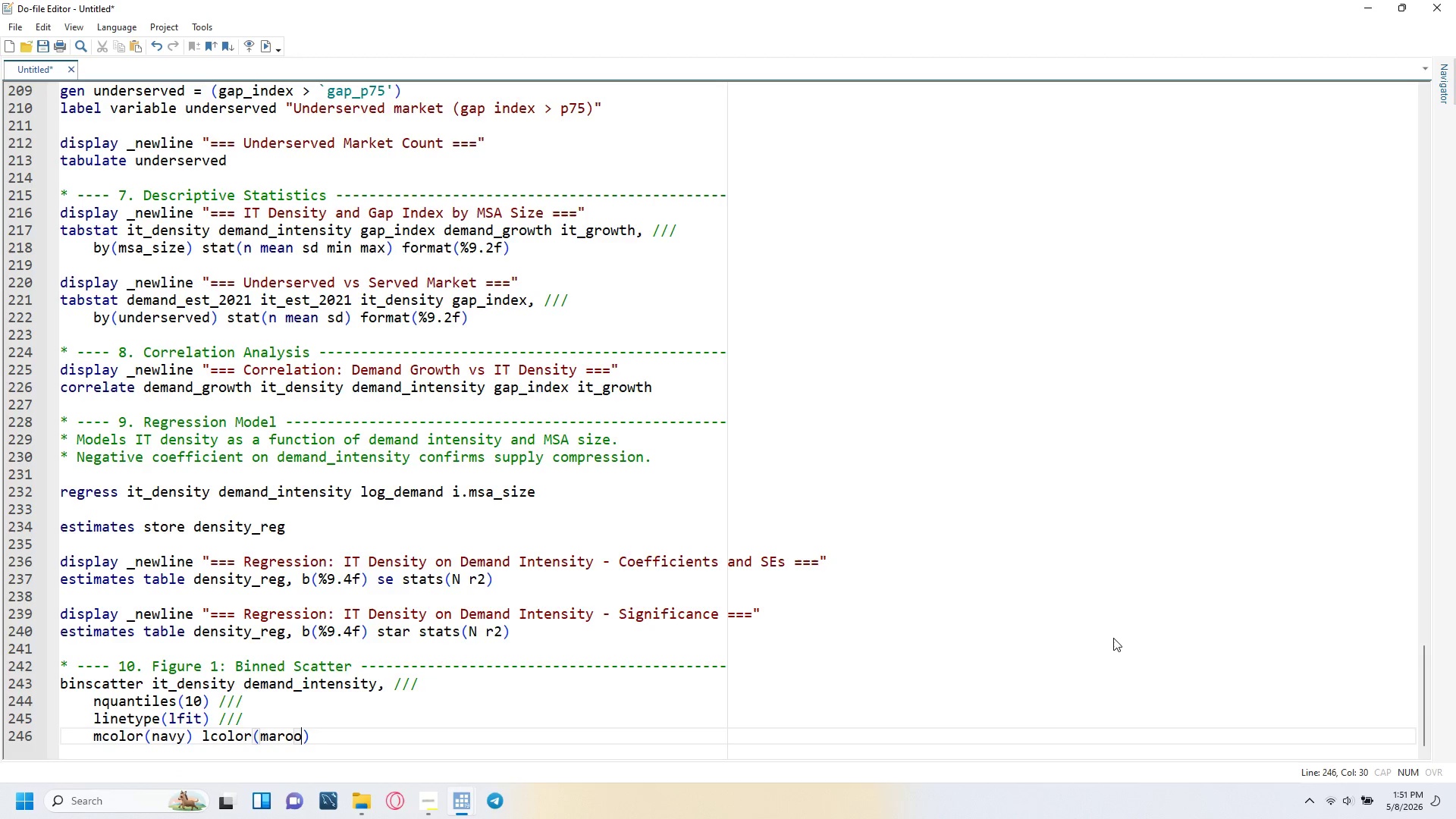 
key(ArrowRight)
 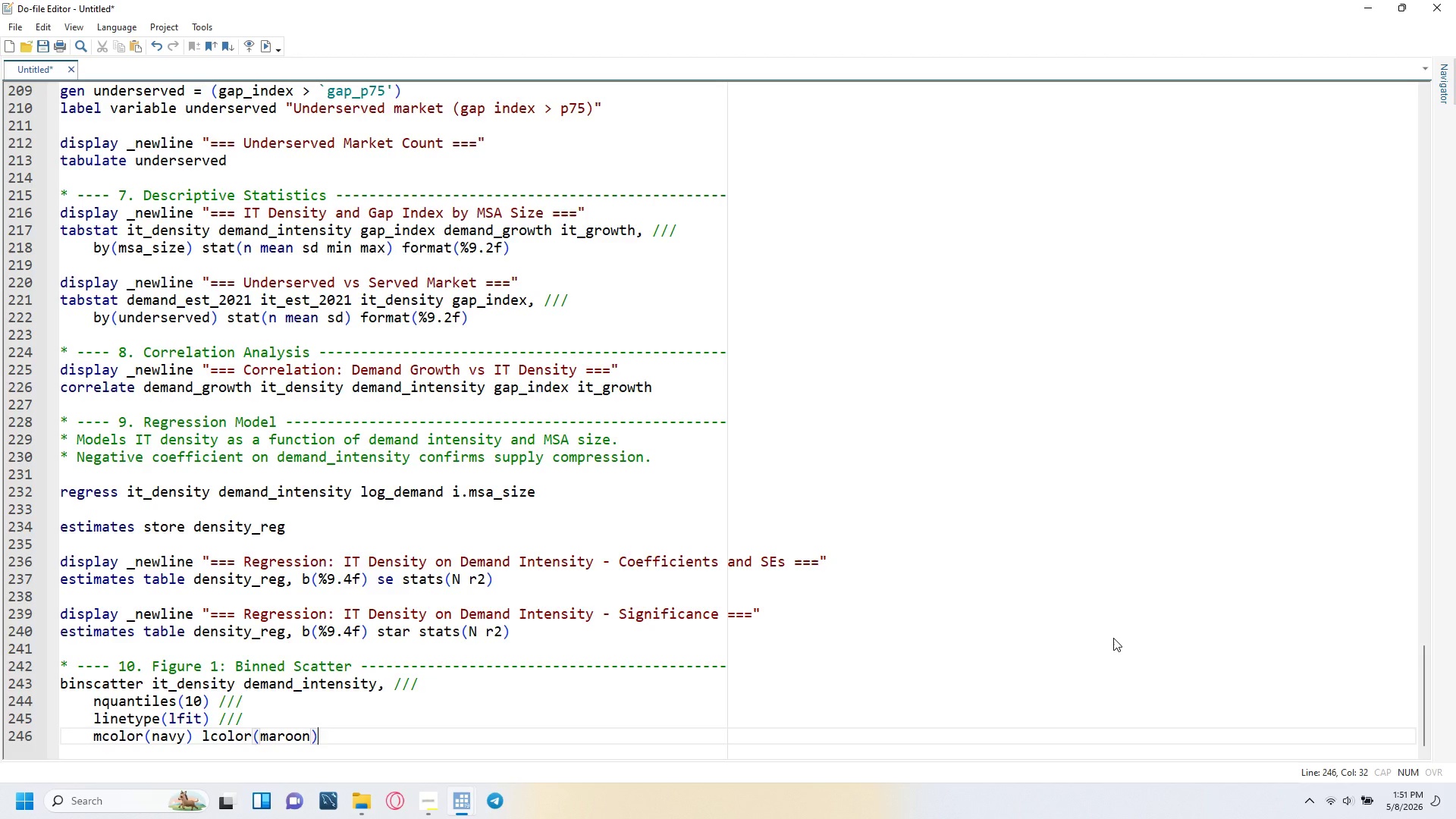 
key(Space)
 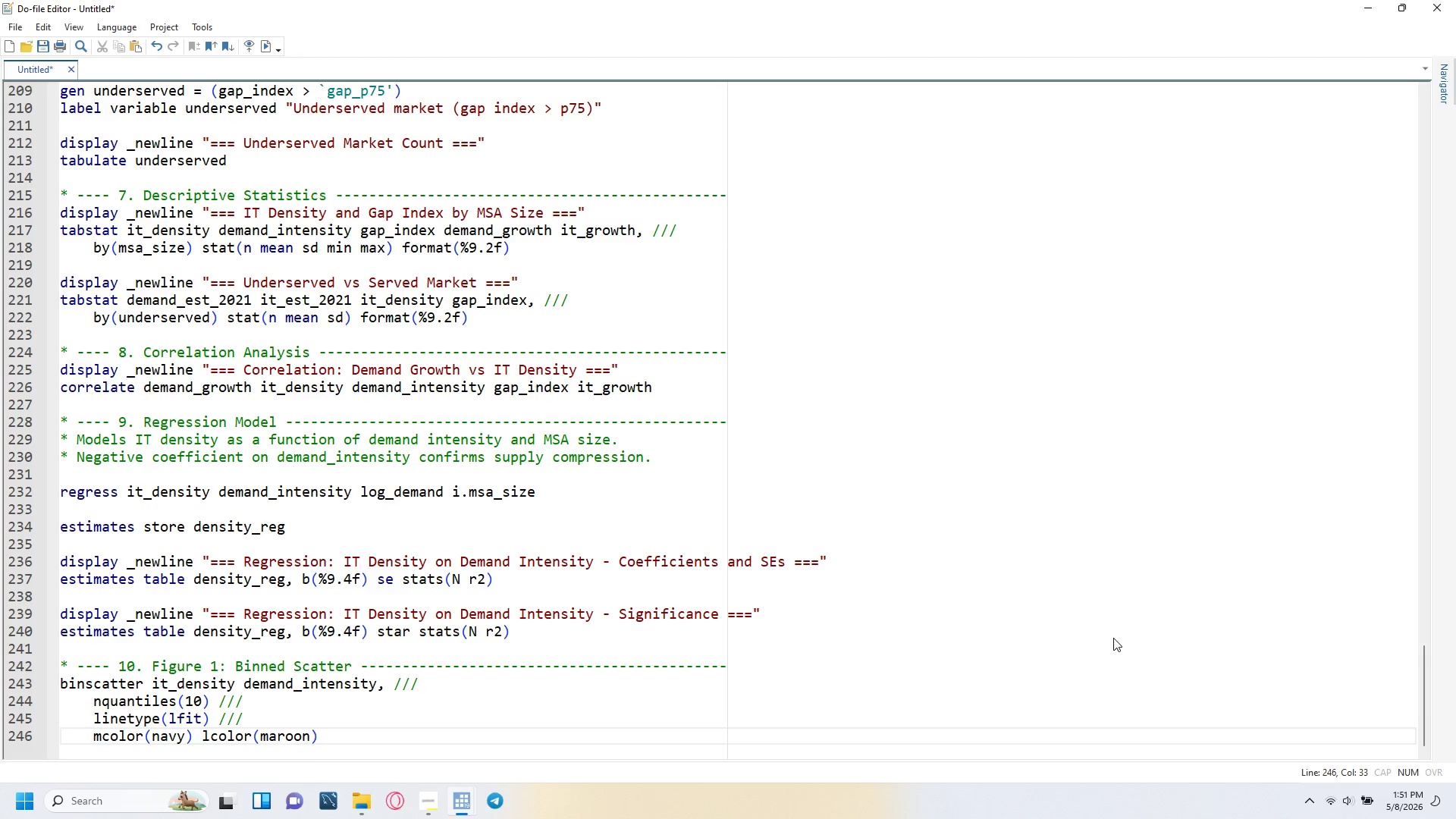 
key(Slash)
 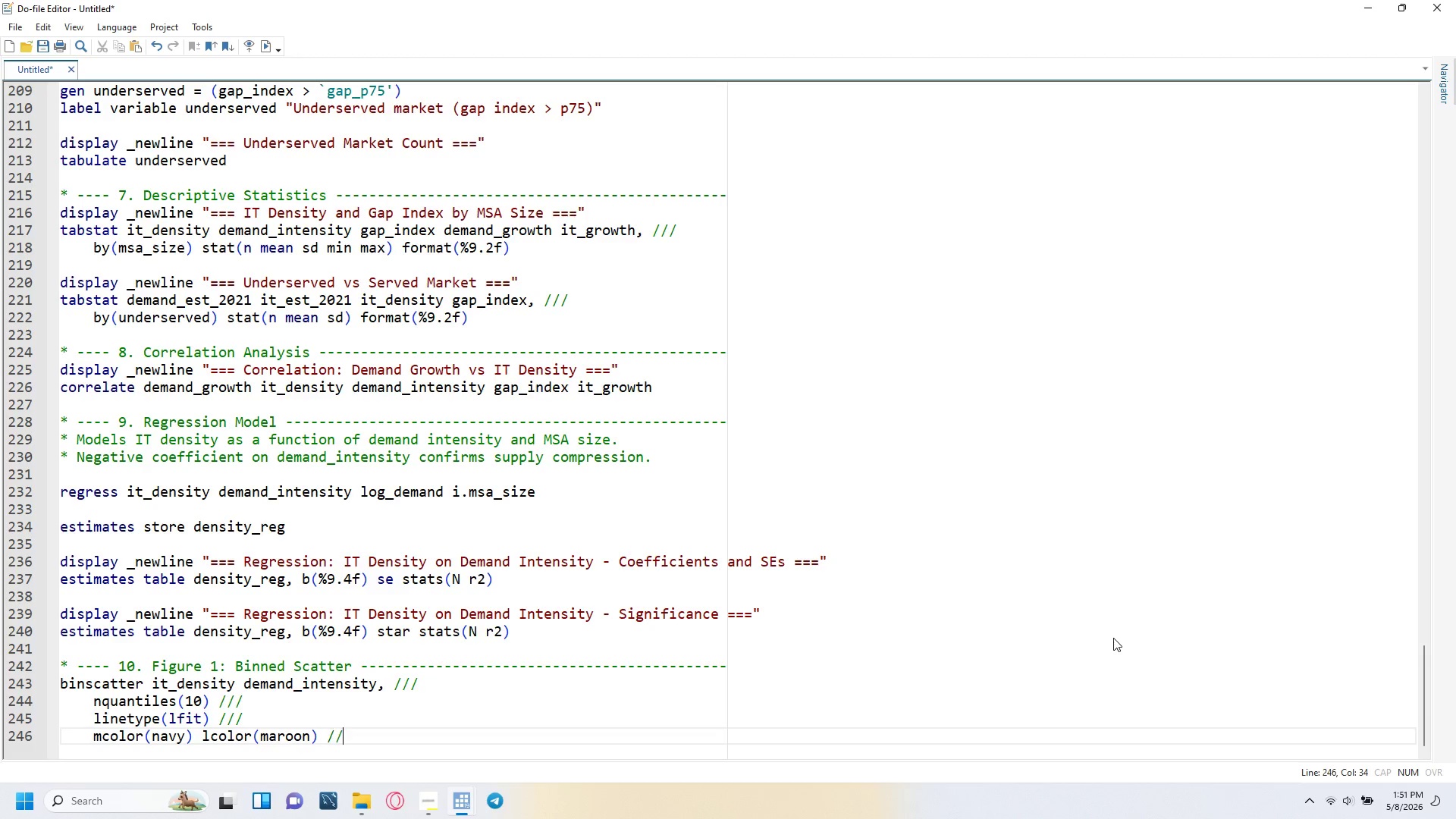 
key(Slash)
 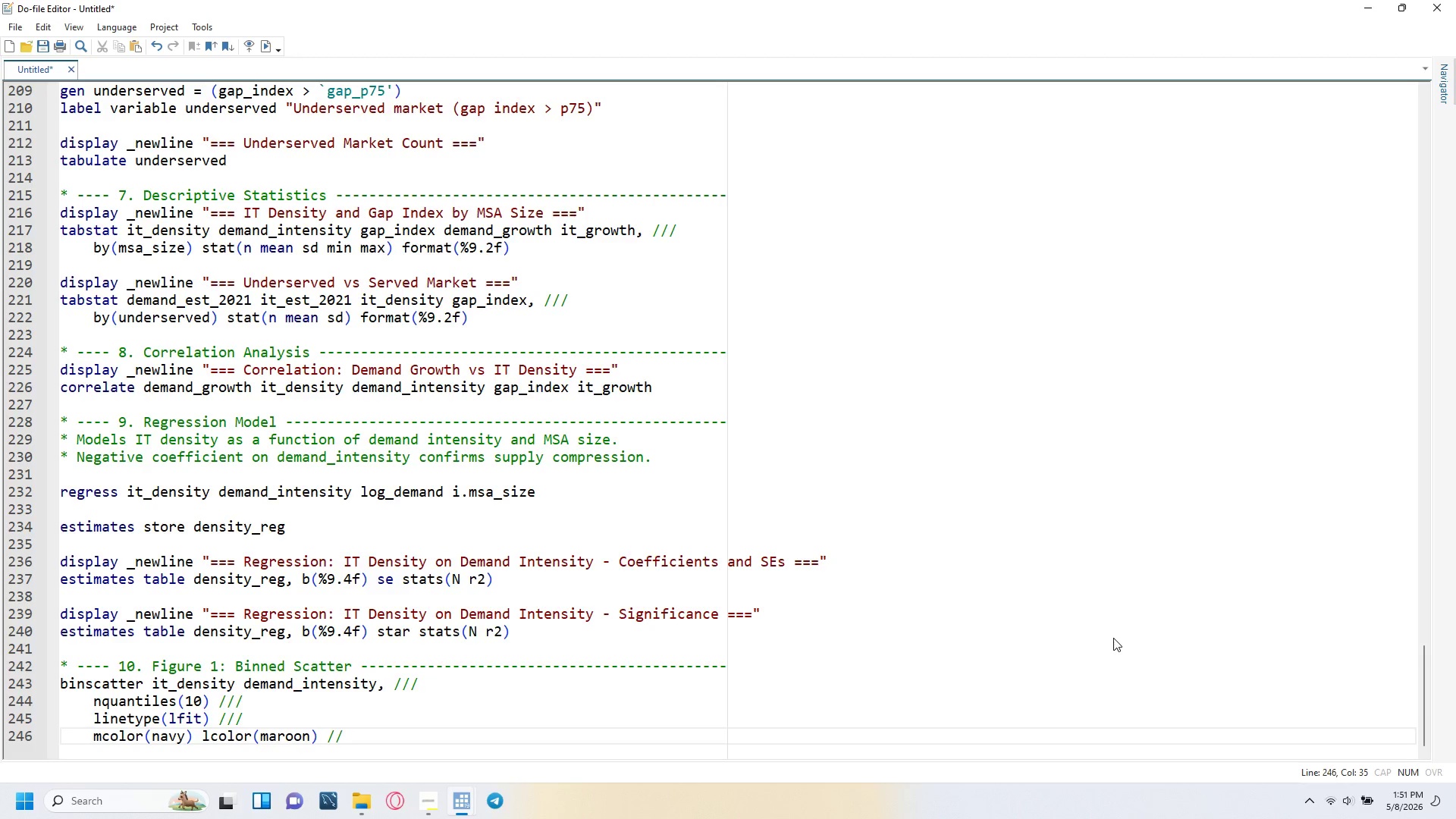 
key(Slash)
 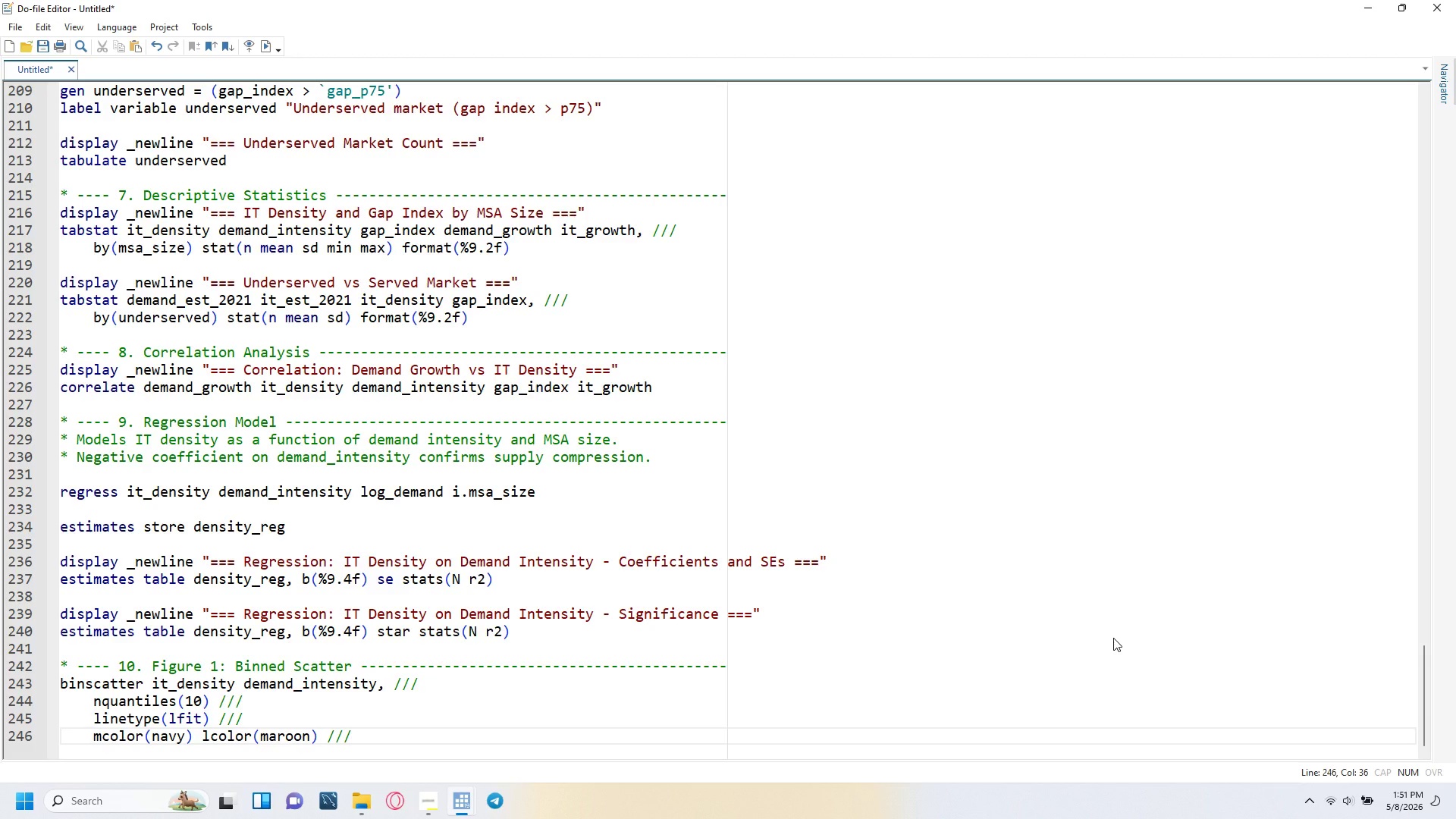 
key(Enter)
 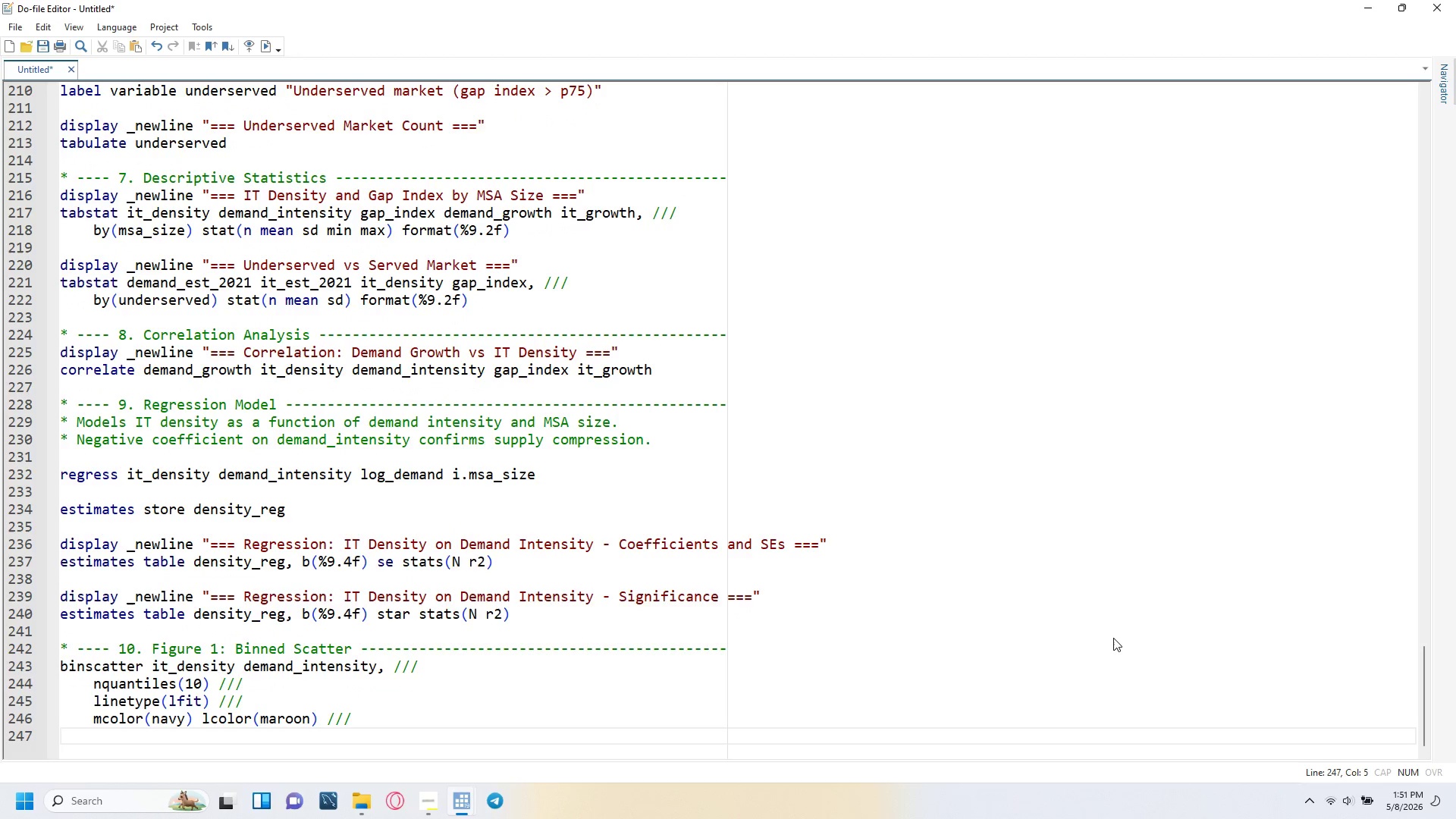 
type(title("IT Supply Density vs )
key(Backspace)
type(. Market Demand Intensity)
 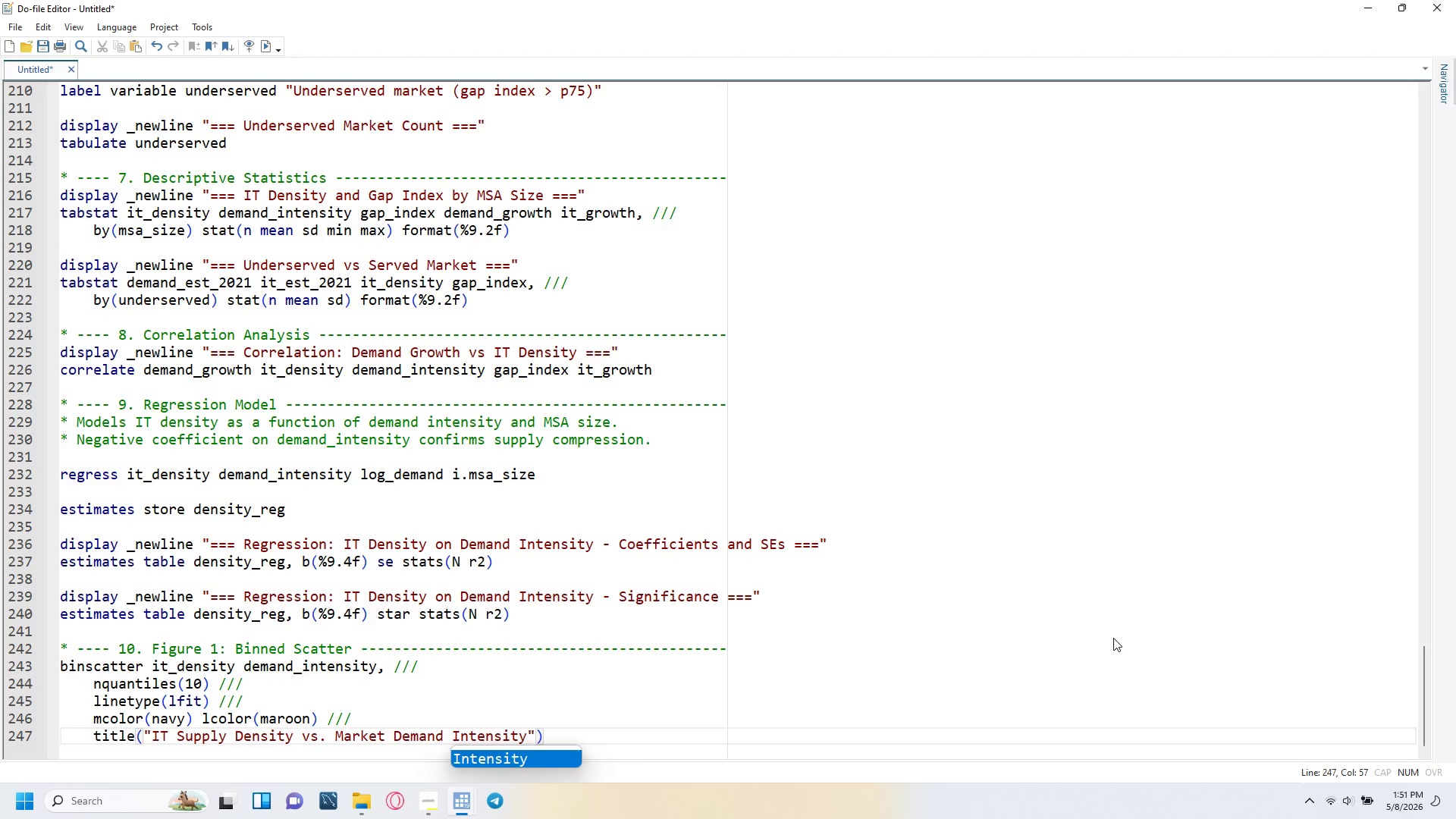 
key(ArrowRight)
 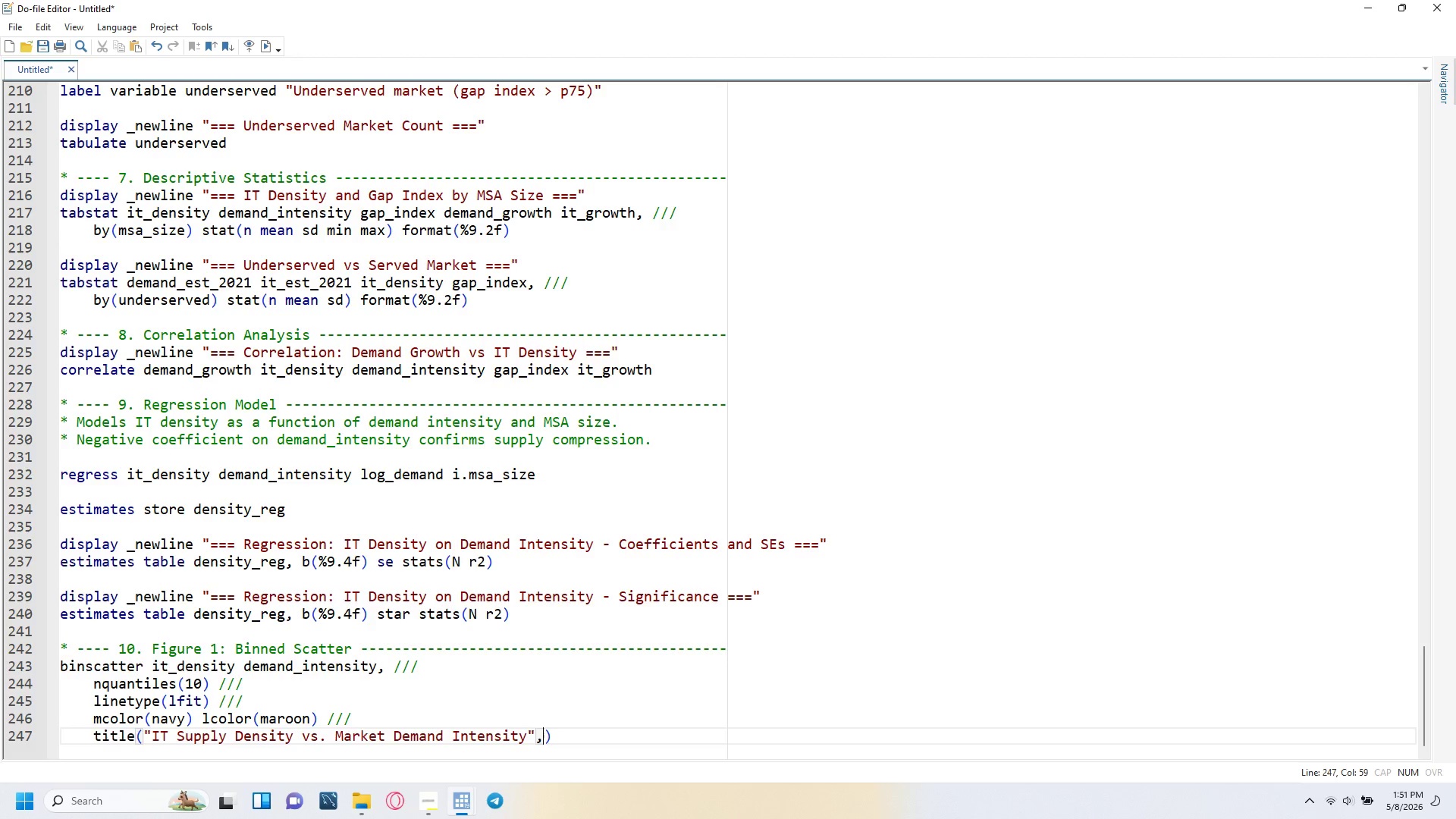 
key(Comma)
 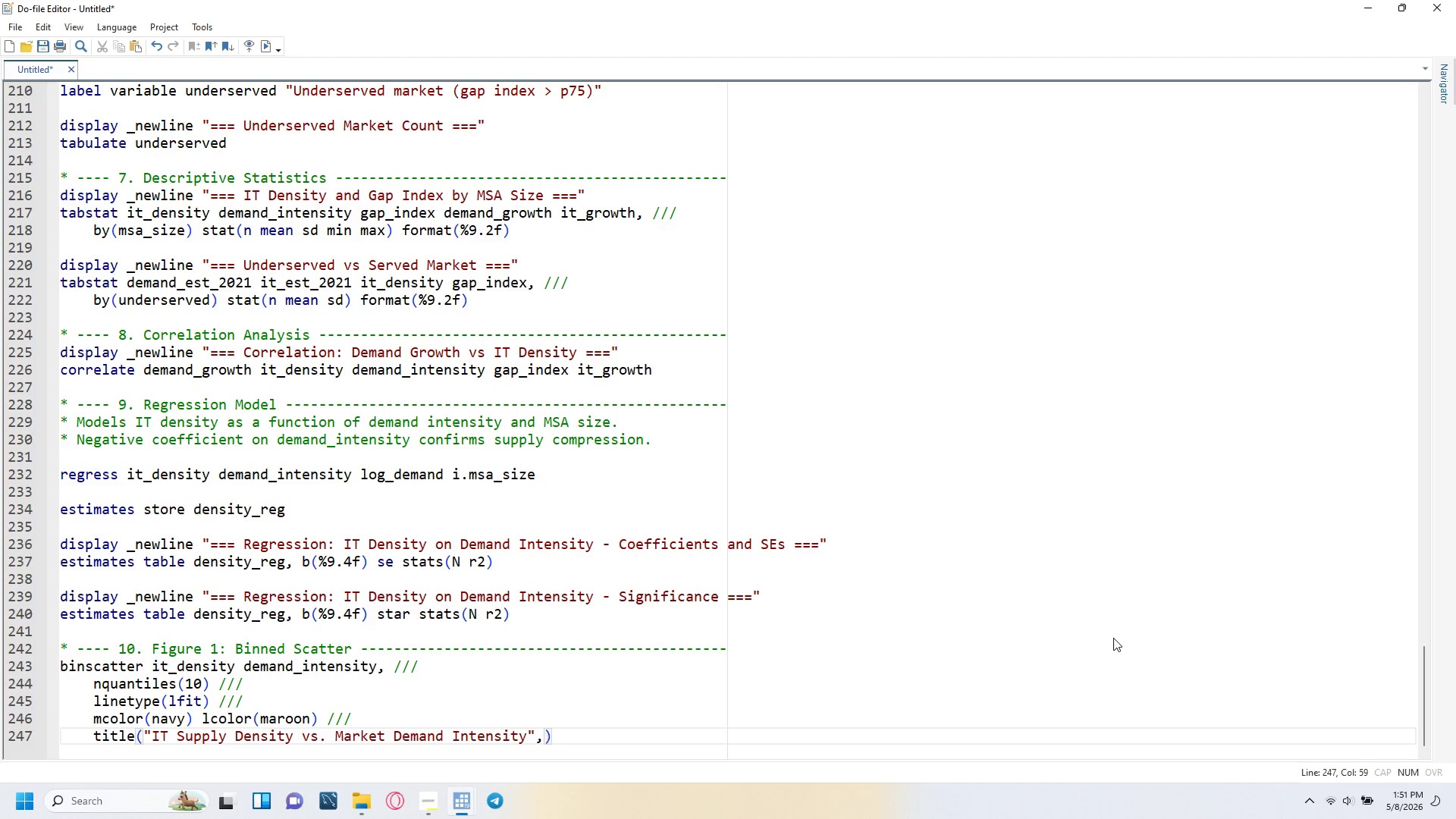 
key(Space)
 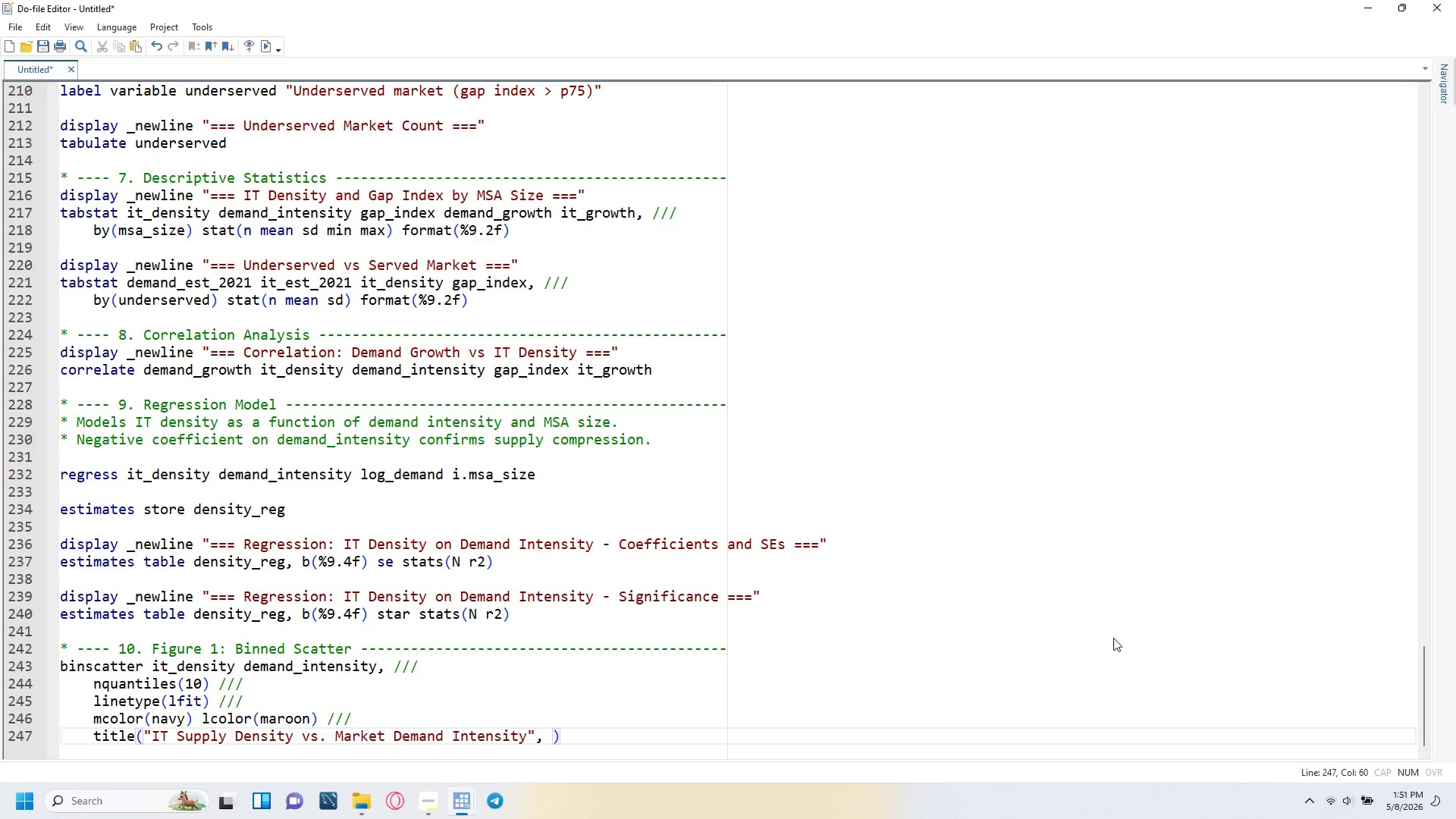 
key(Slash)
 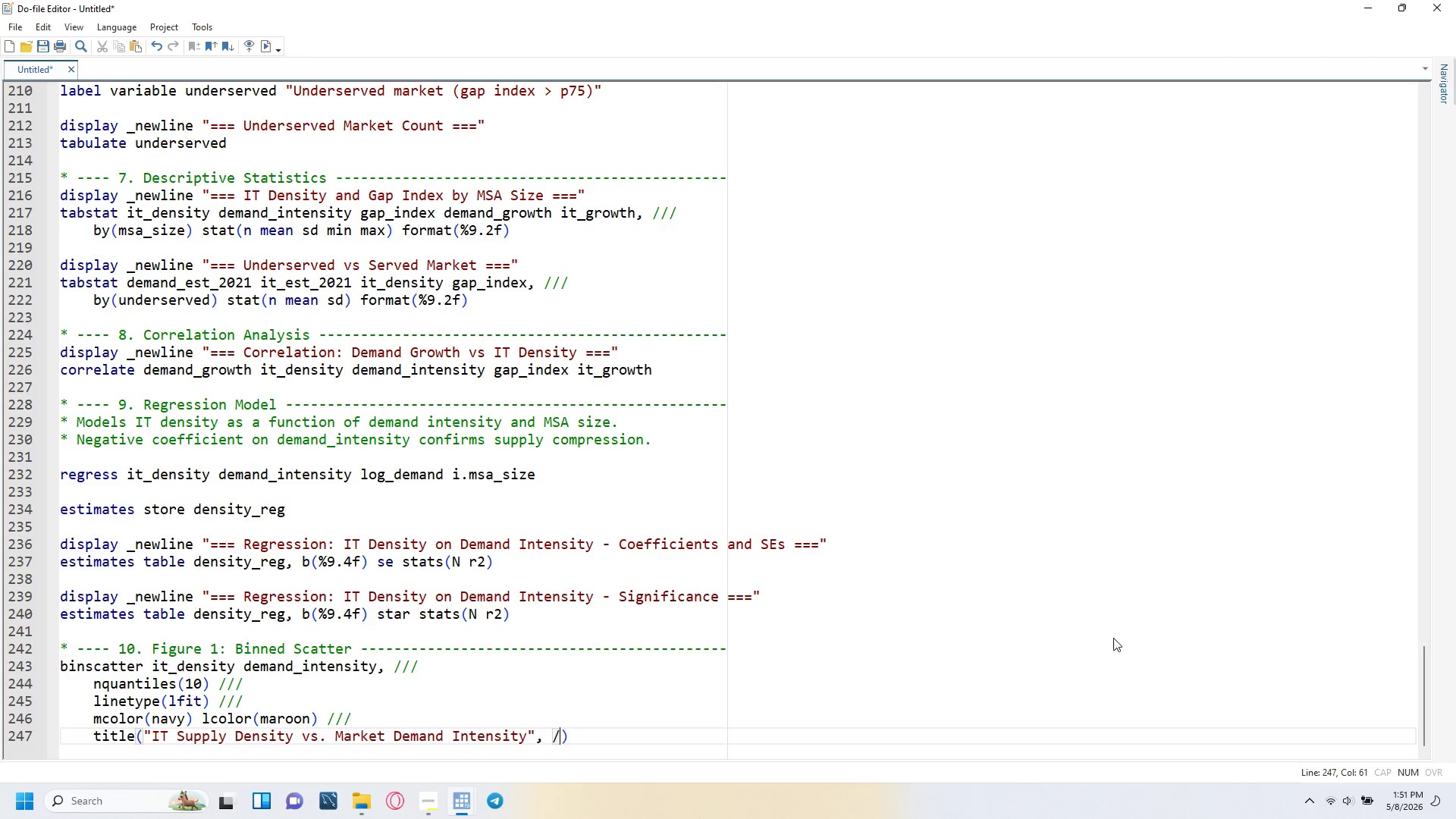 
key(Slash)
 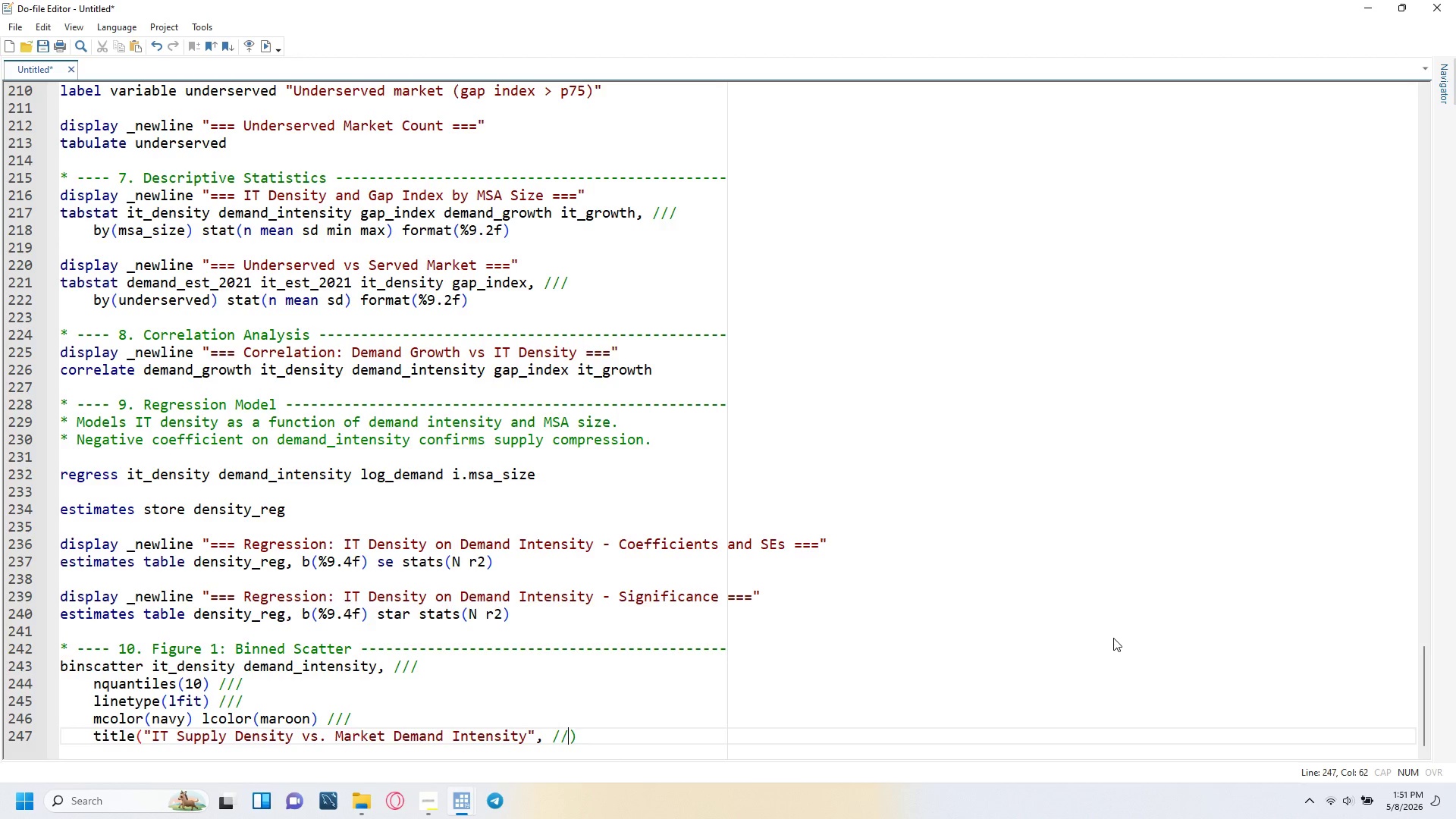 
key(Slash)
 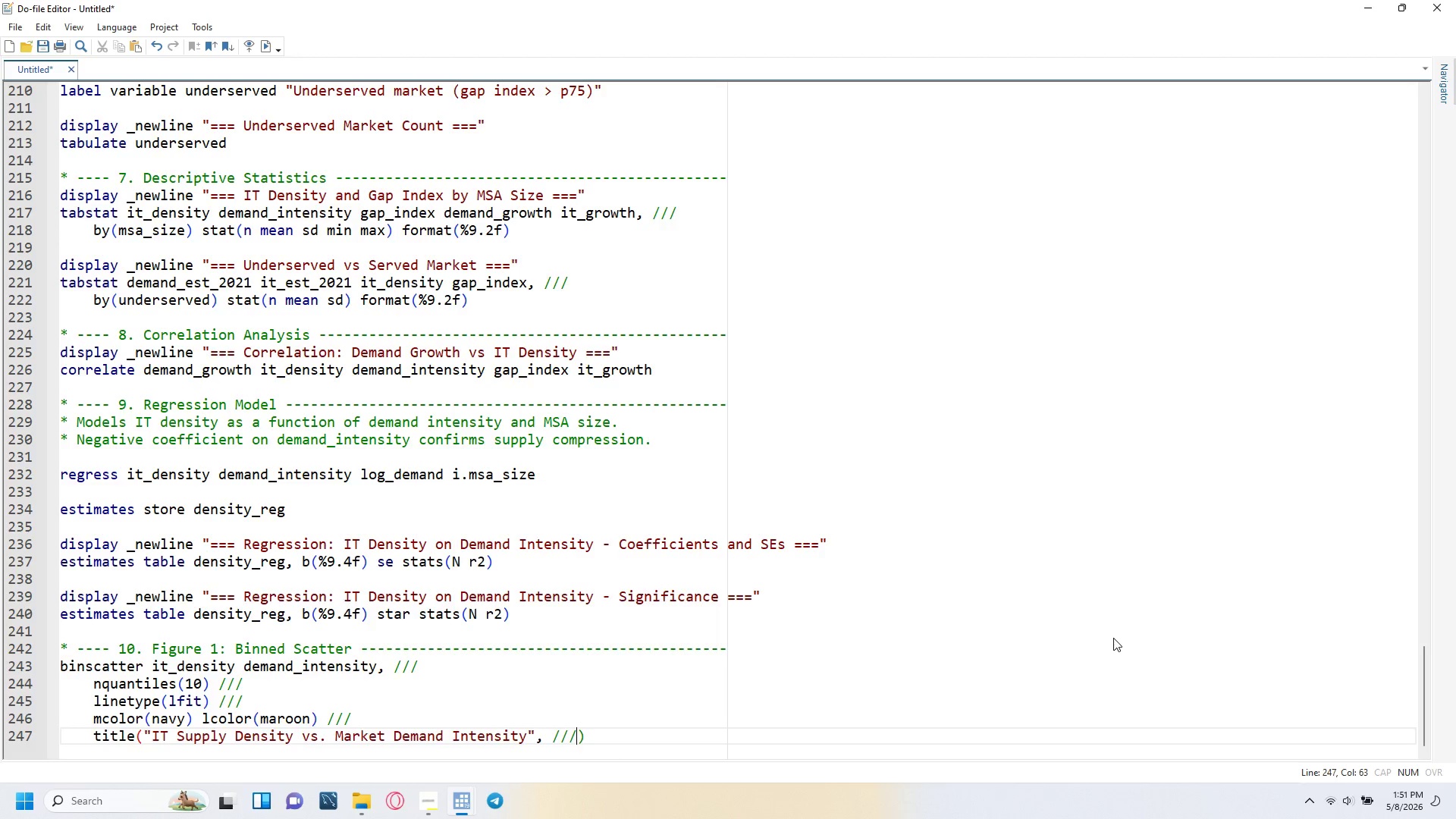 
key(Enter)
 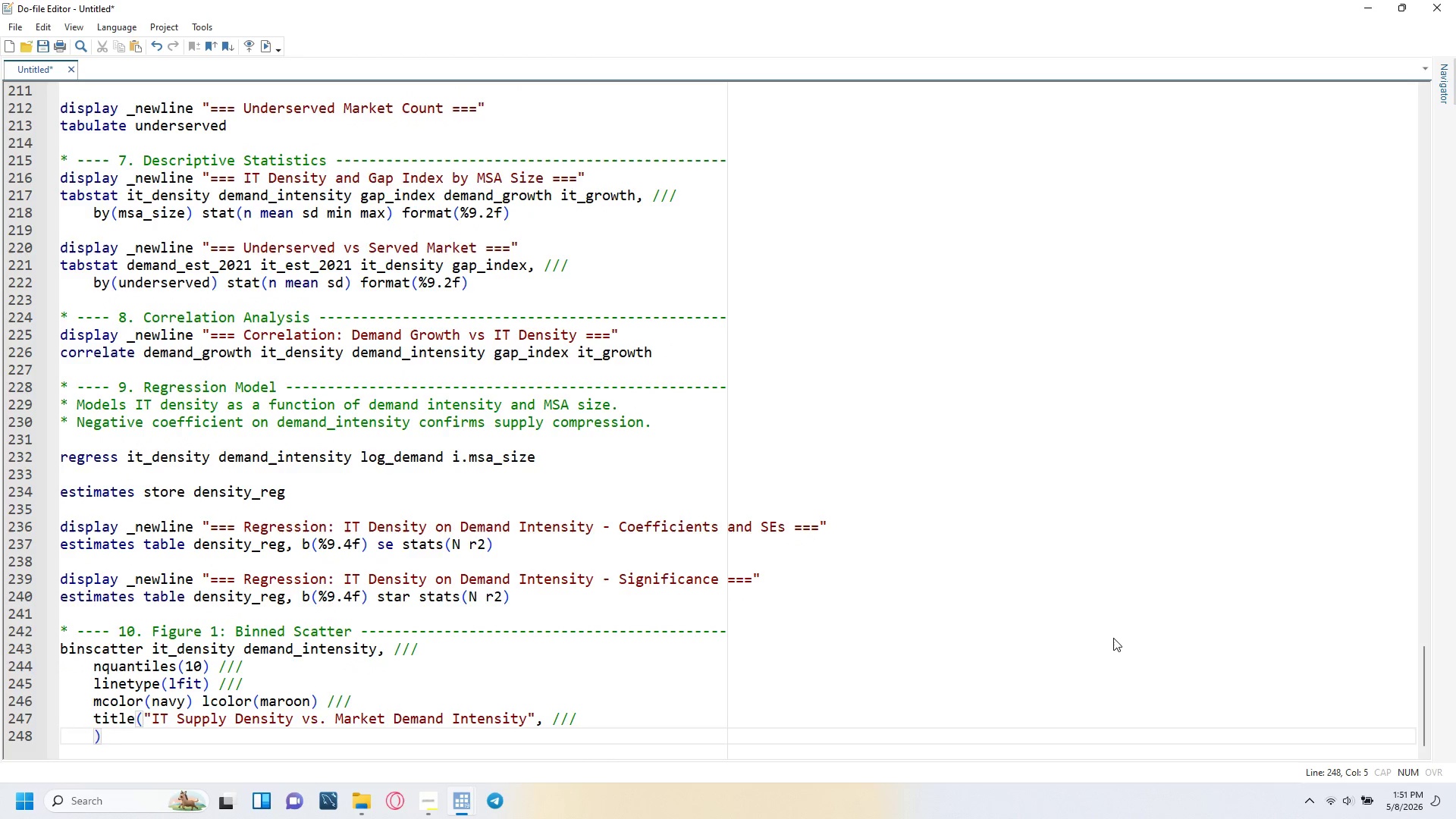 
key(Tab)
type(size(medsmall)
 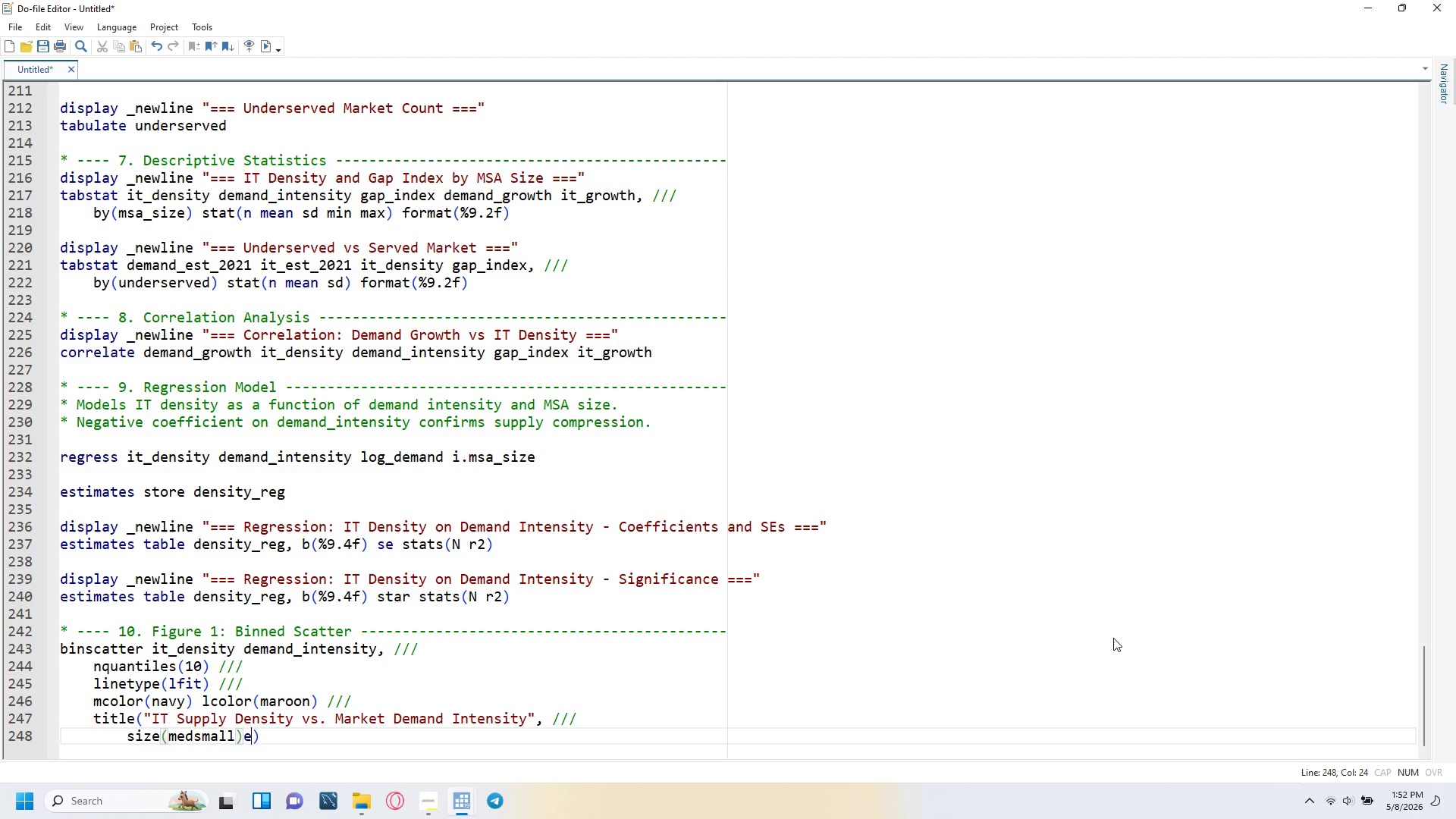 
 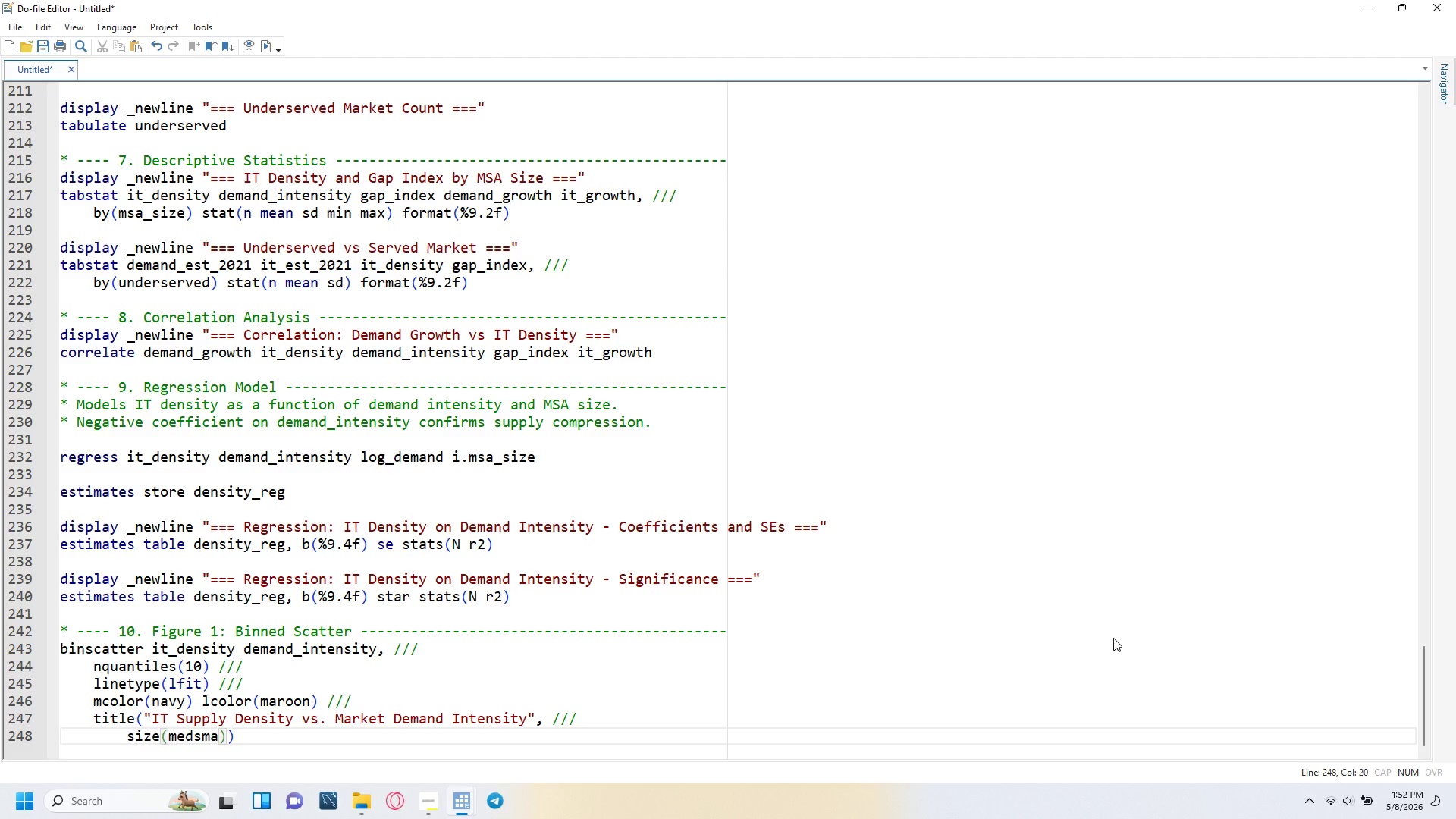 
key(ArrowRight)
 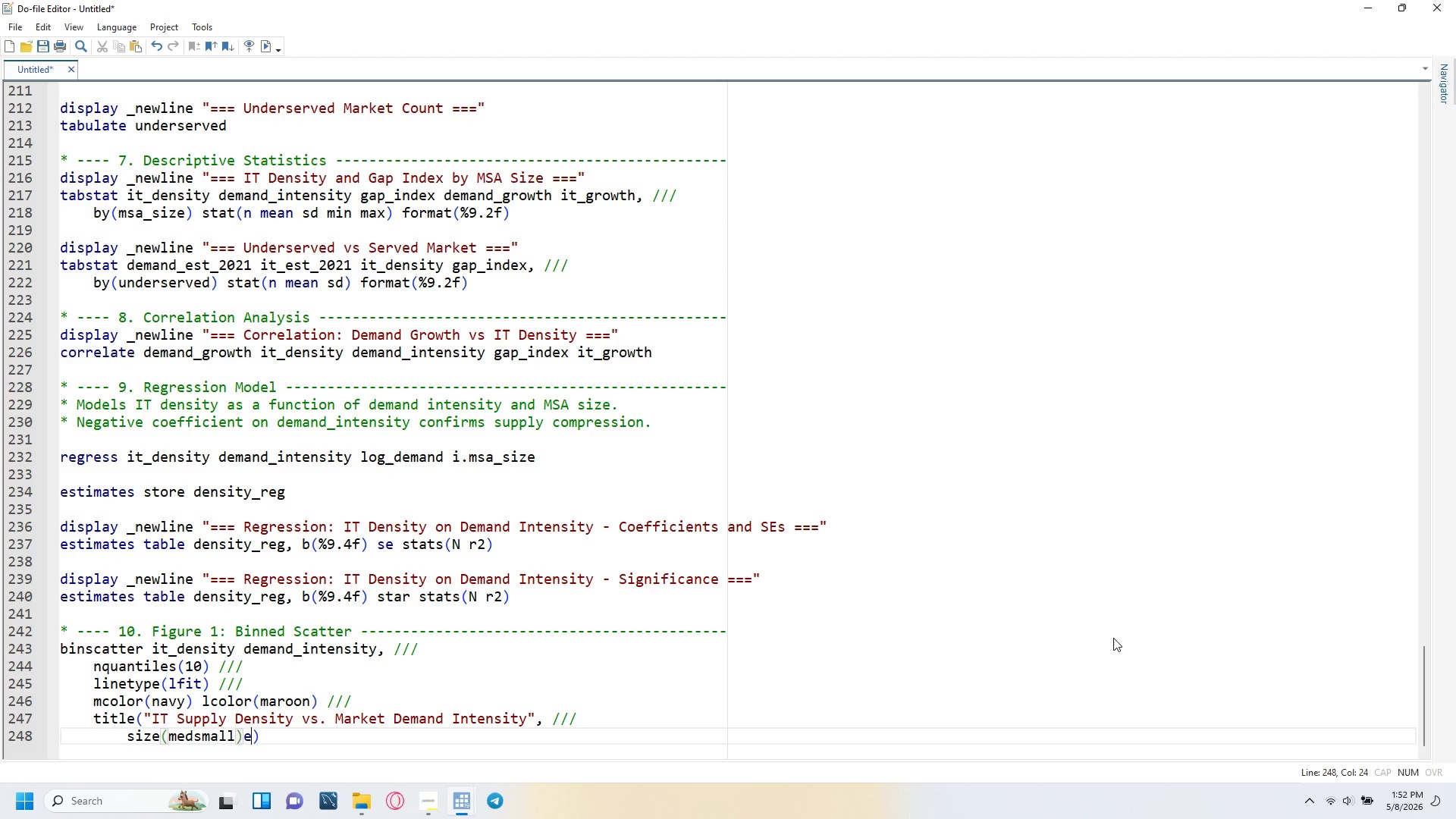 
type(e)
key(Backspace)
type( color("$ELECTRIC)
 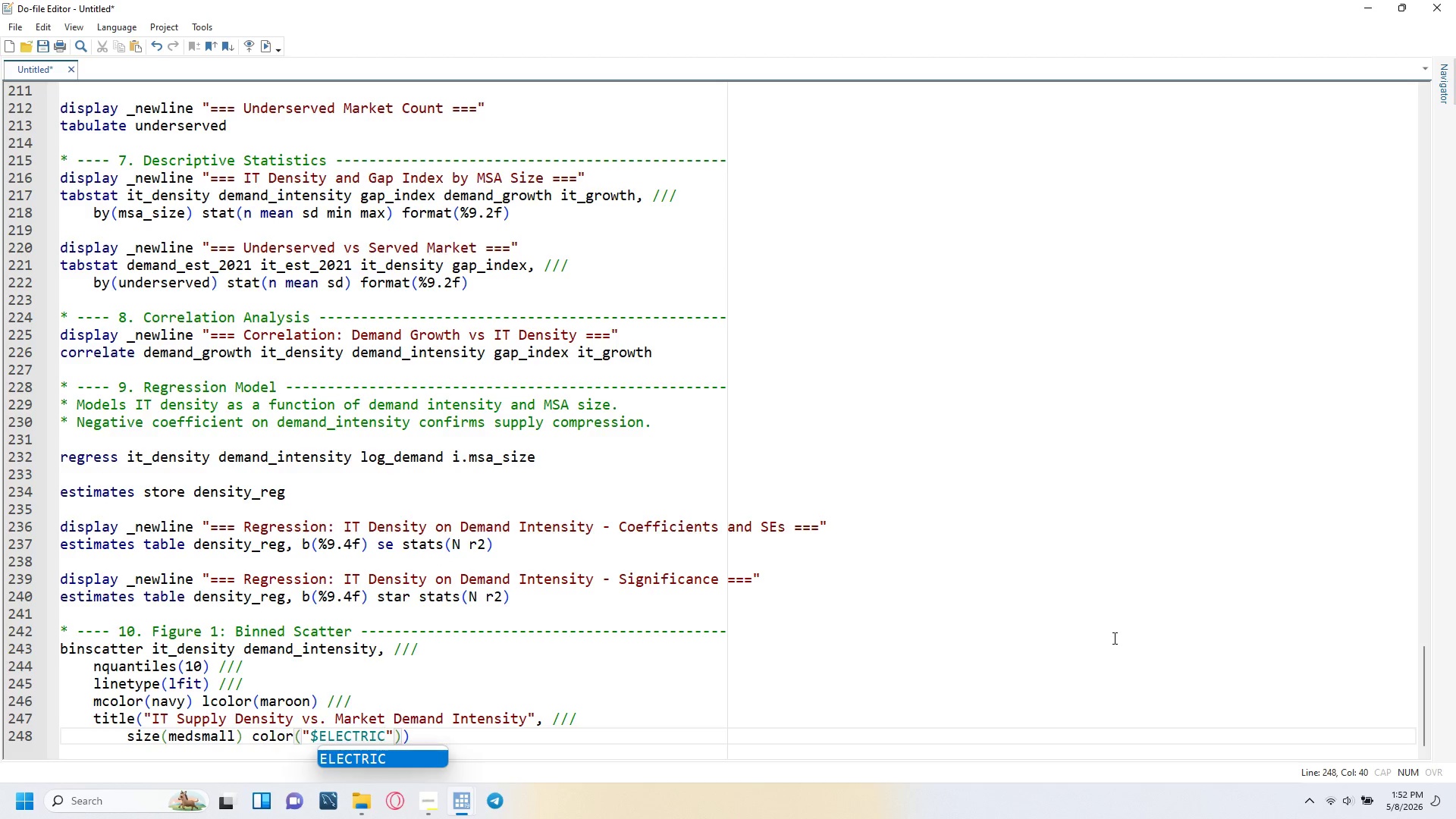 
key(ArrowRight)
 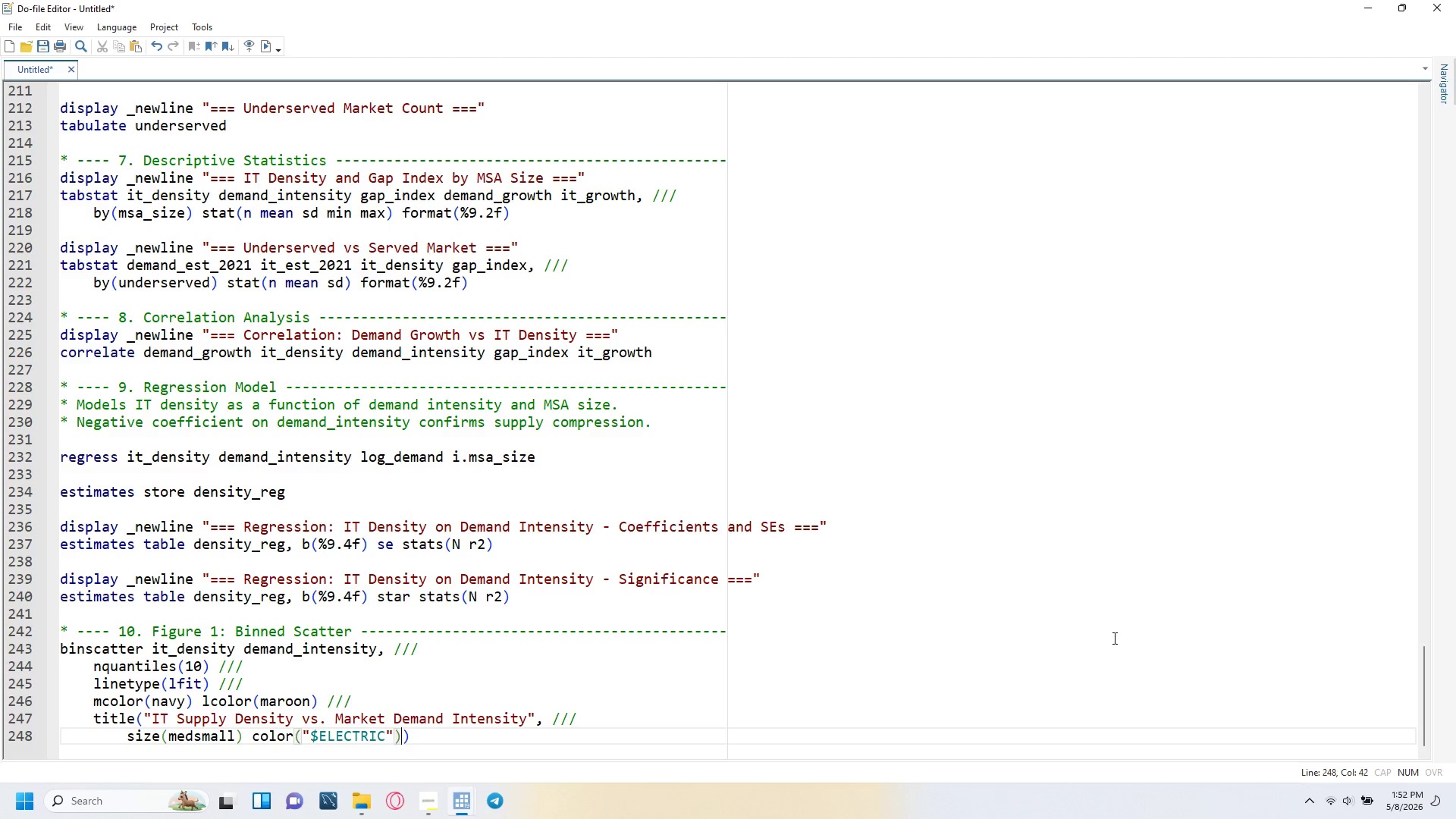 
key(ArrowRight)
 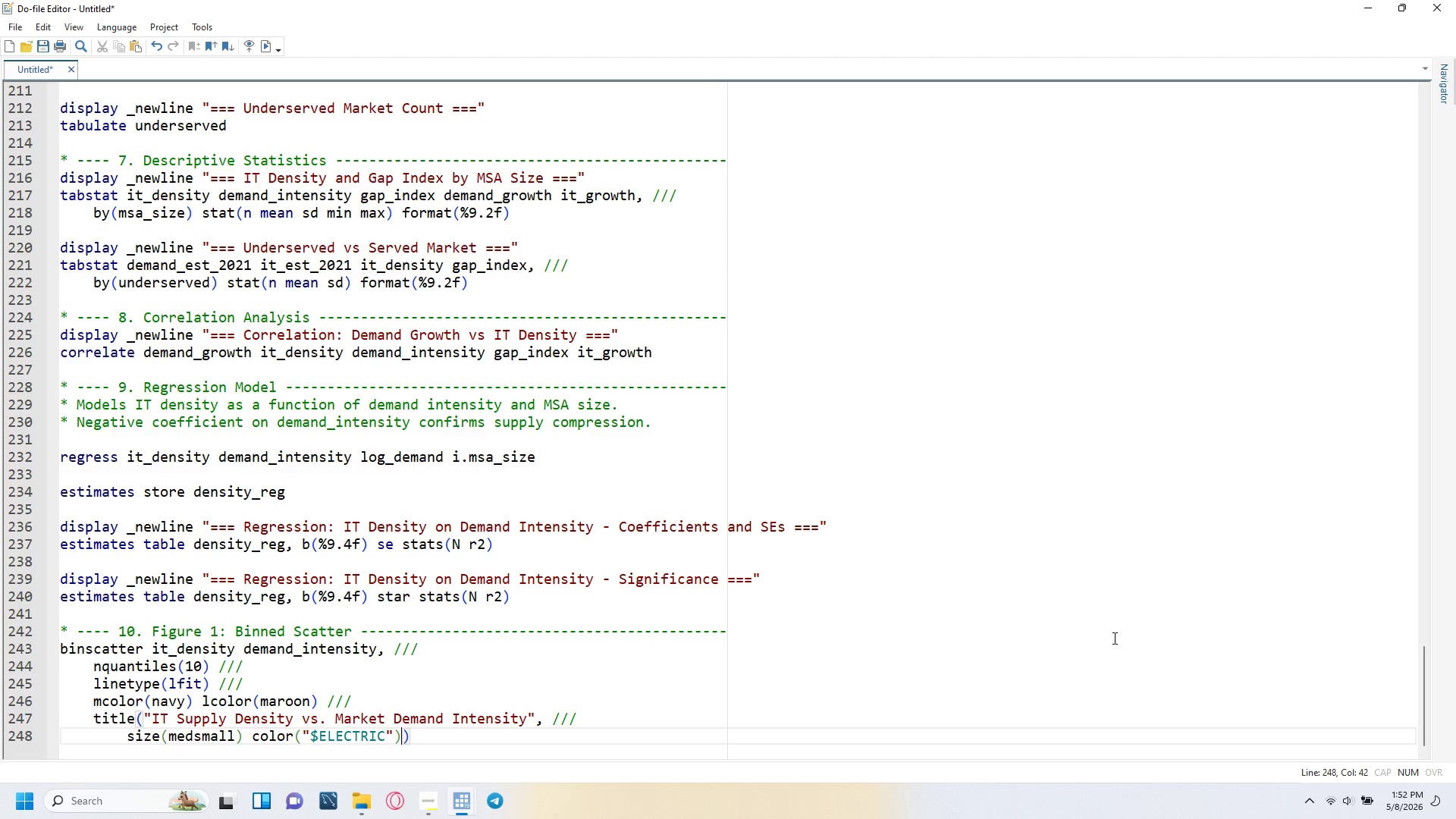 
key(ArrowRight)
 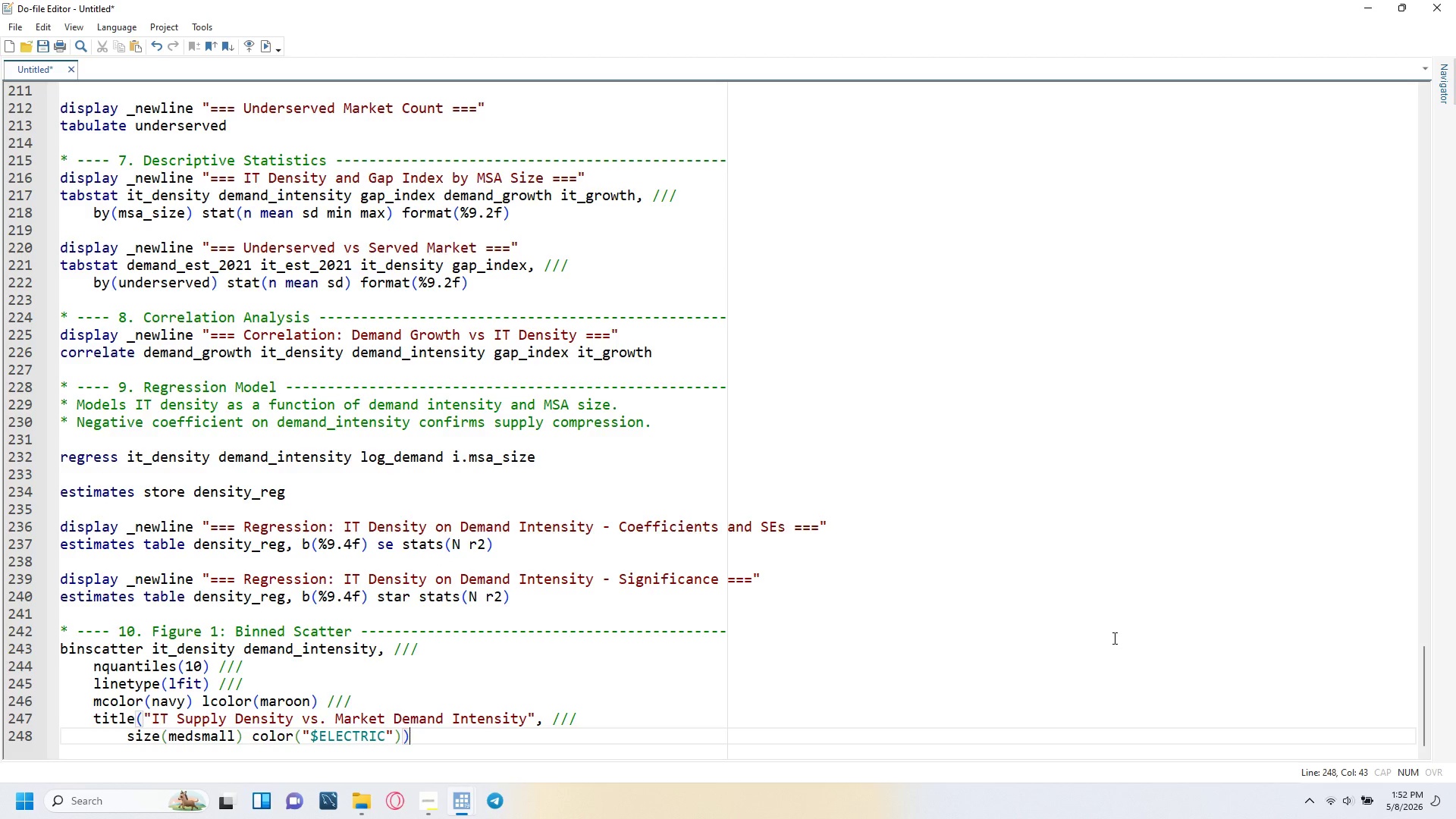 
key(Space)
 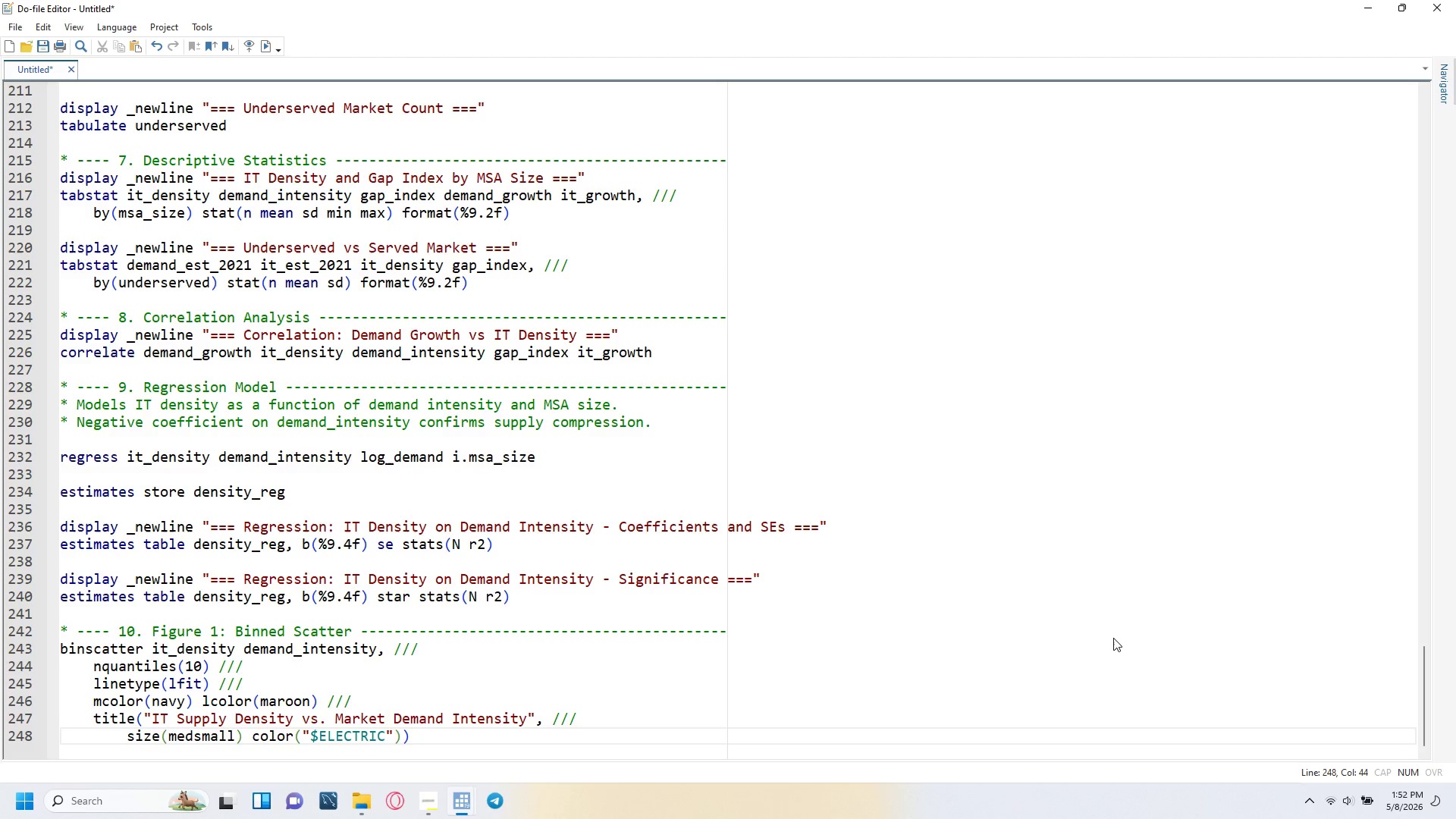 
key(Slash)
 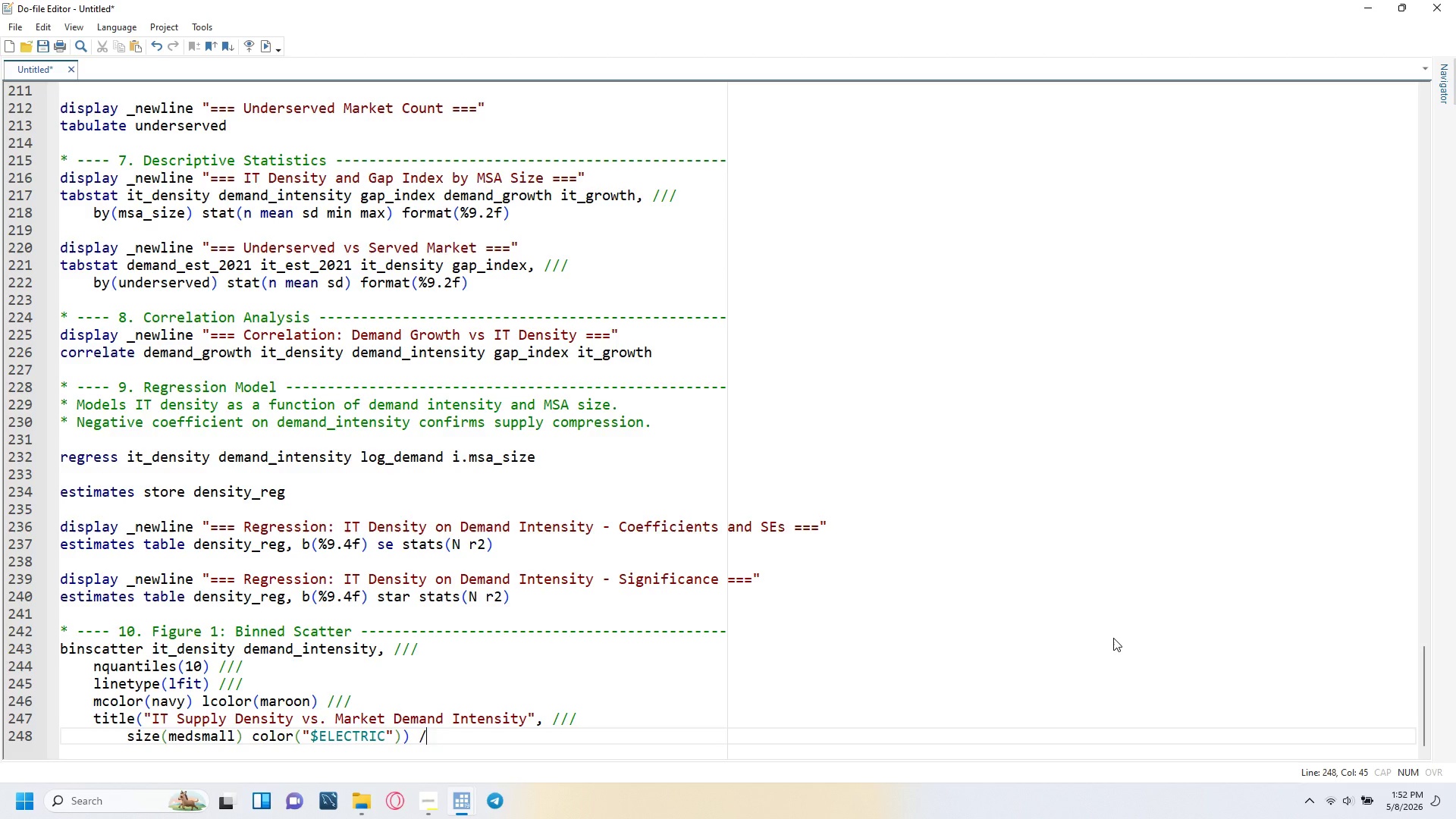 
key(Slash)
 